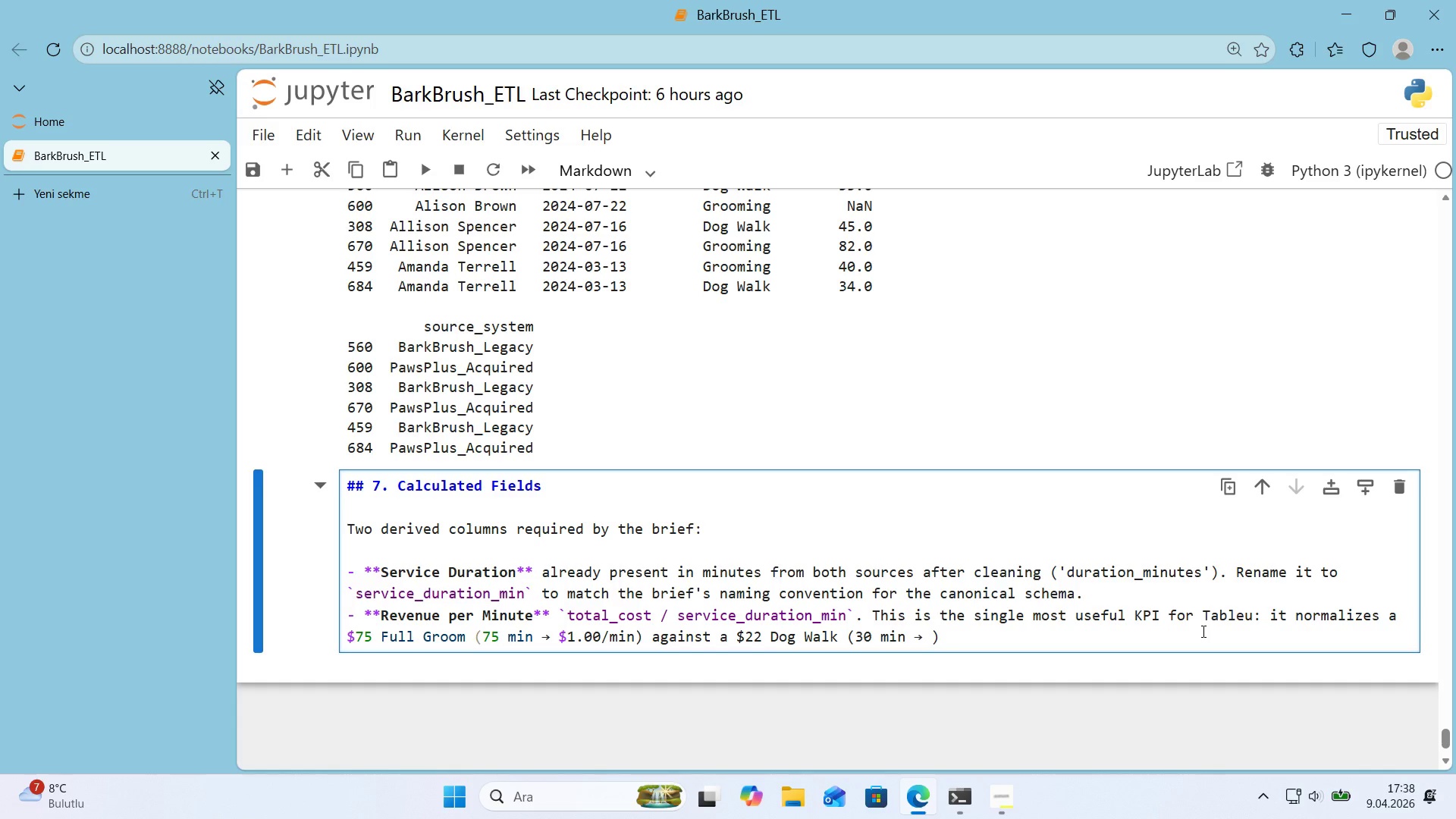 
key(Alt+Control+AltRight)
 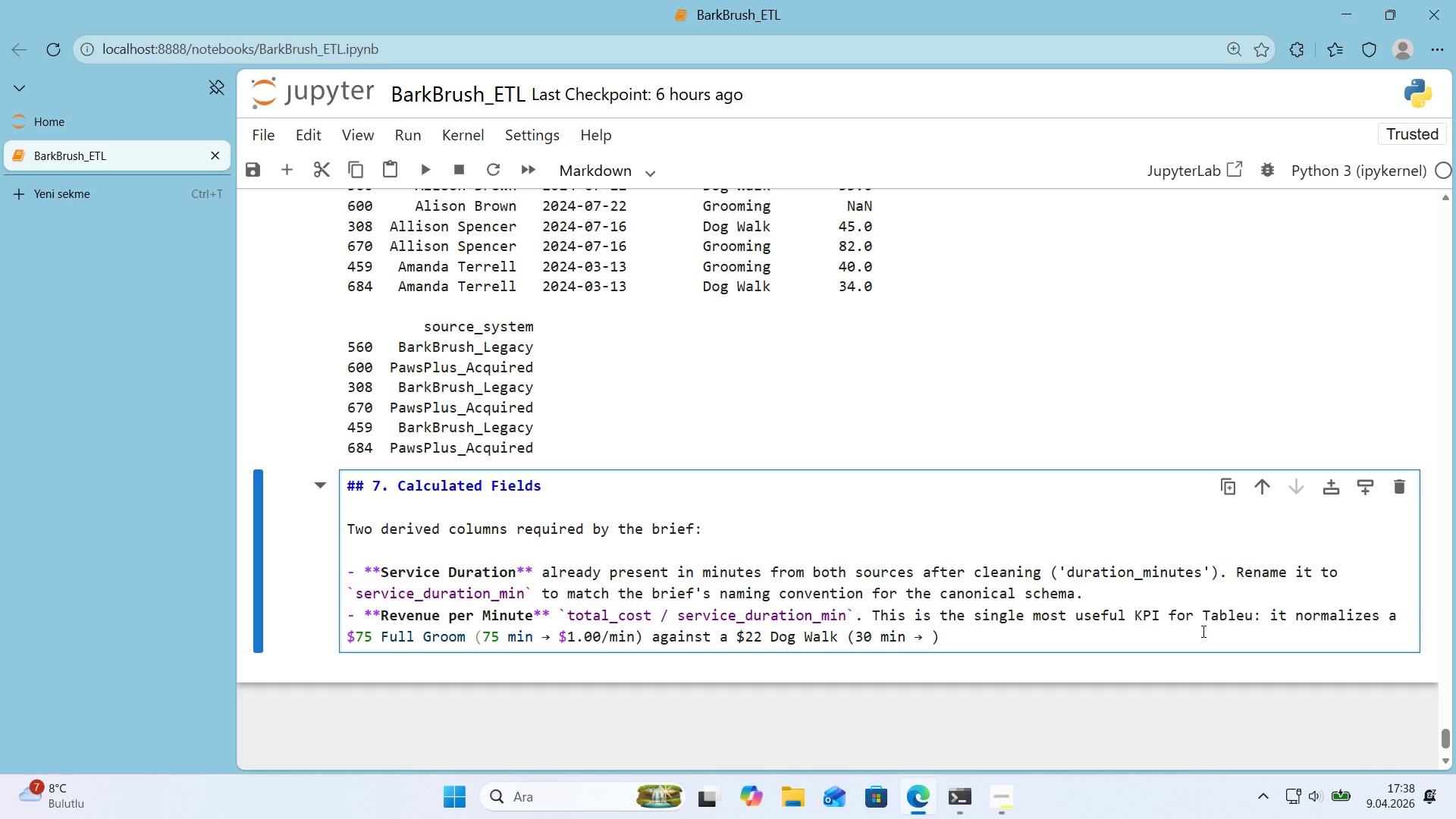 
key(Control+ControlLeft)
 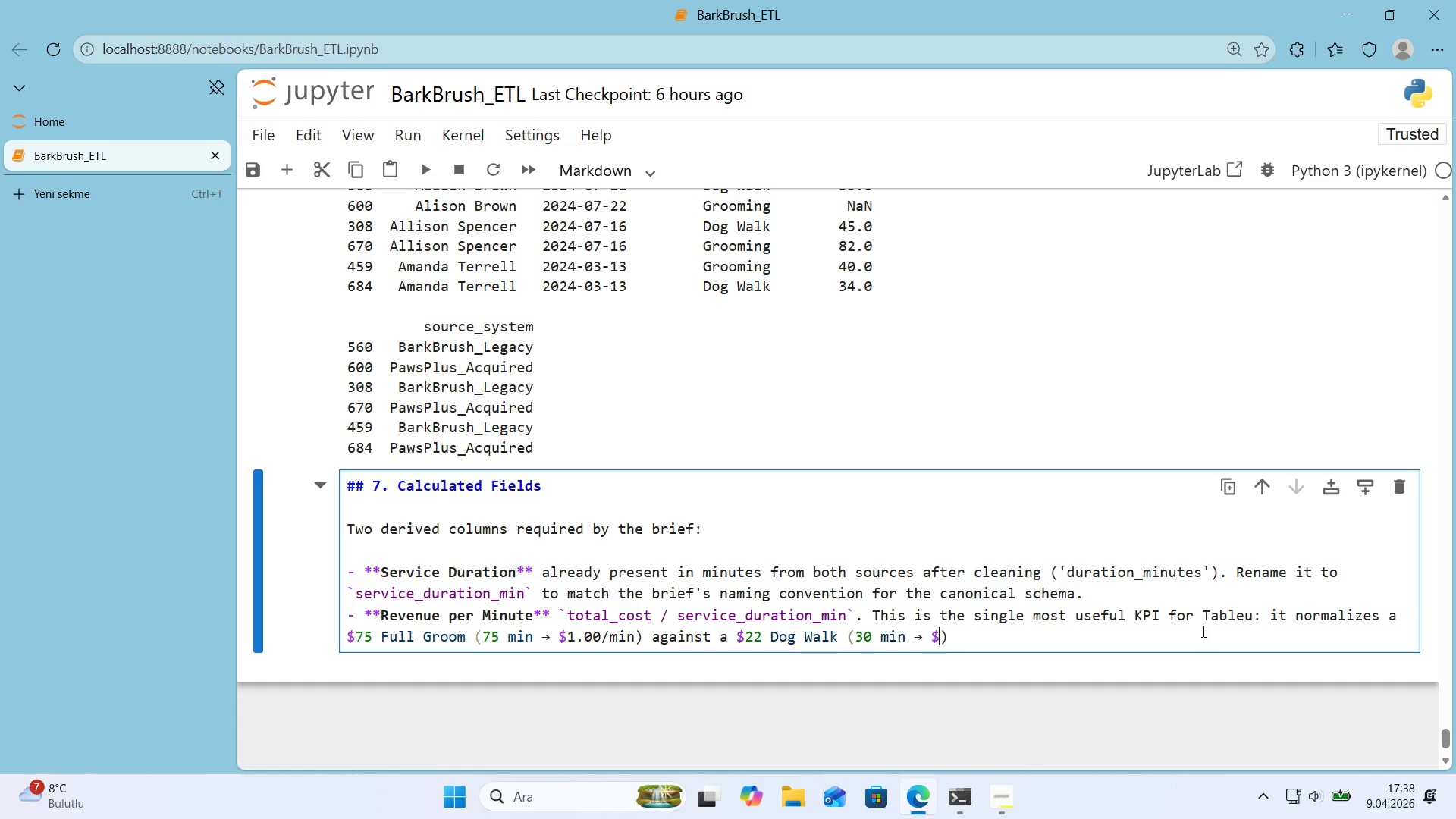 
key(Alt+Control+AltRight)
 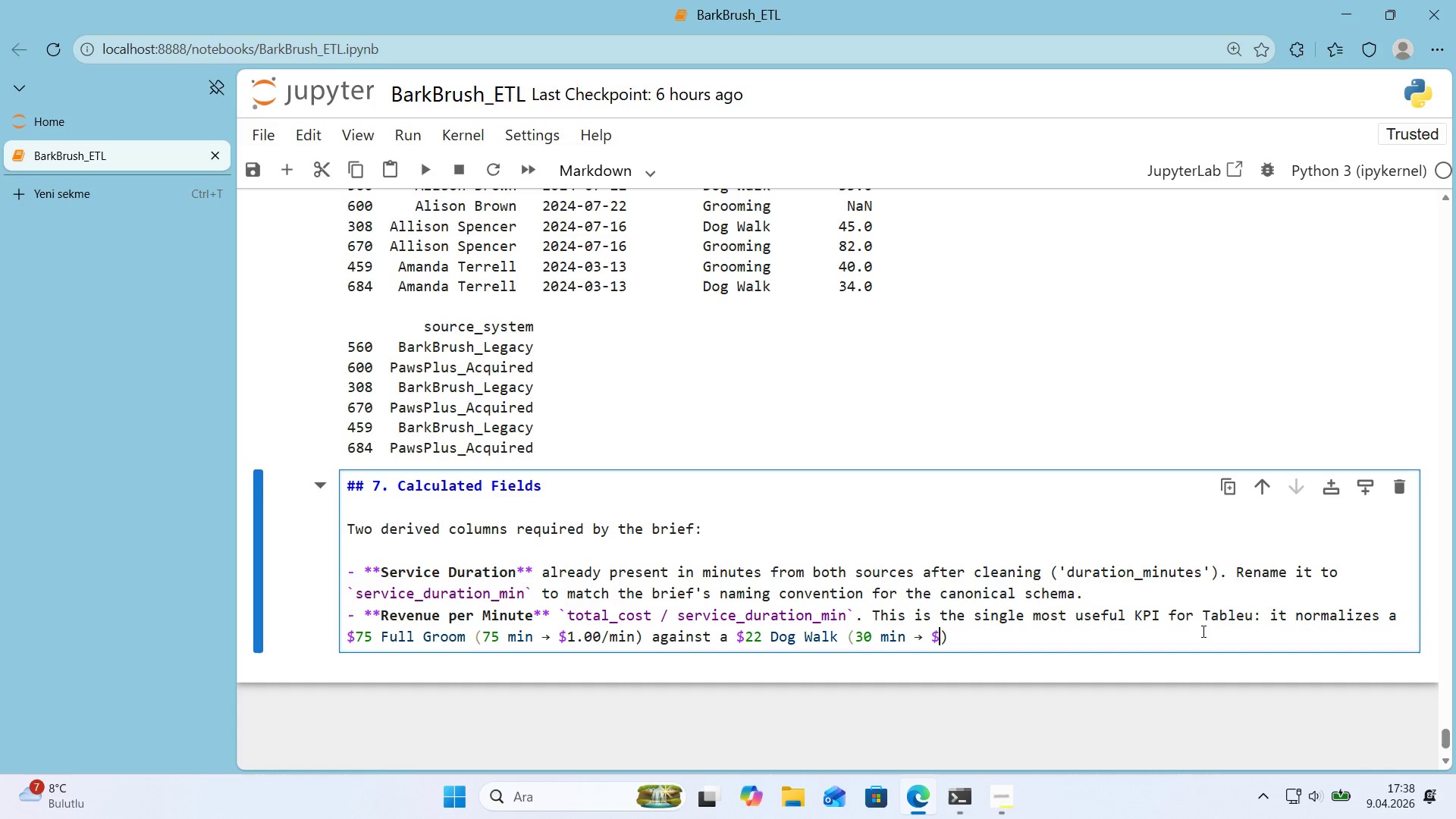 
key(Alt+Control+4)
 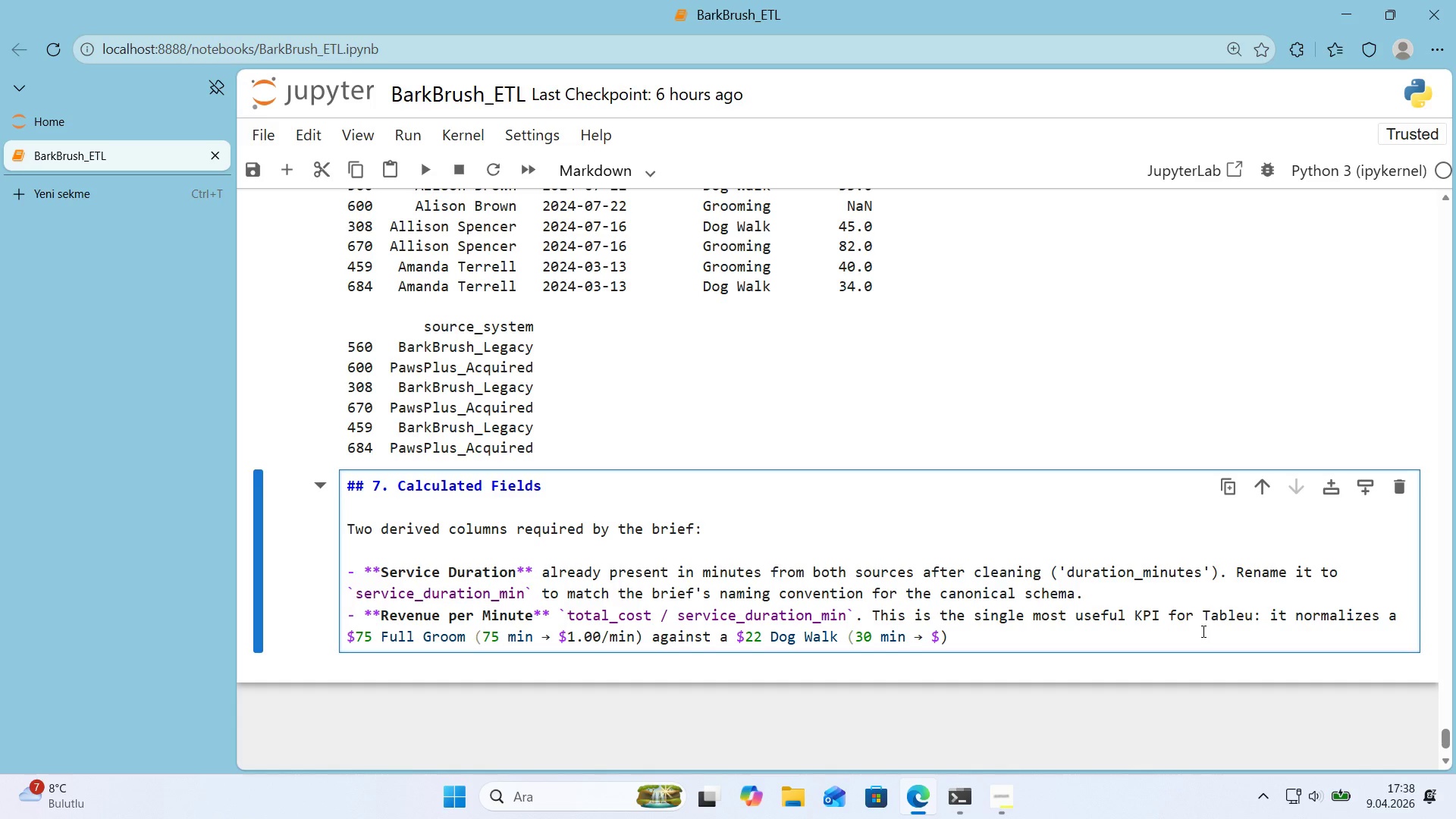 
type(0.73&m'n)
 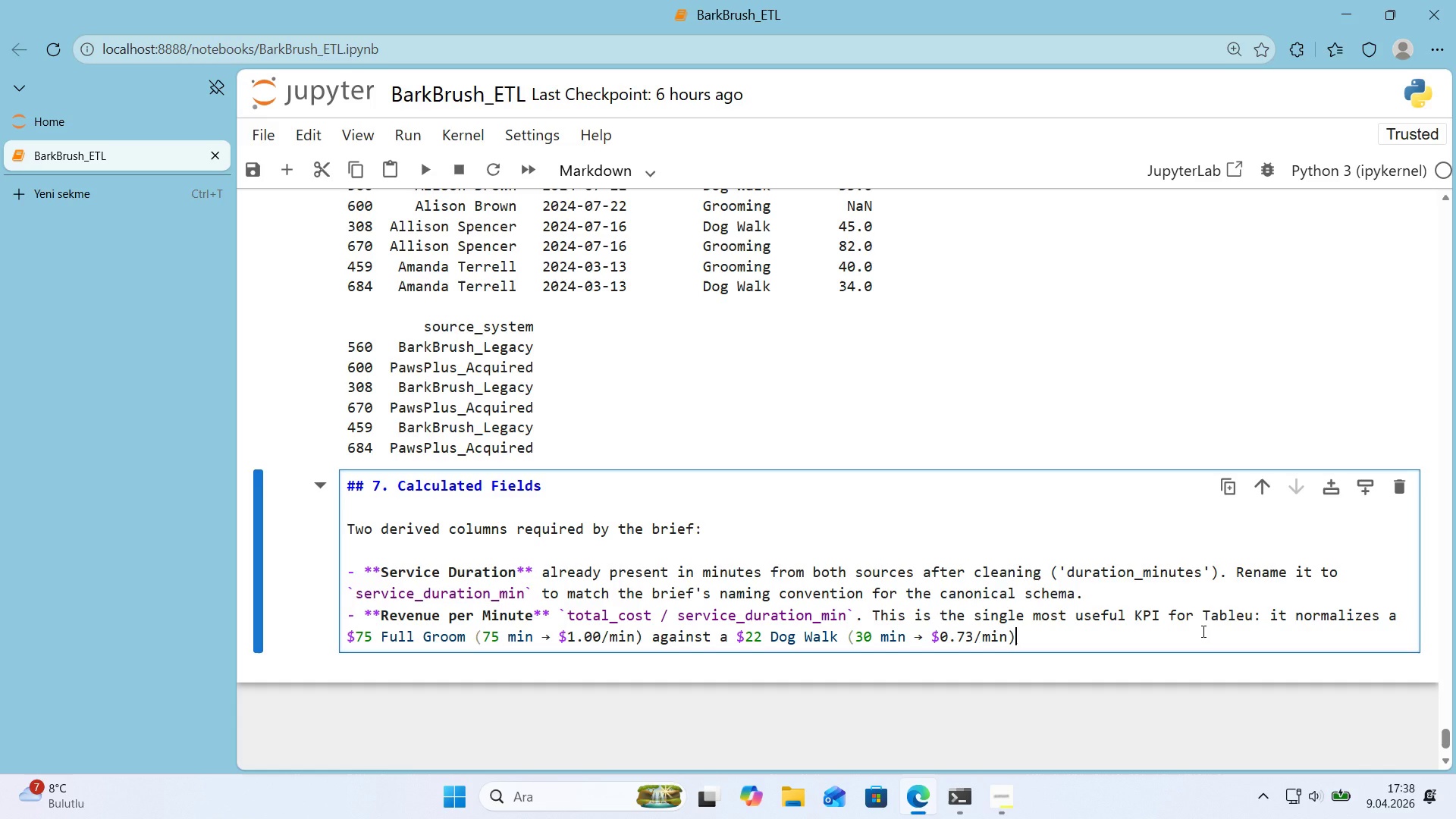 
 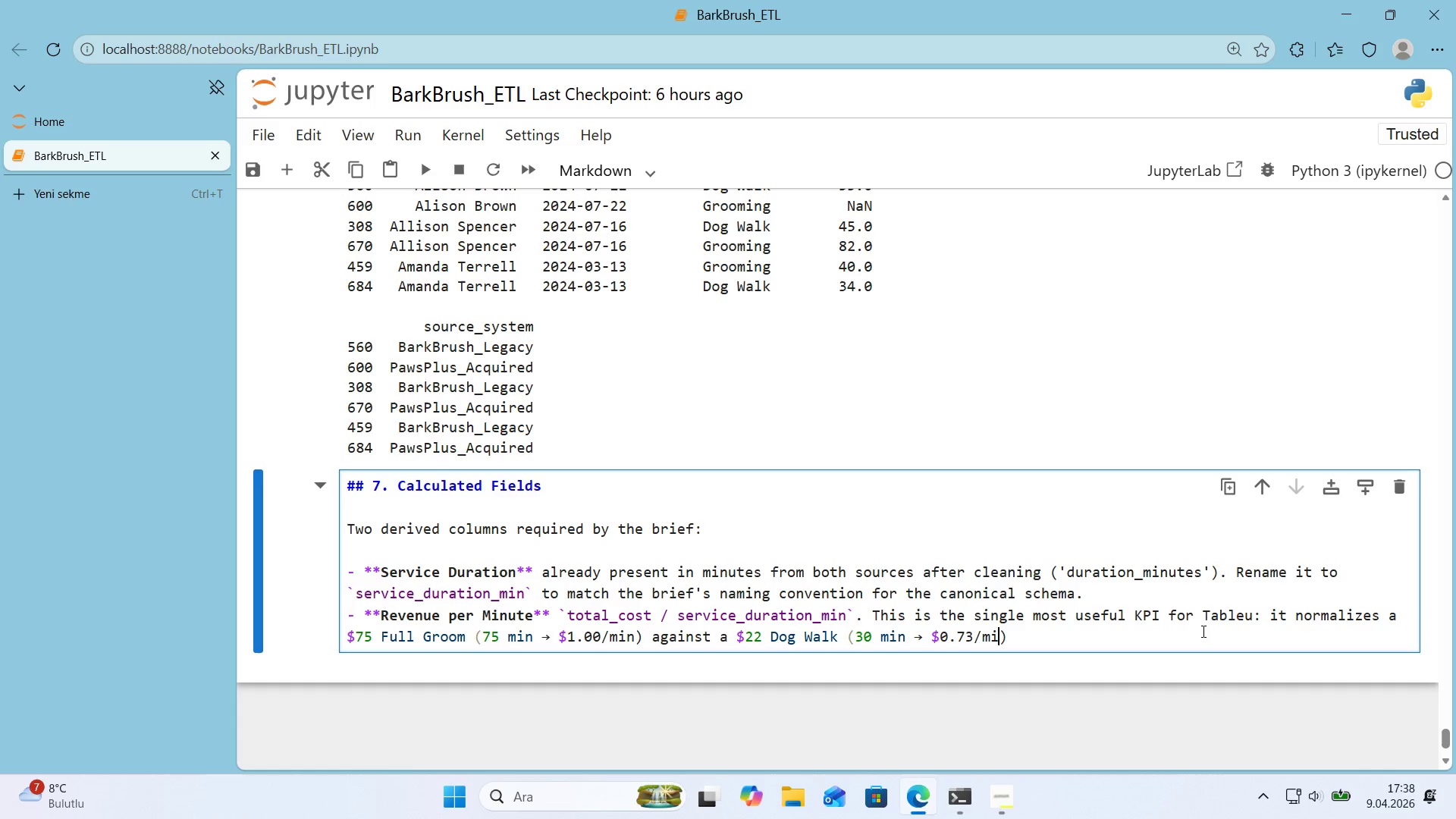 
key(ArrowRight)
 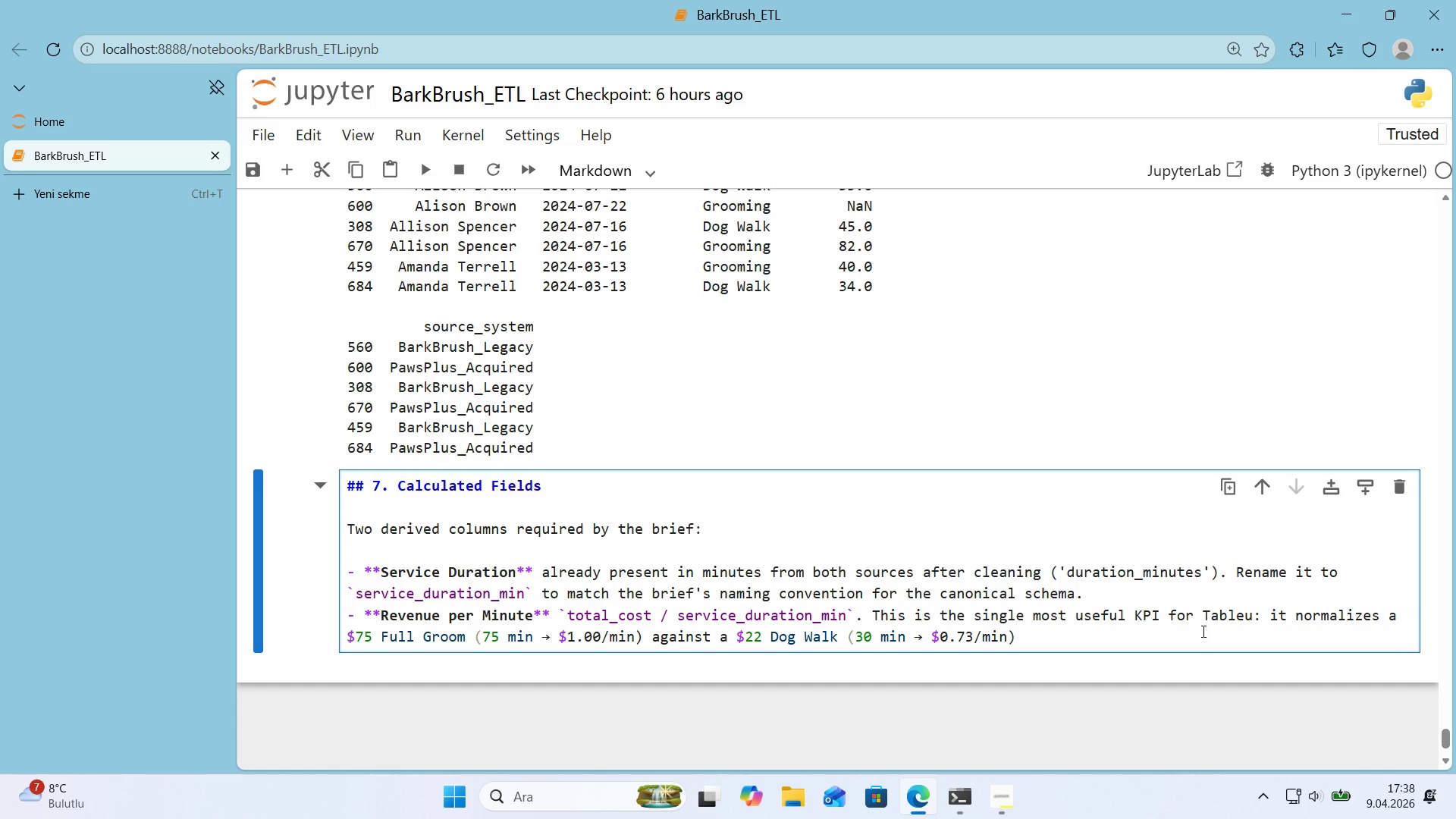 
type(, so the bus'ness can see wh'ch serv'ces are actually the most prof'table per un't of groomer t'me. We guard the d'v's'on aga'nst af)
key(Backspace)
type( future )
 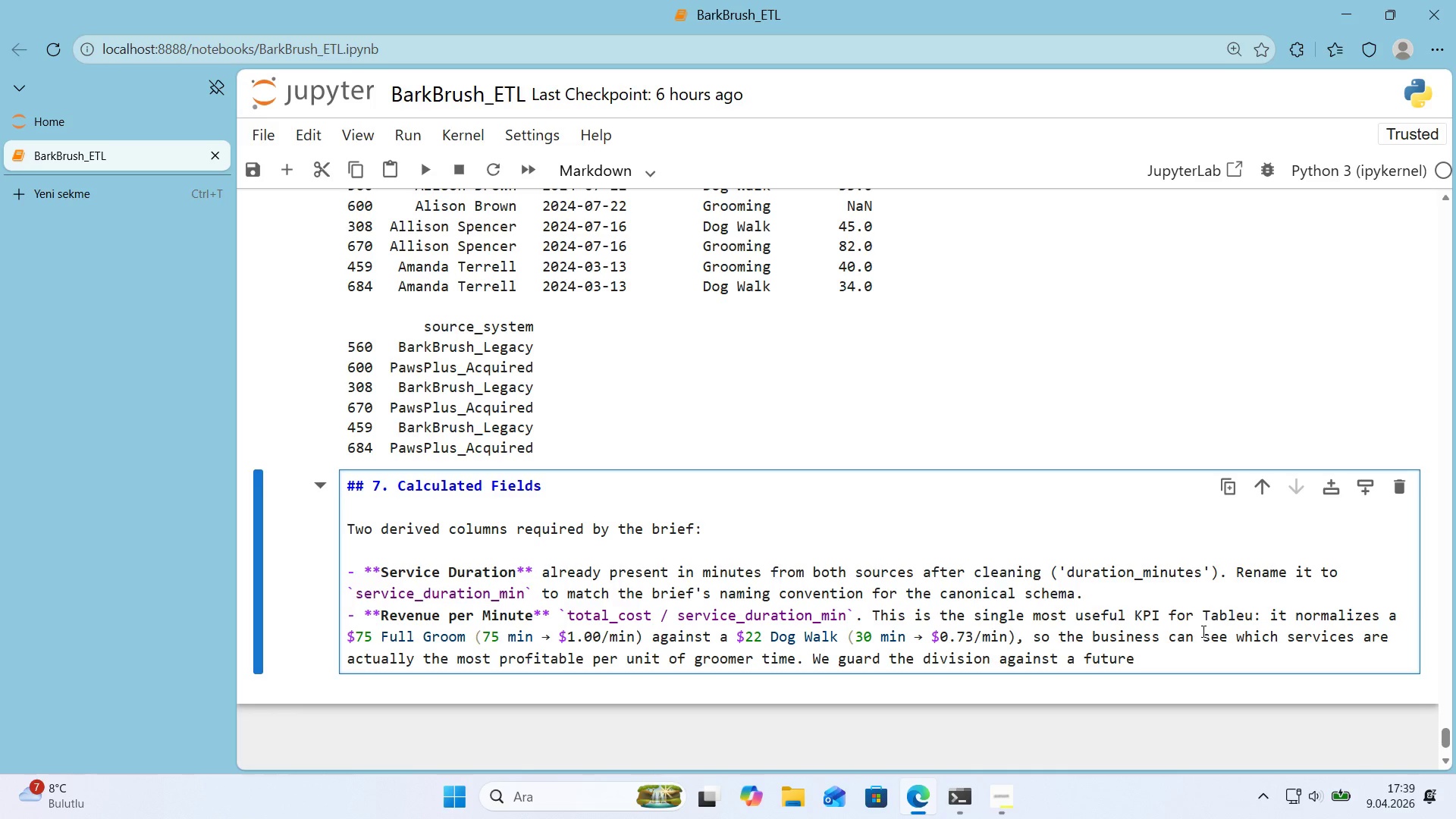 
key(Alt+Control+Quote)
 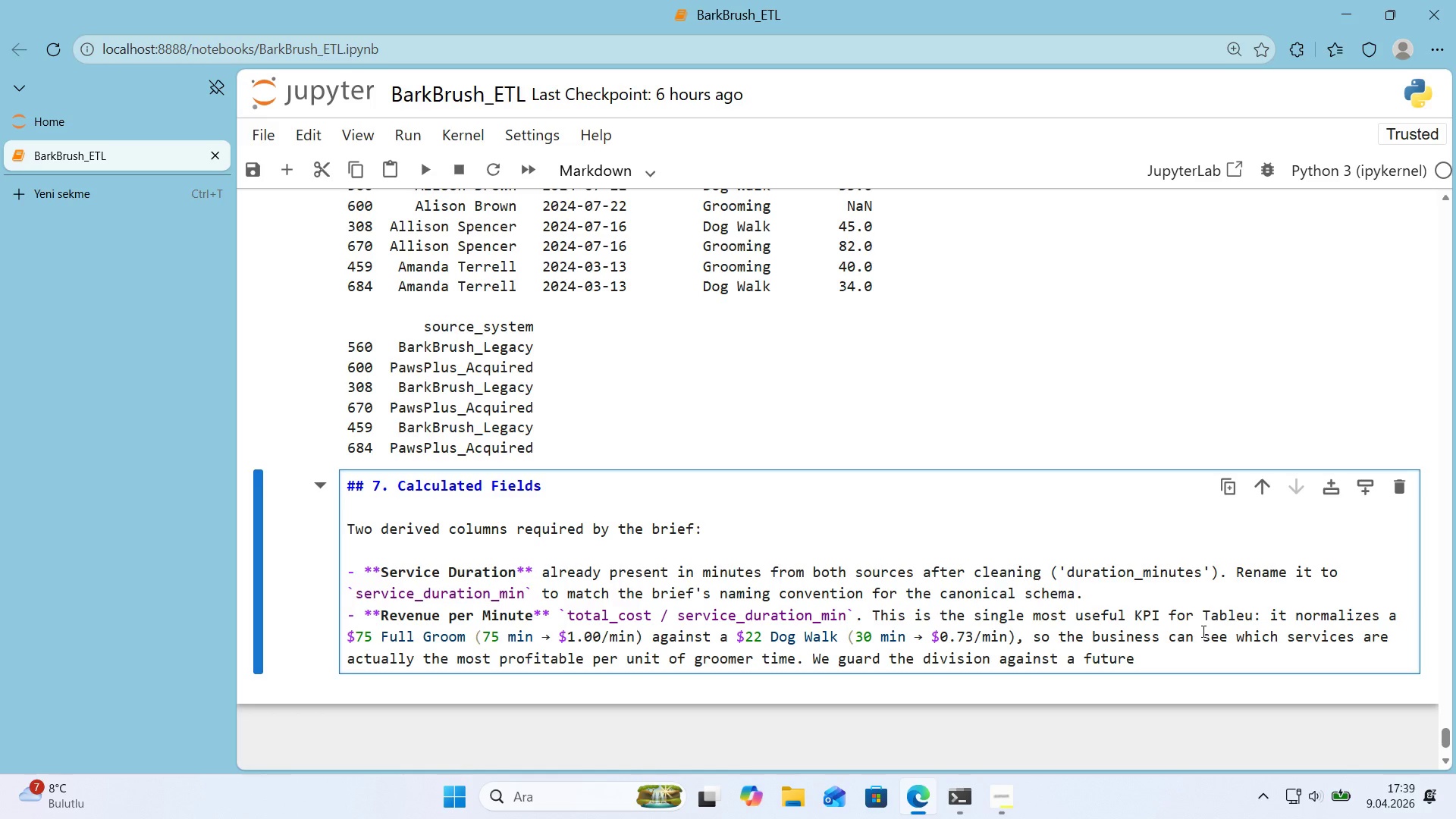 
key(Alt+Control+Quote)
 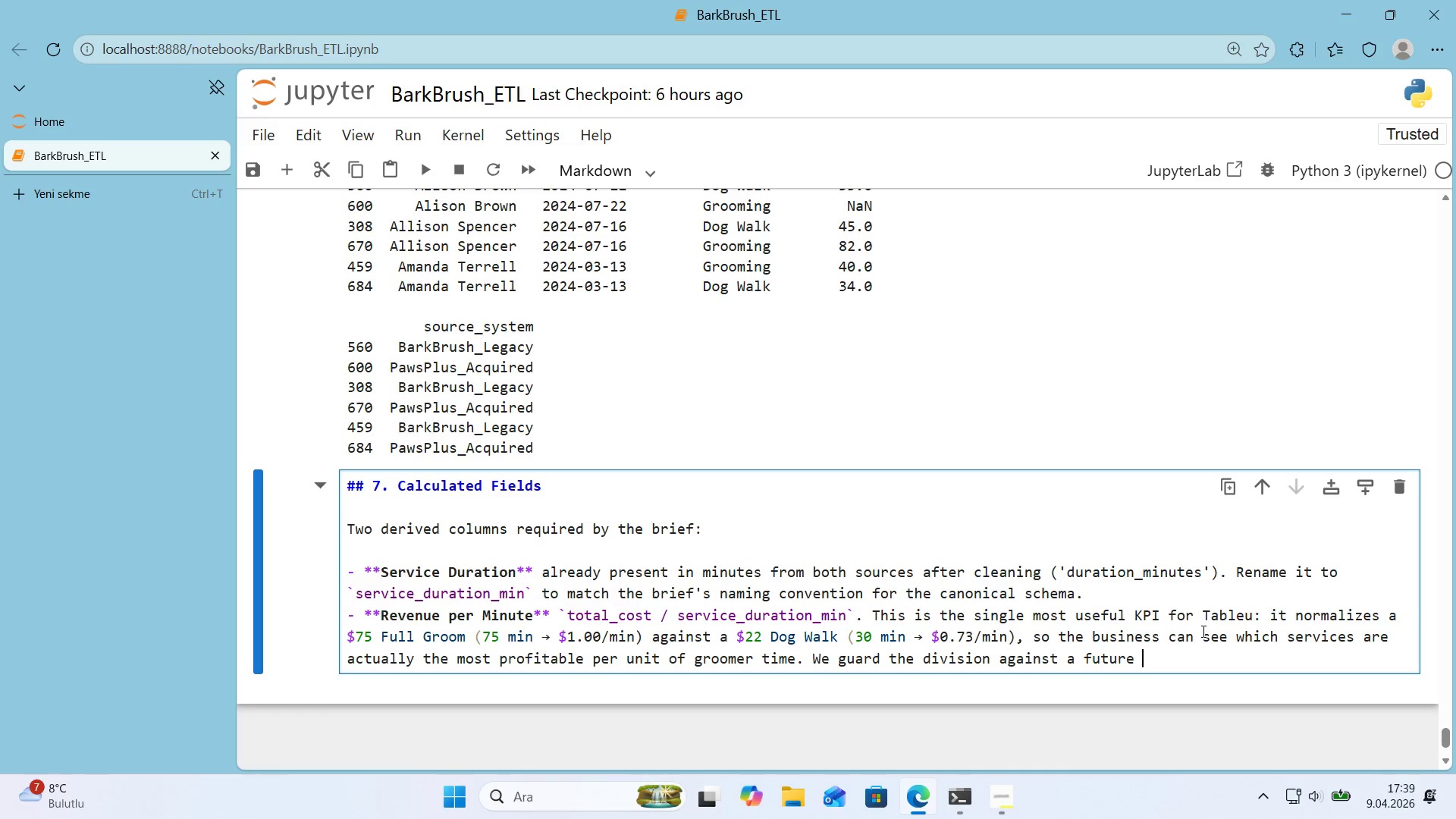 
key(D)
 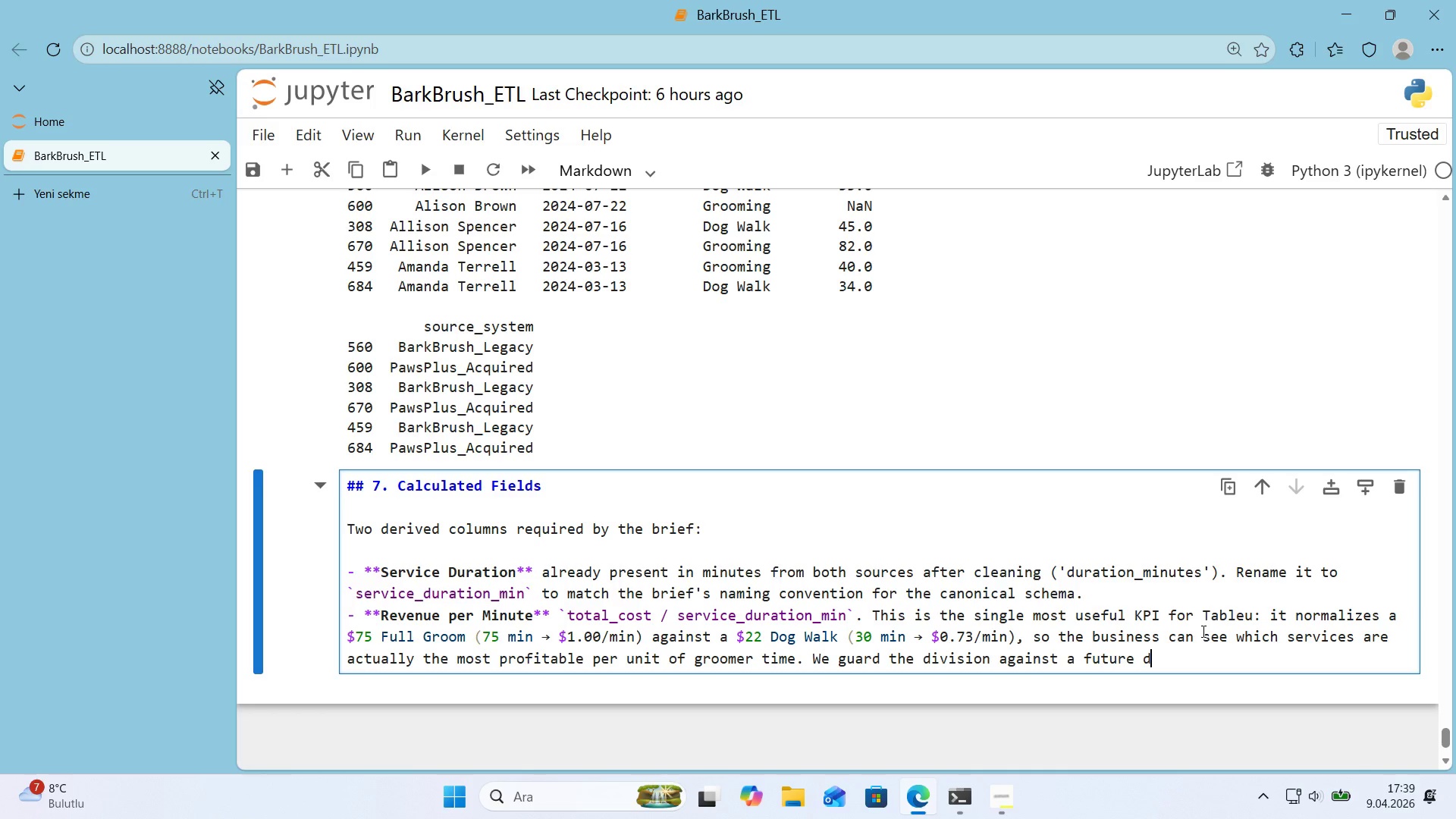 
key(Backspace)
 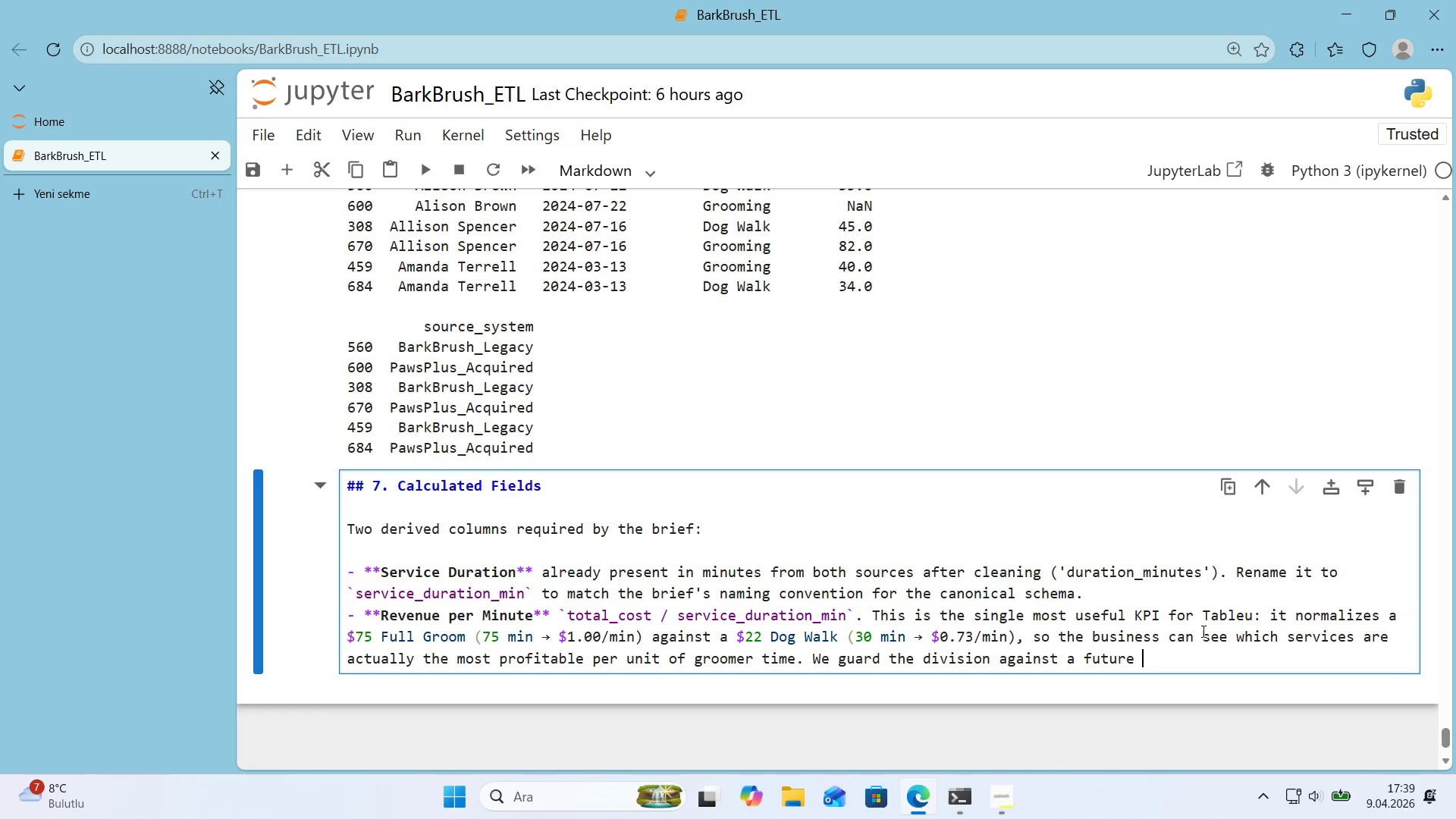 
key(Alt+Control+Comma)
 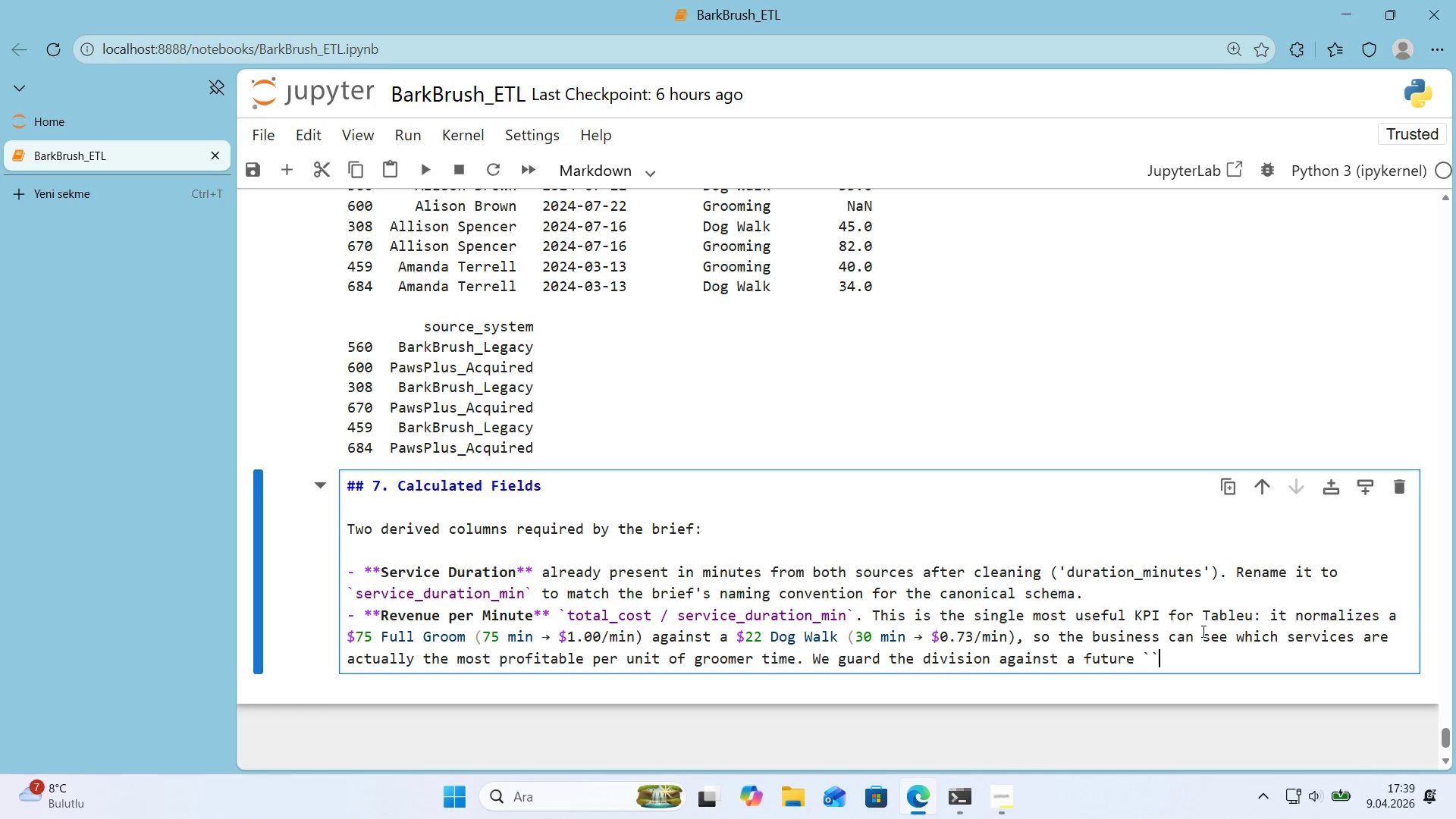 
key(Alt+Control+Comma)
 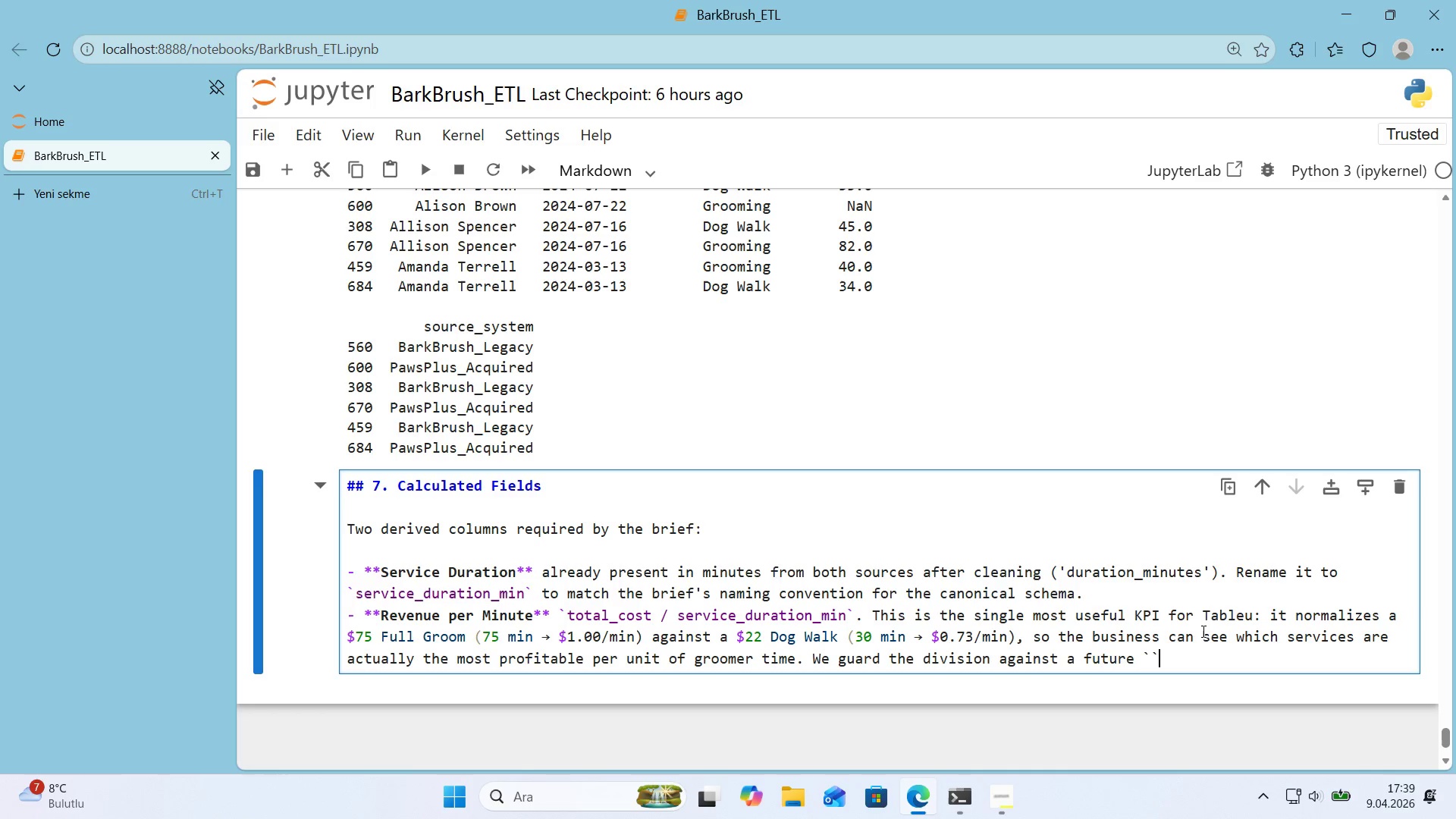 
key(ArrowLeft)
 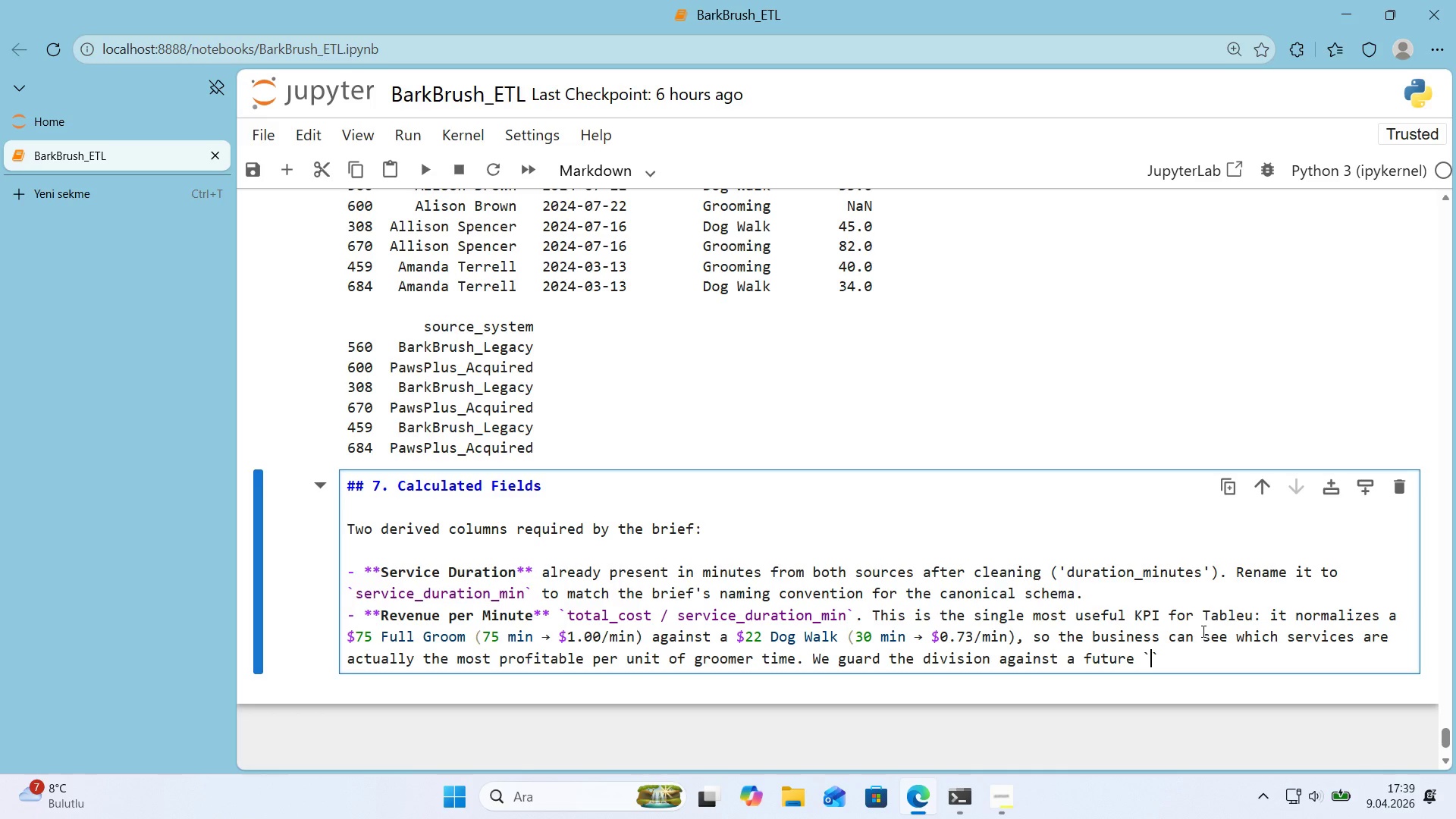 
type(durat'on ) 0)
 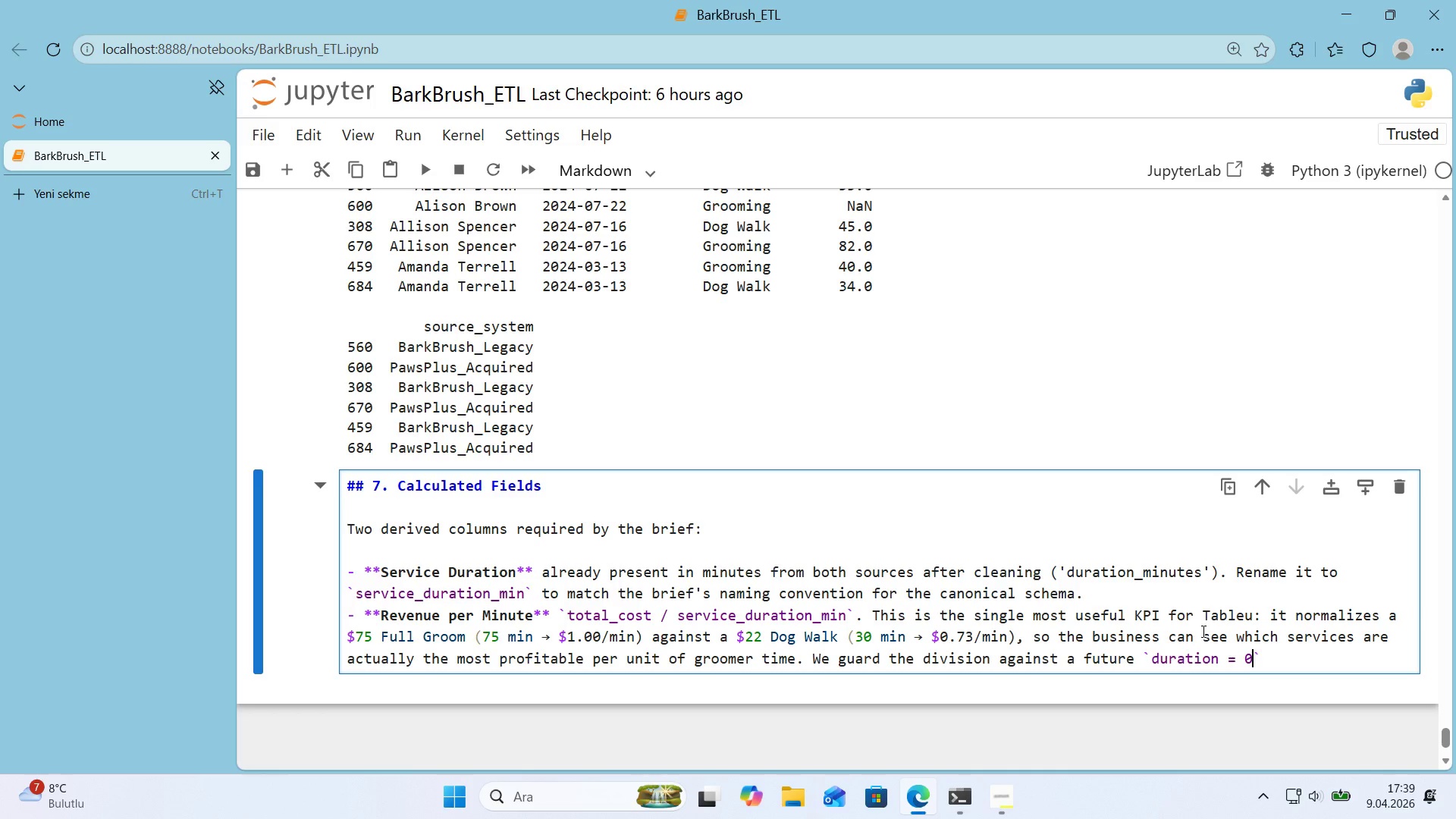 
key(ArrowRight)
 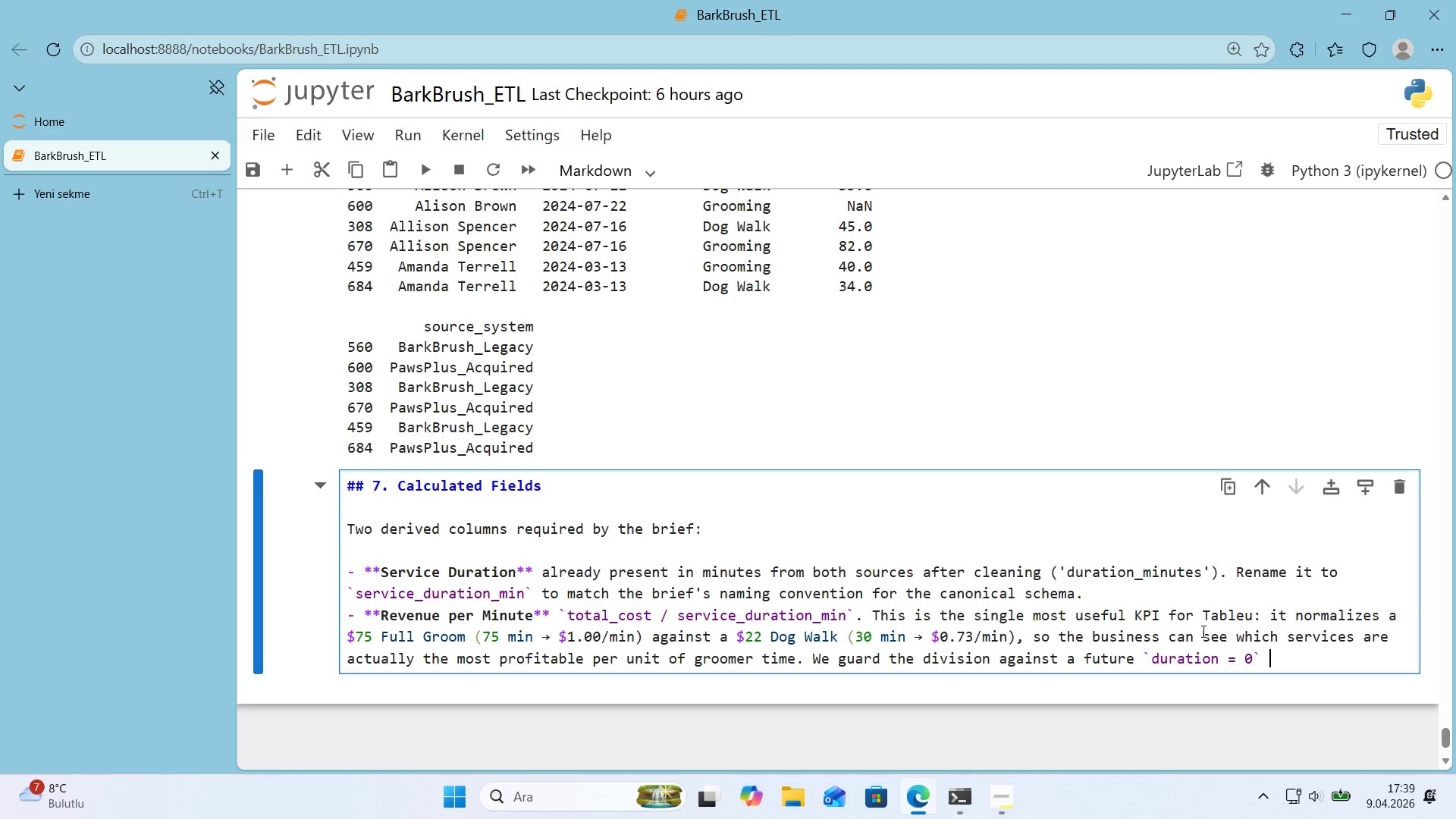 
type( by replac'ng zero w'th )
 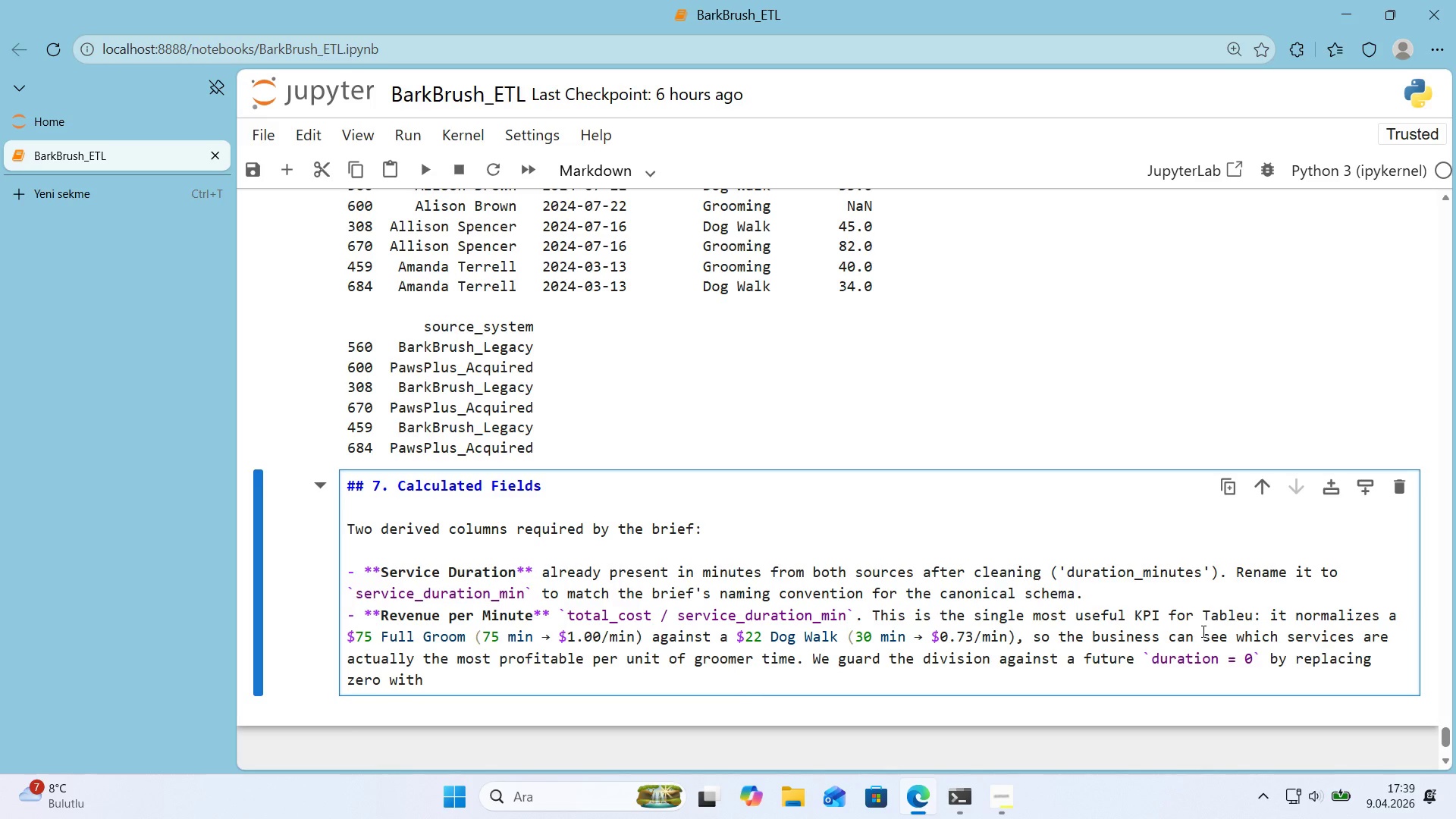 
key(Alt+Control+Comma)
 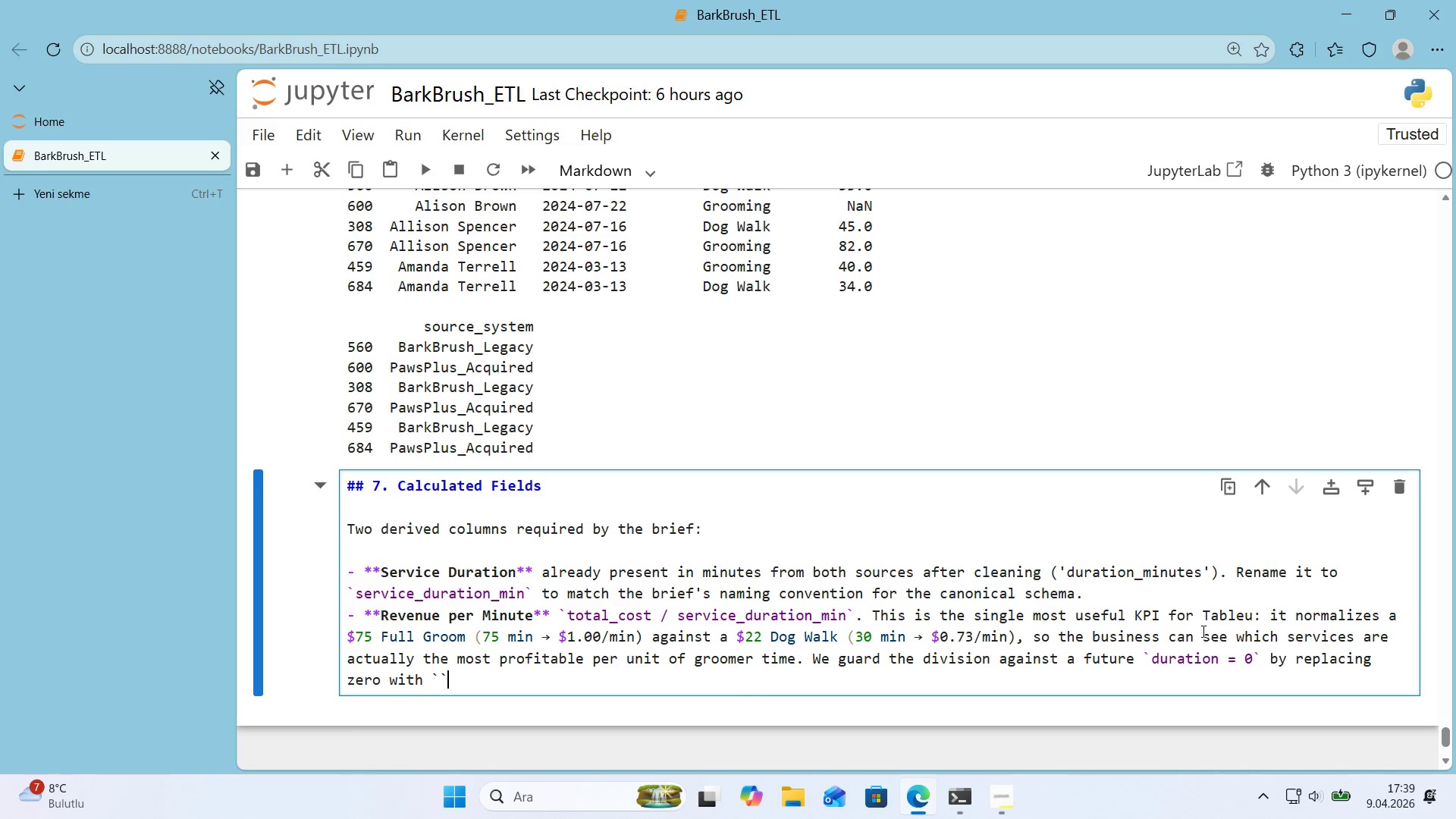 
key(Alt+Control+Comma)
 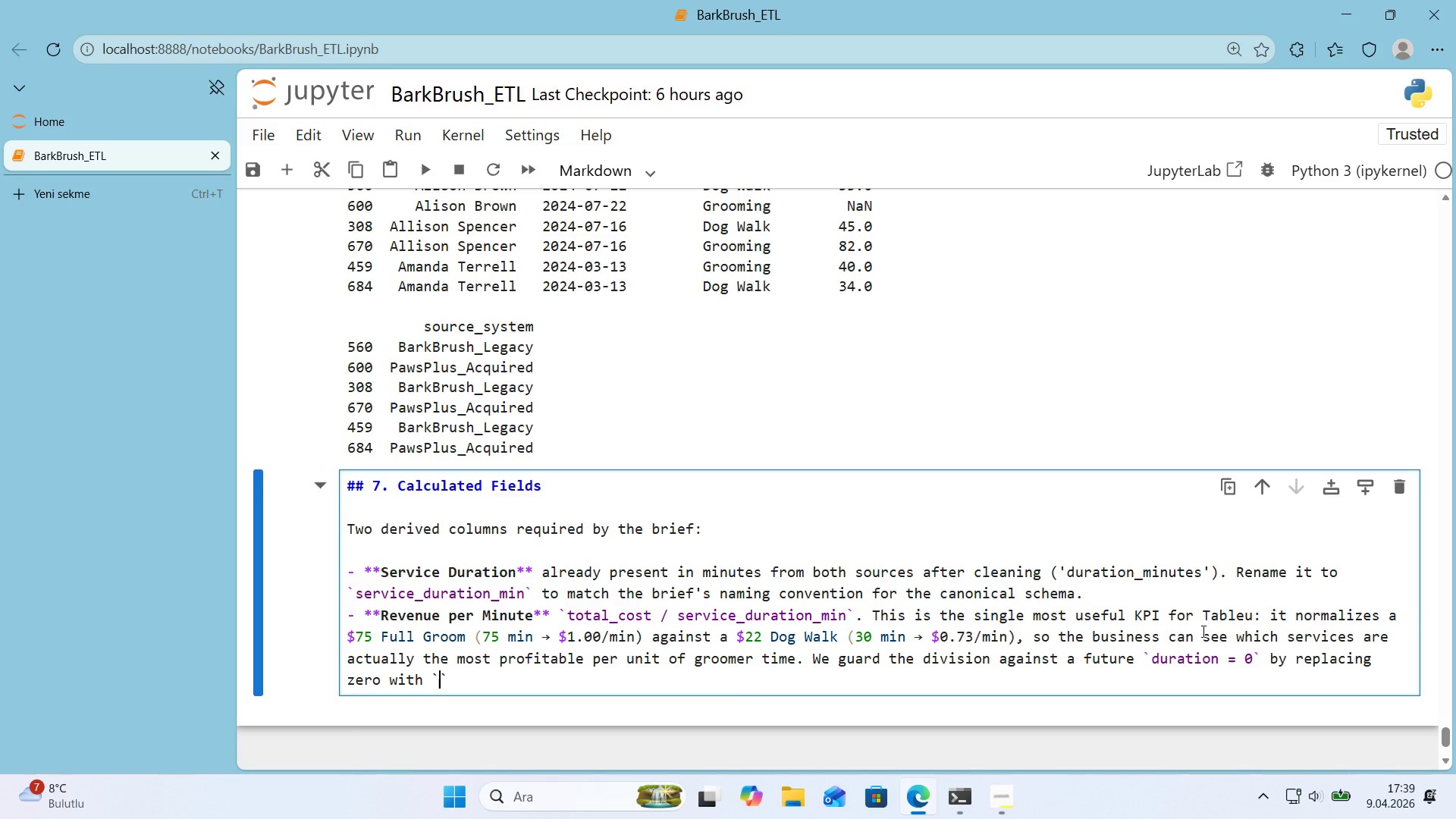 
key(ArrowLeft)
 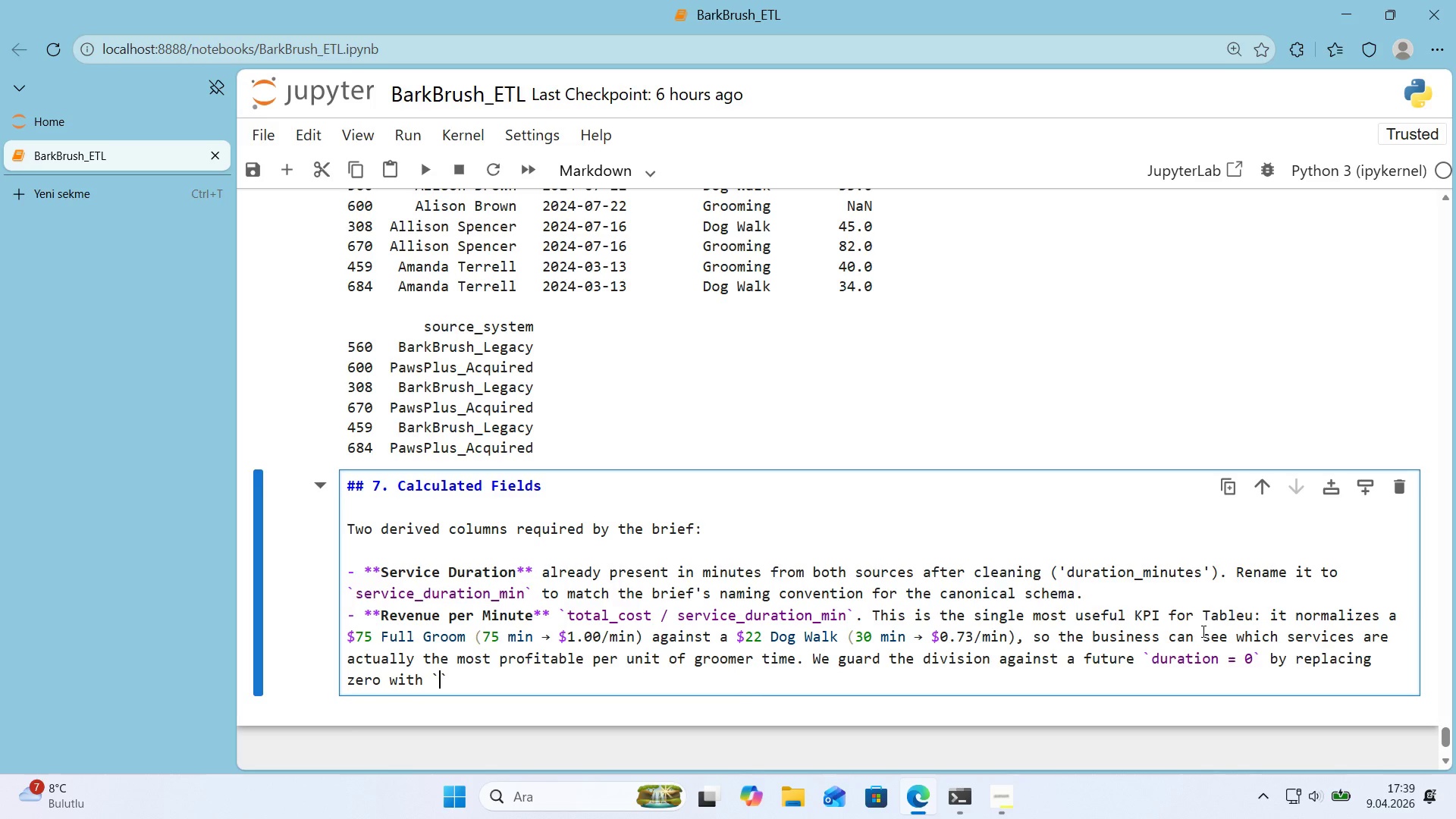 
key(N)
 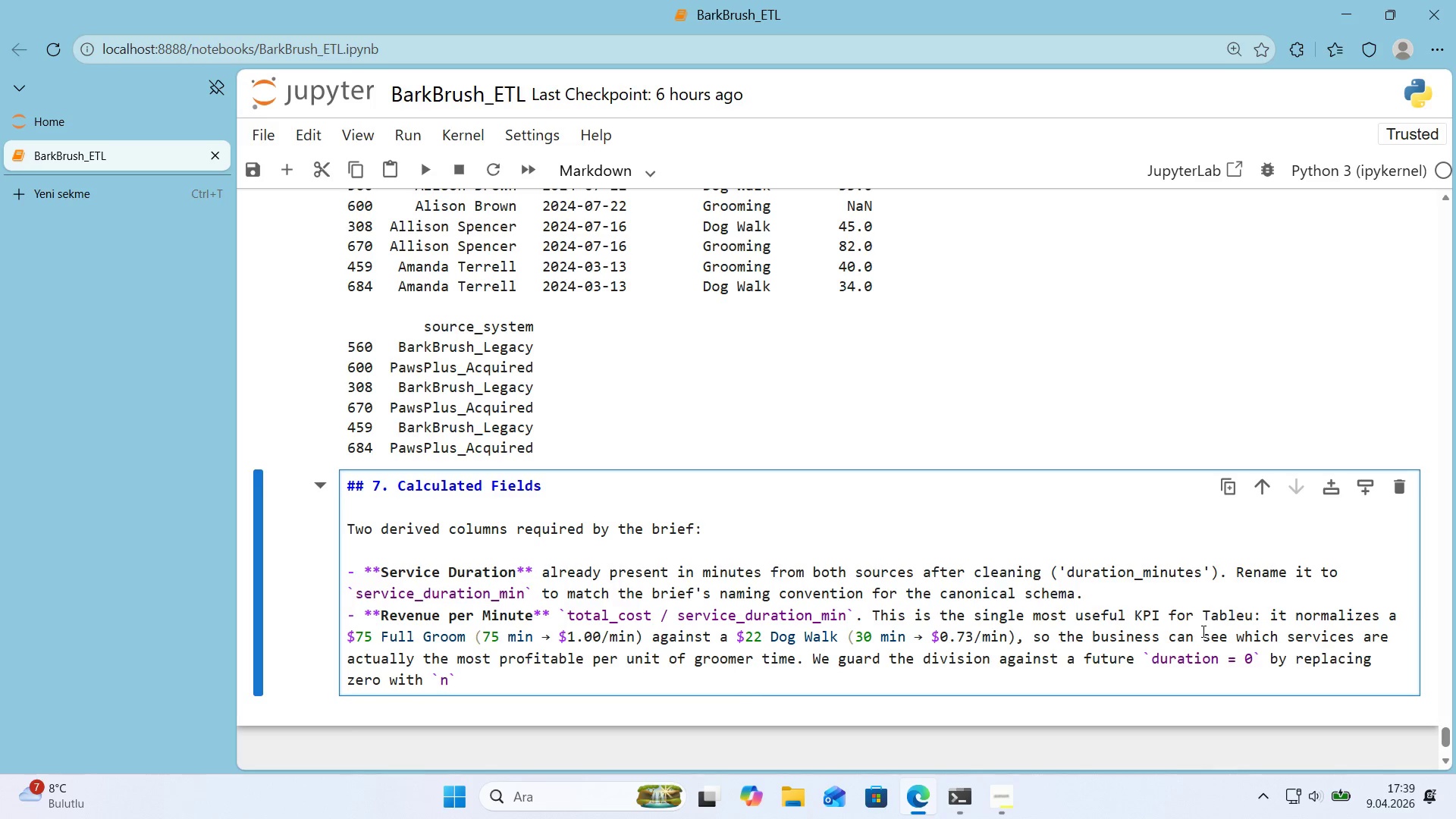 
key(CapsLock)
 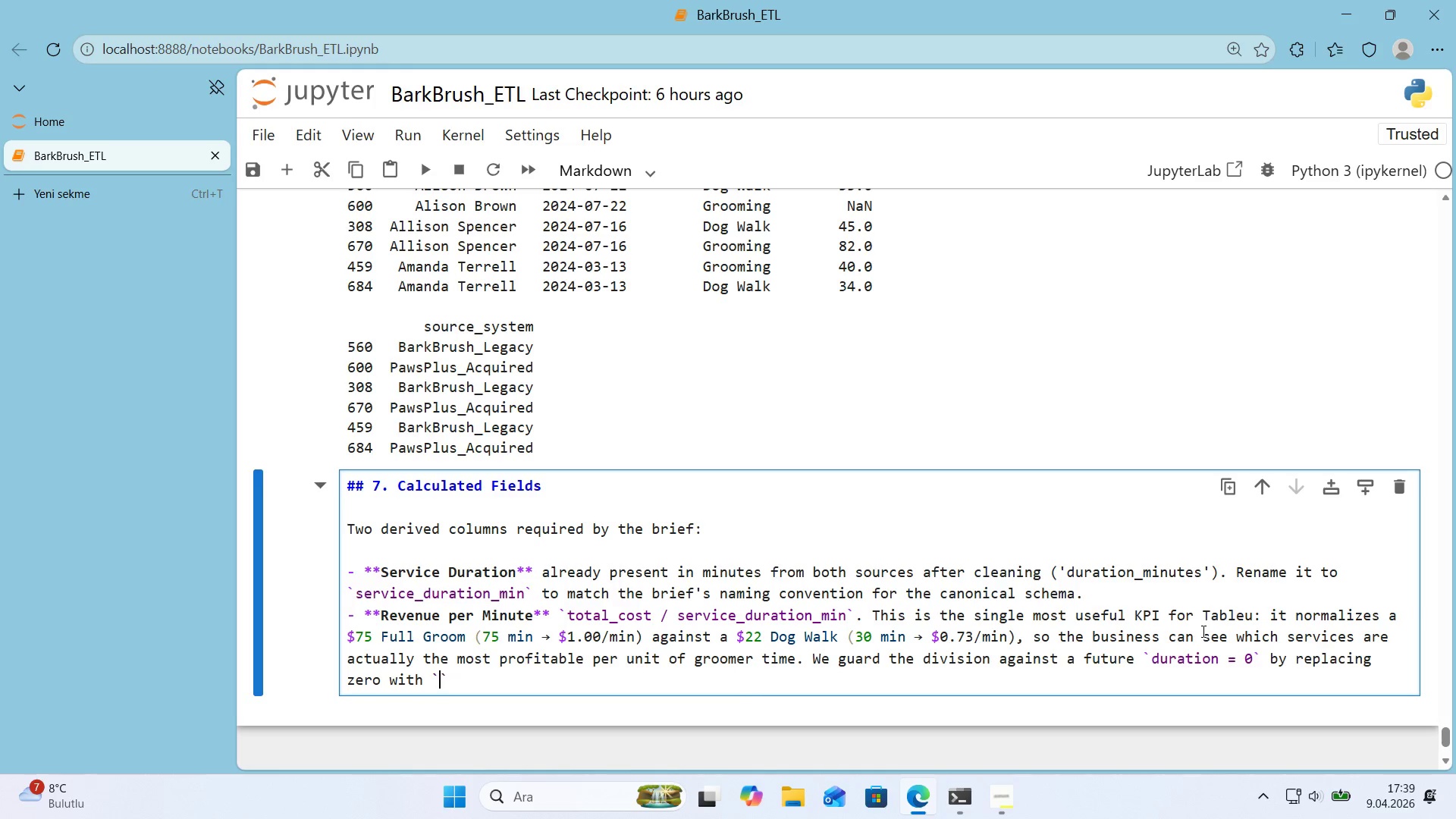 
key(Backspace)
 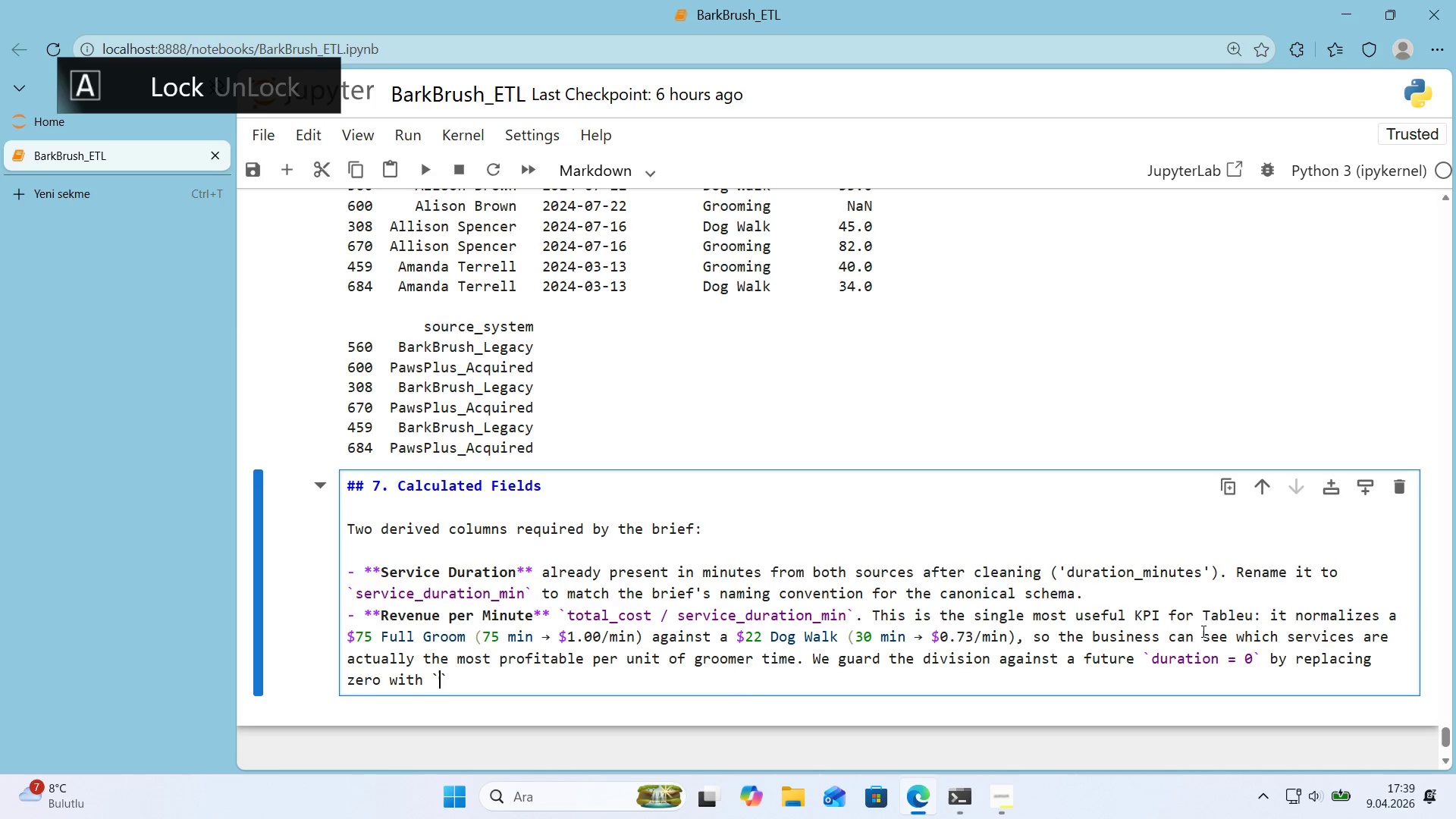 
key(N)
 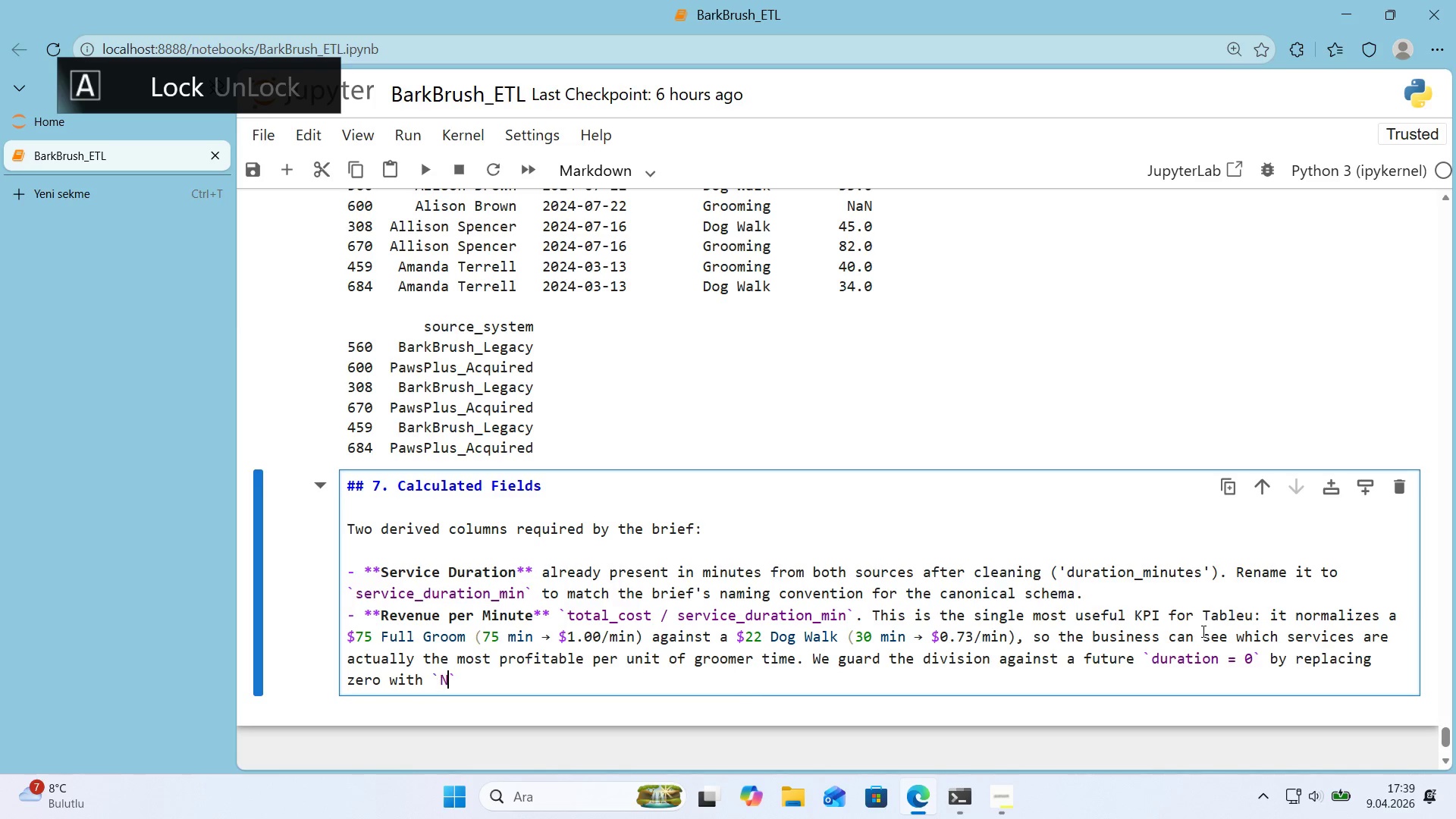 
key(CapsLock)
 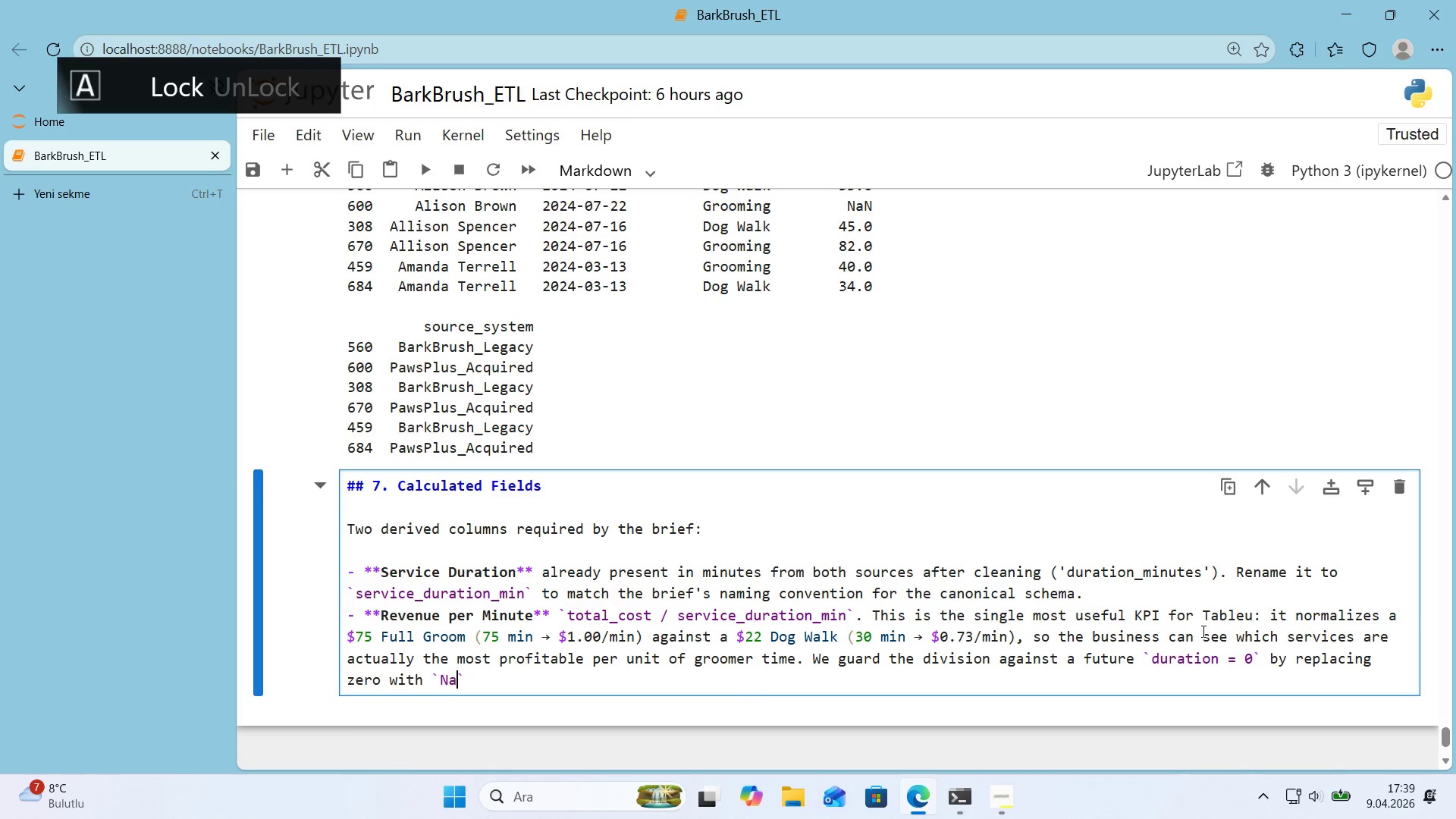 
key(A)
 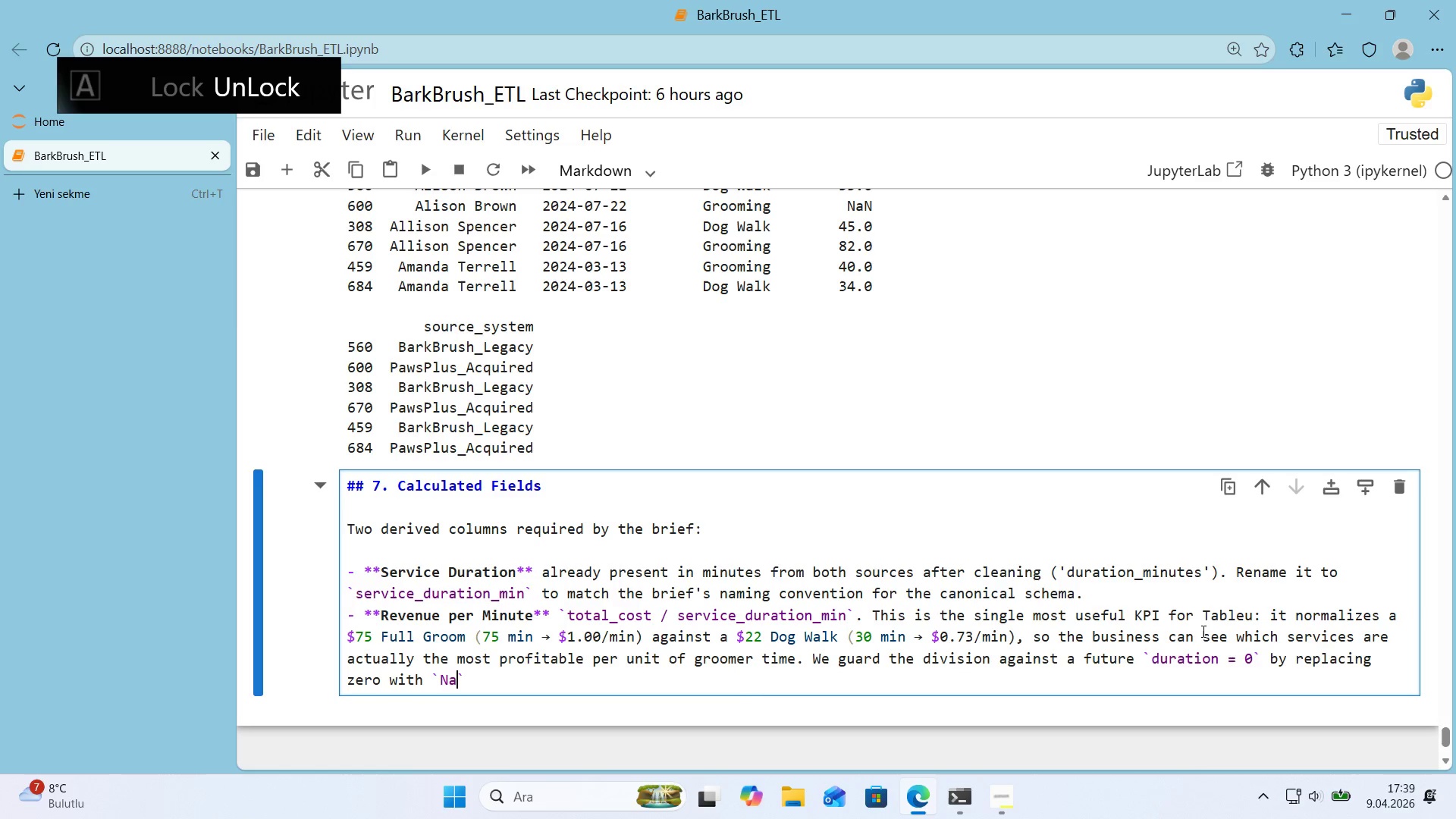 
key(CapsLock)
 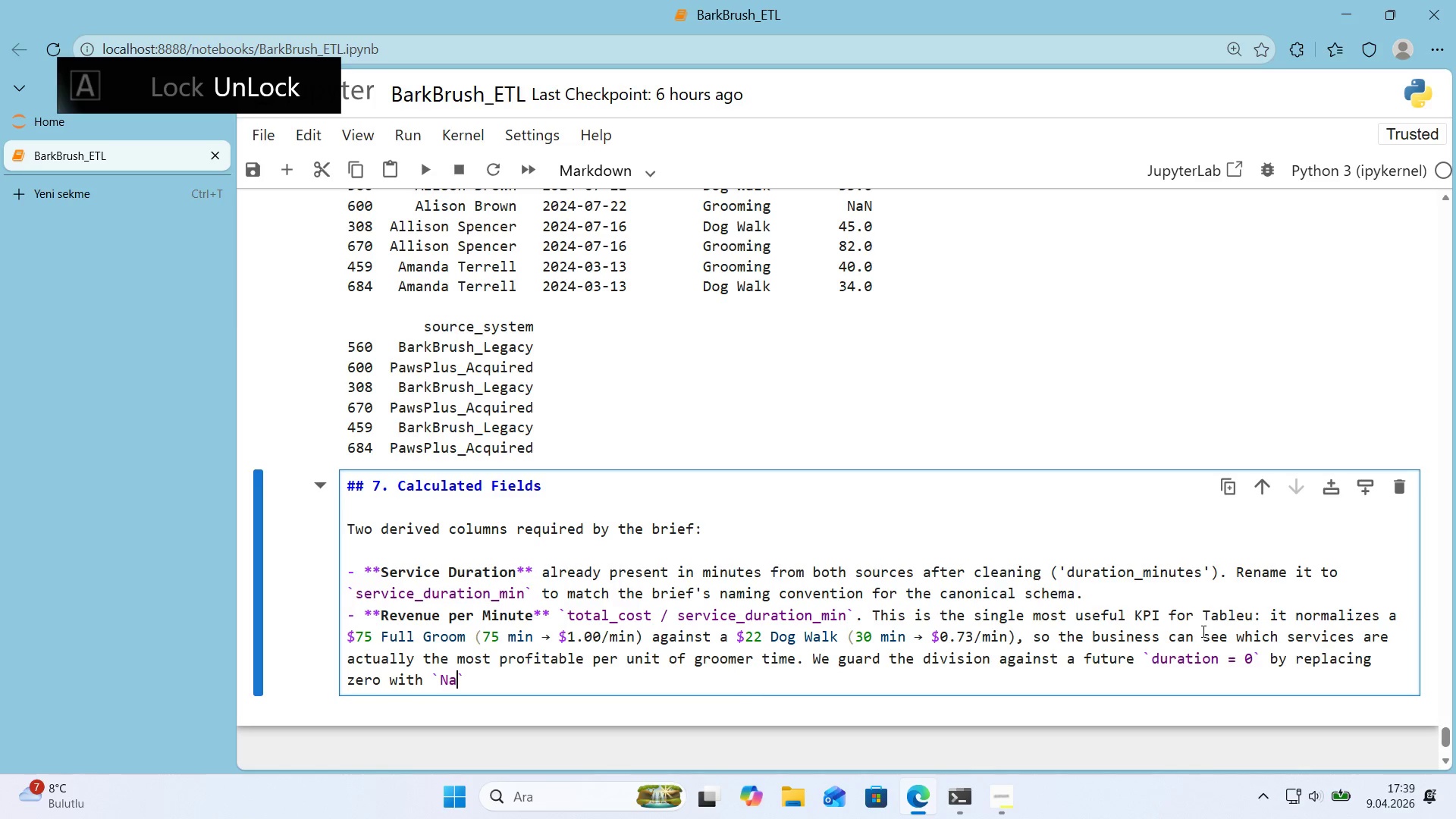 
key(N)
 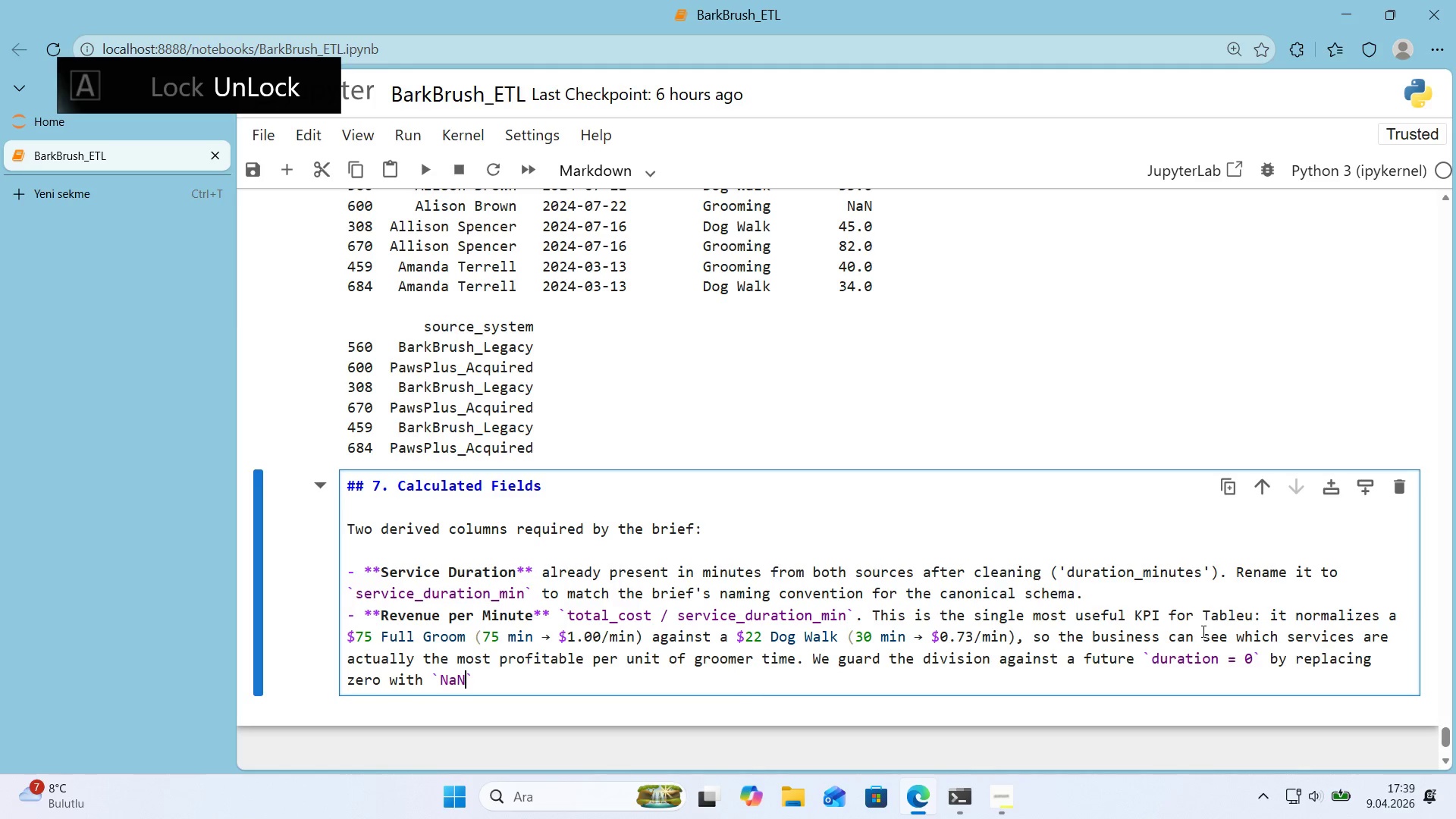 
key(CapsLock)
 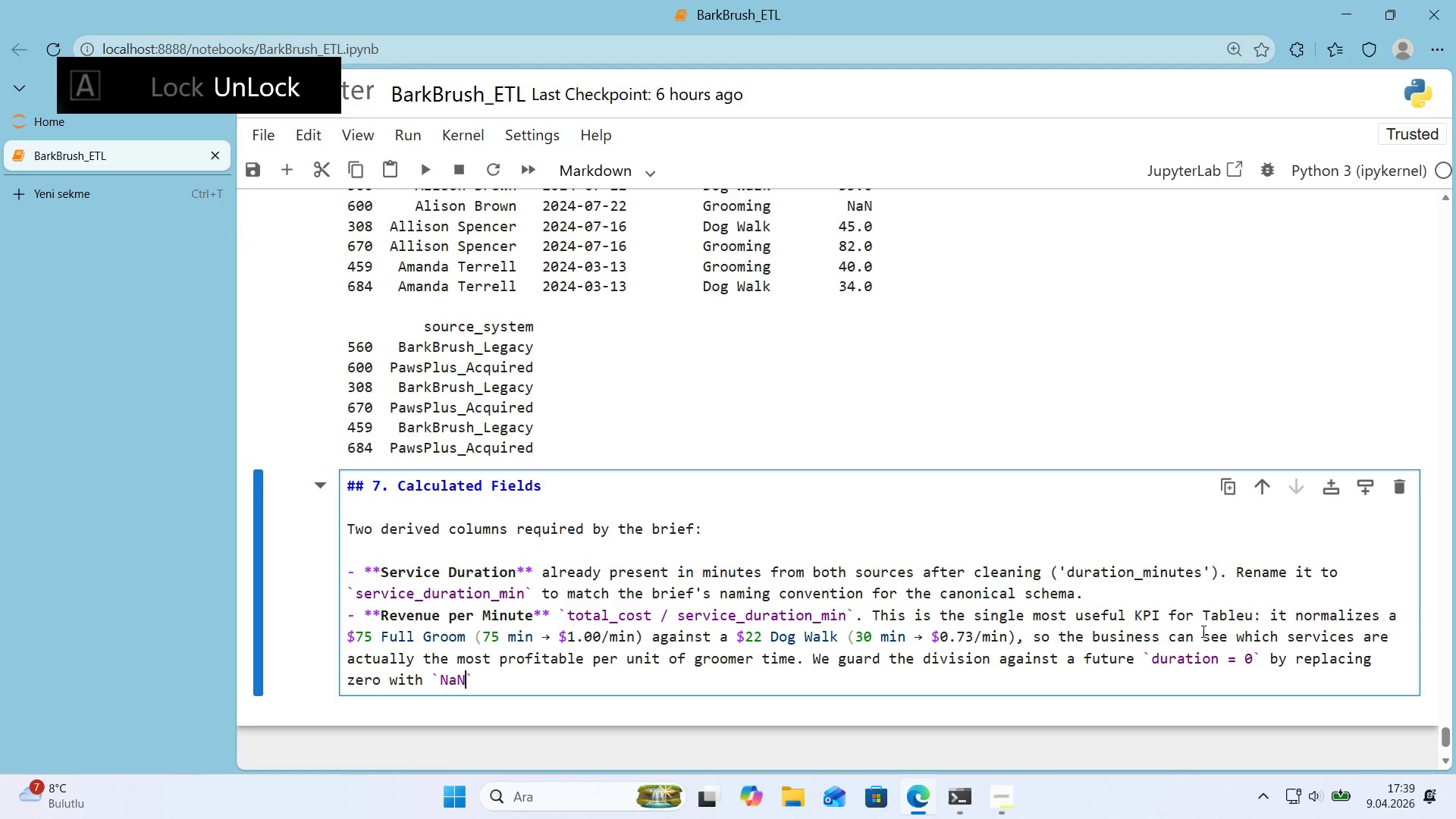 
key(ArrowRight)
 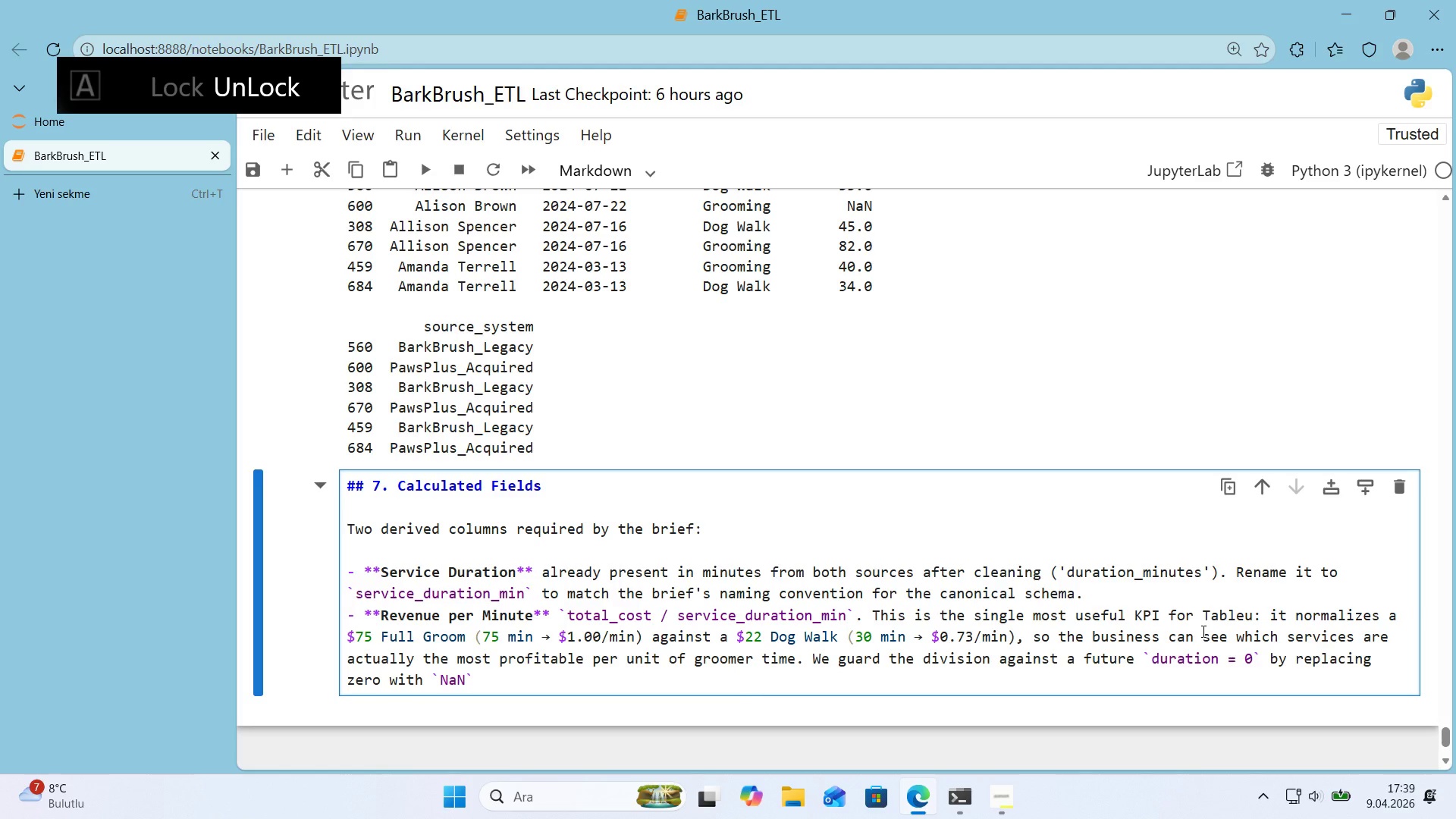 
type( before d'v'd'ng - otherw'se pandas would produce )
 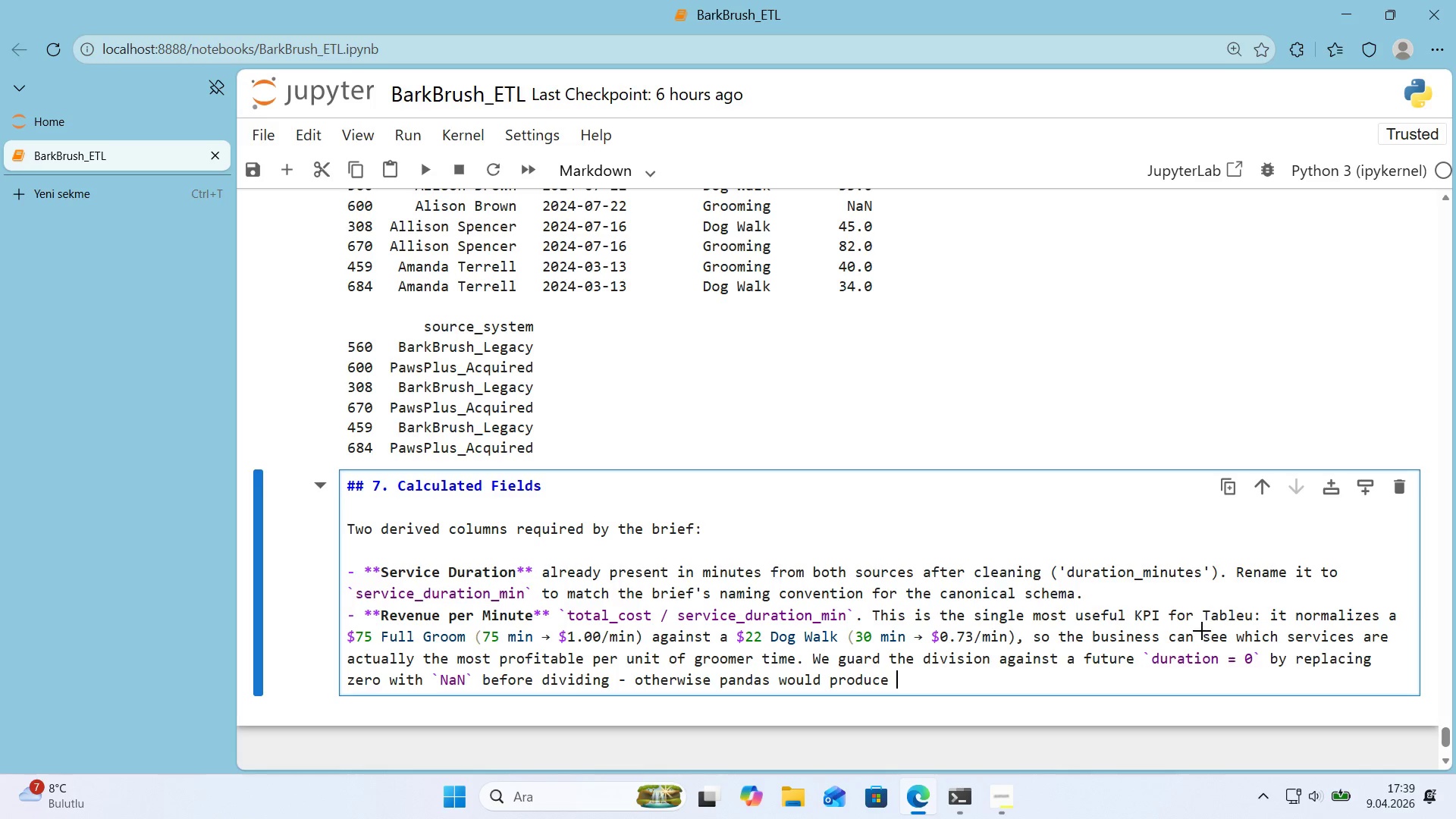 
key(Alt+Control+Comma)
 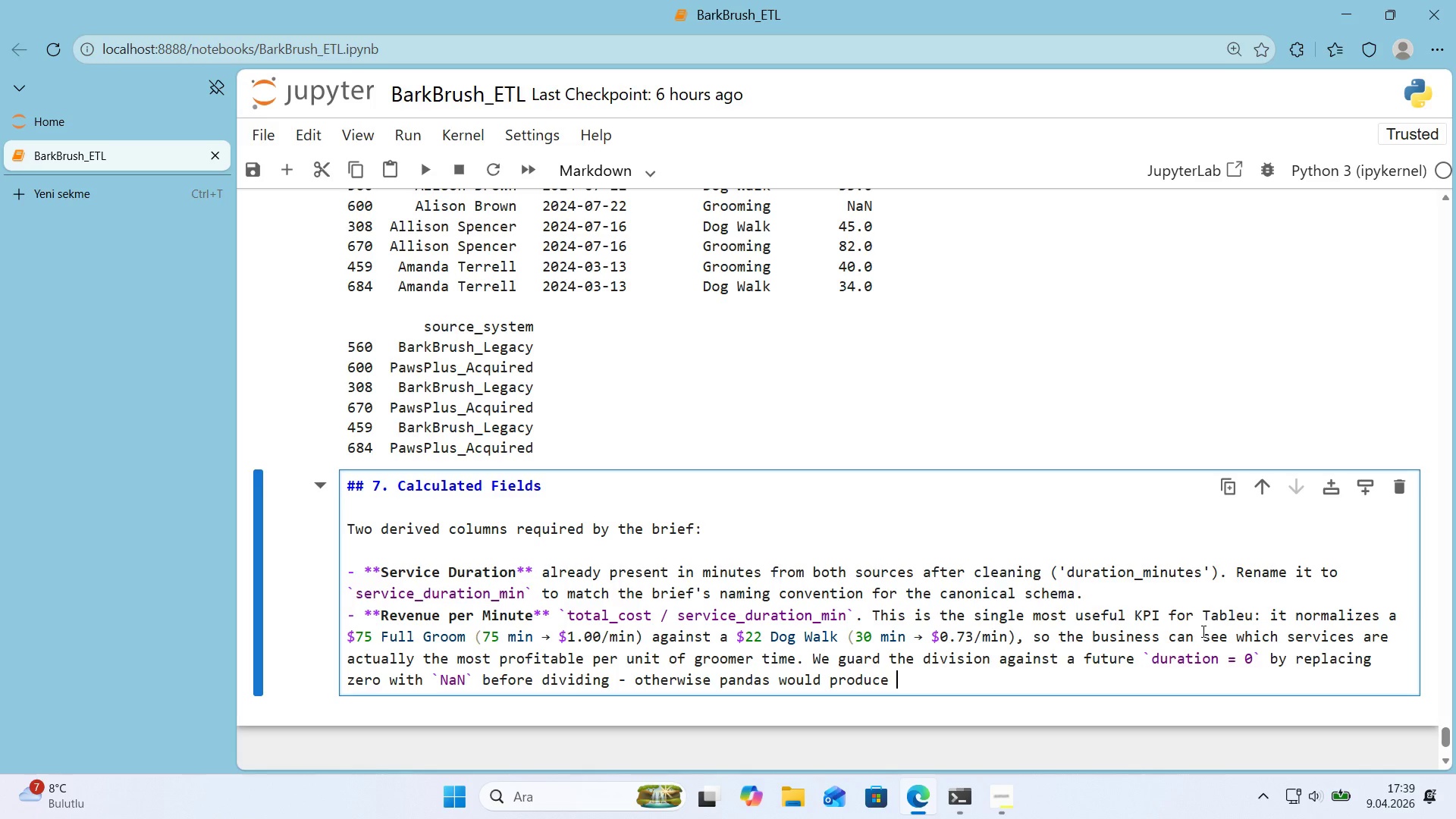 
key(Alt+Control+Comma)
 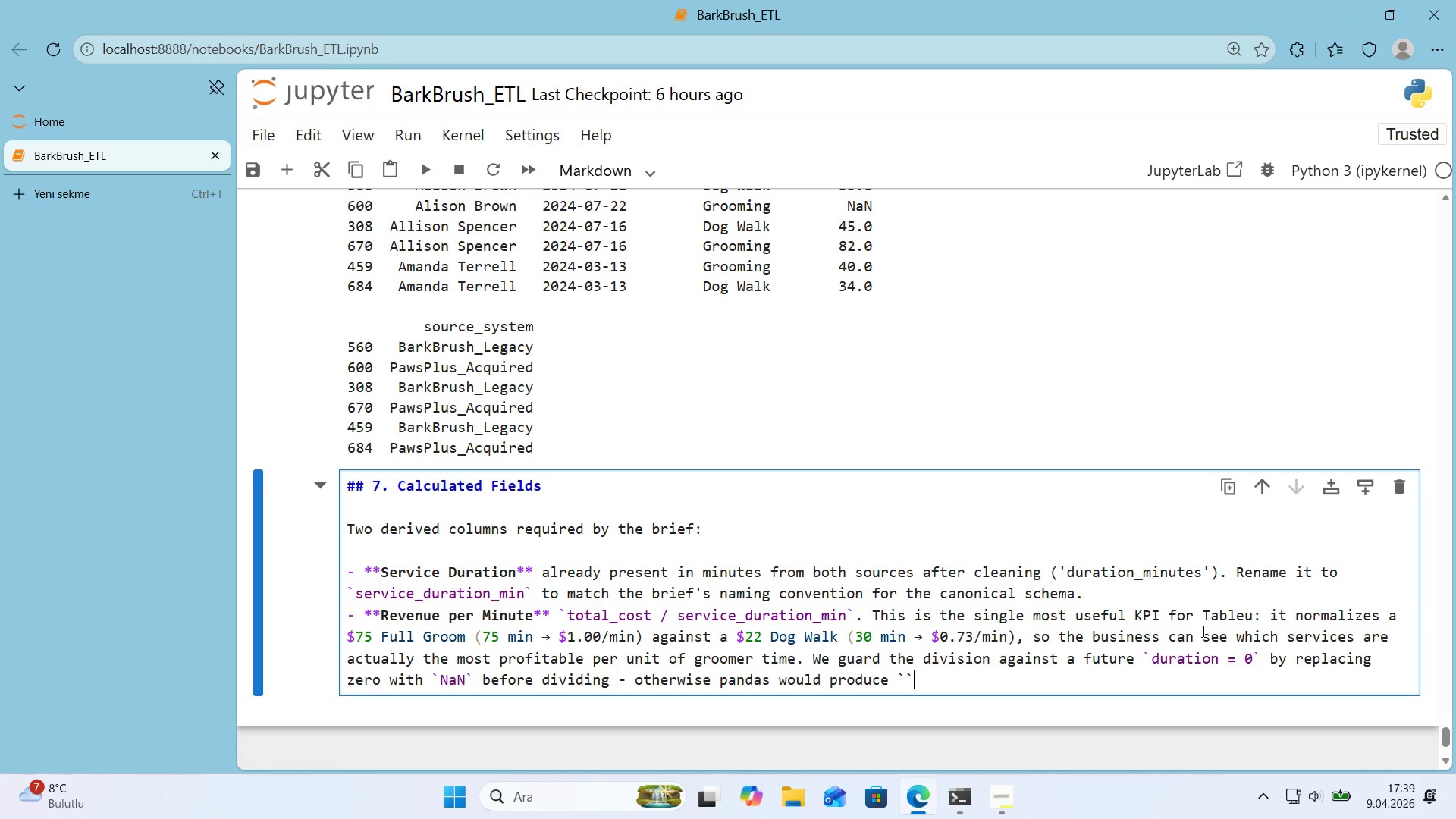 
key(ArrowLeft)
 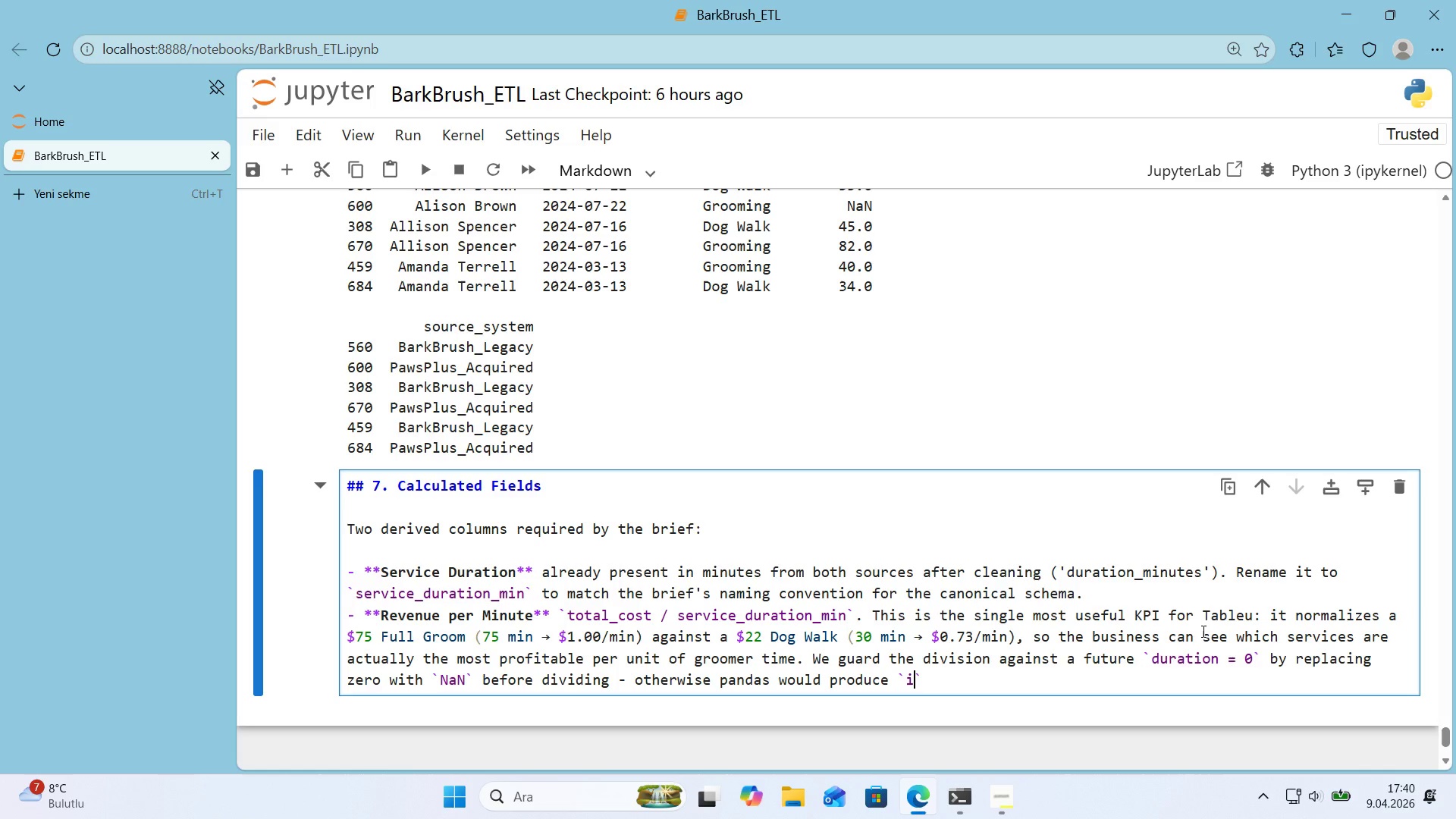 
type('nf)
 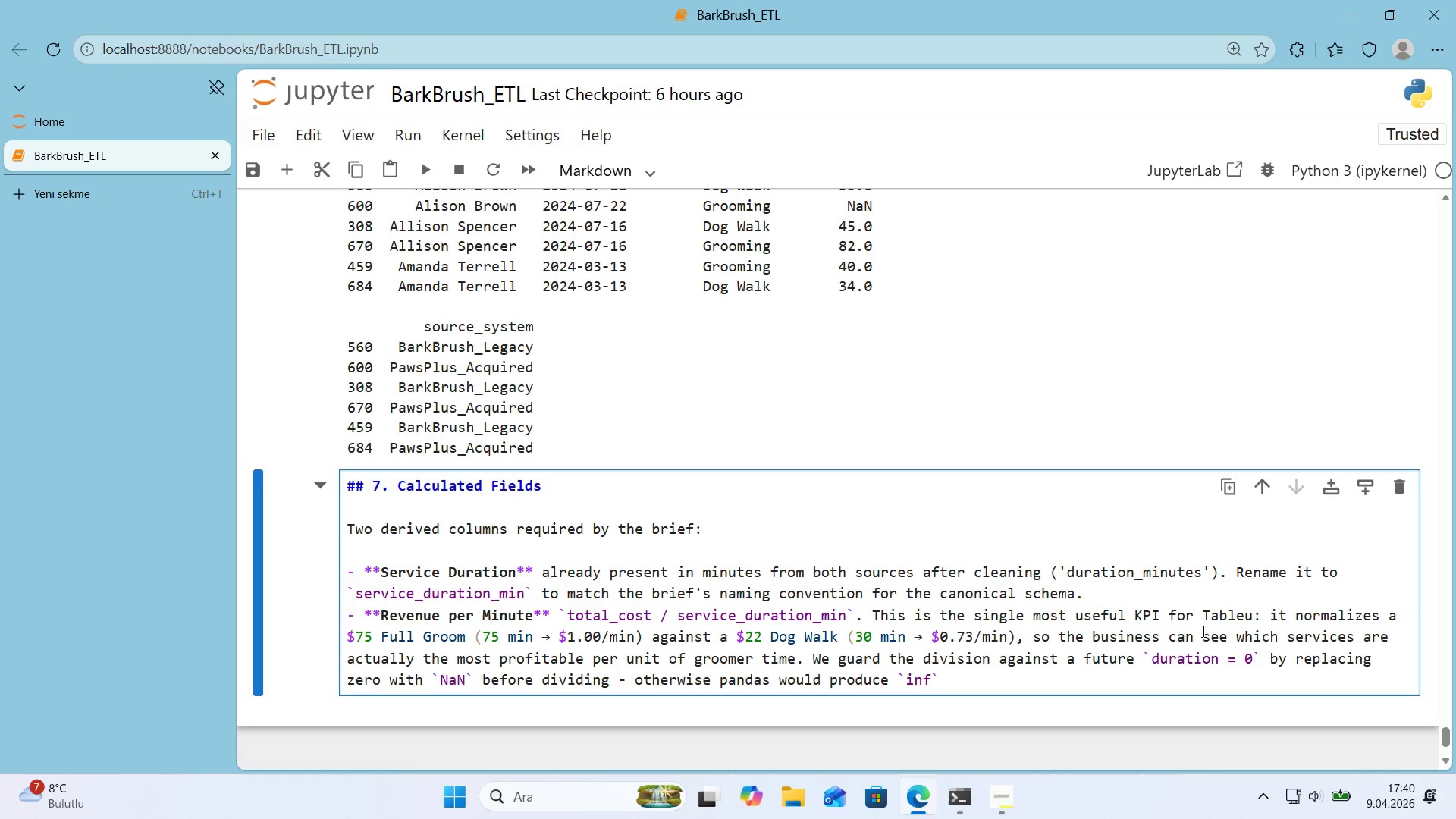 
key(ArrowRight)
 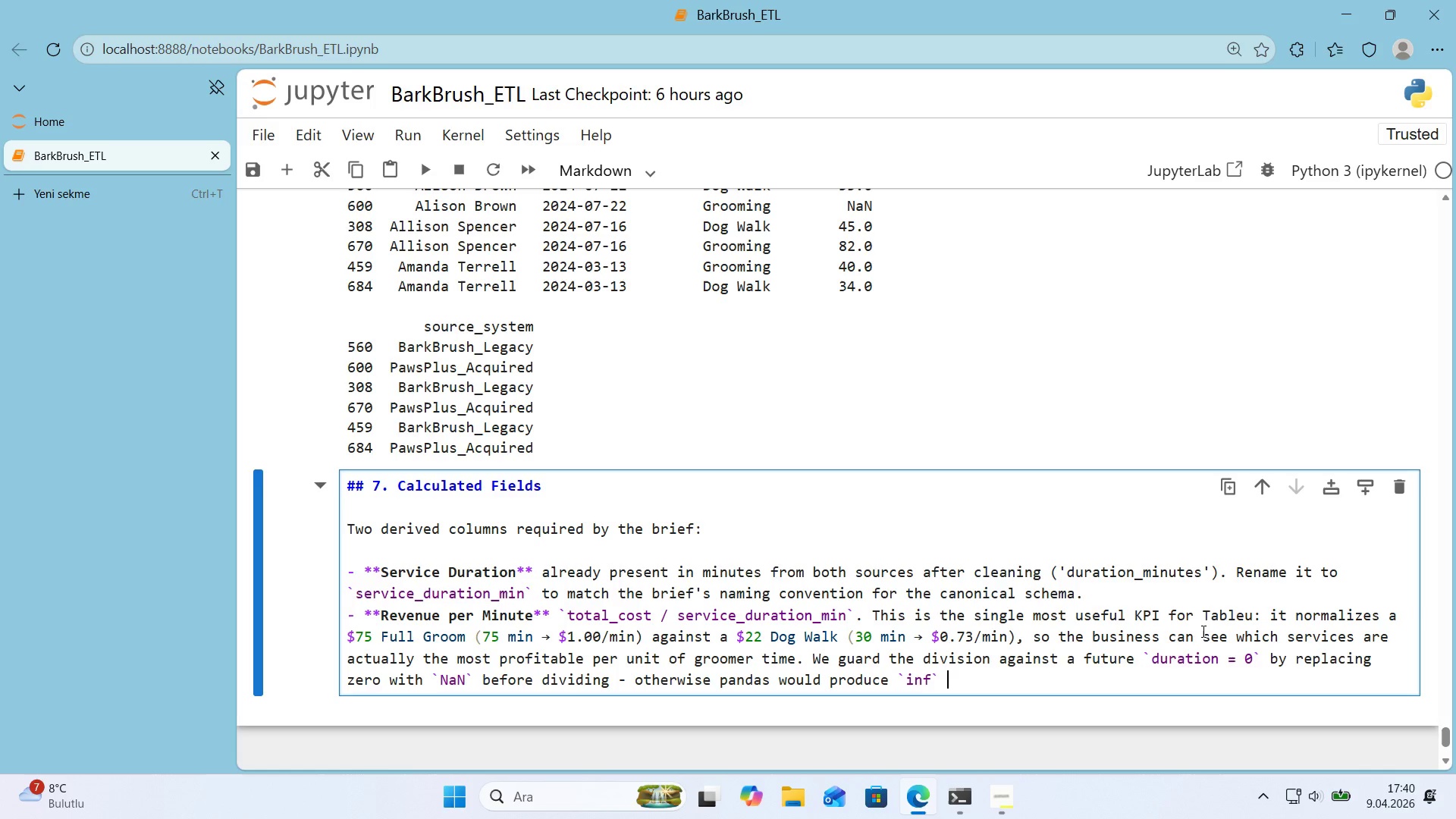 
type( and po'son evvery )
 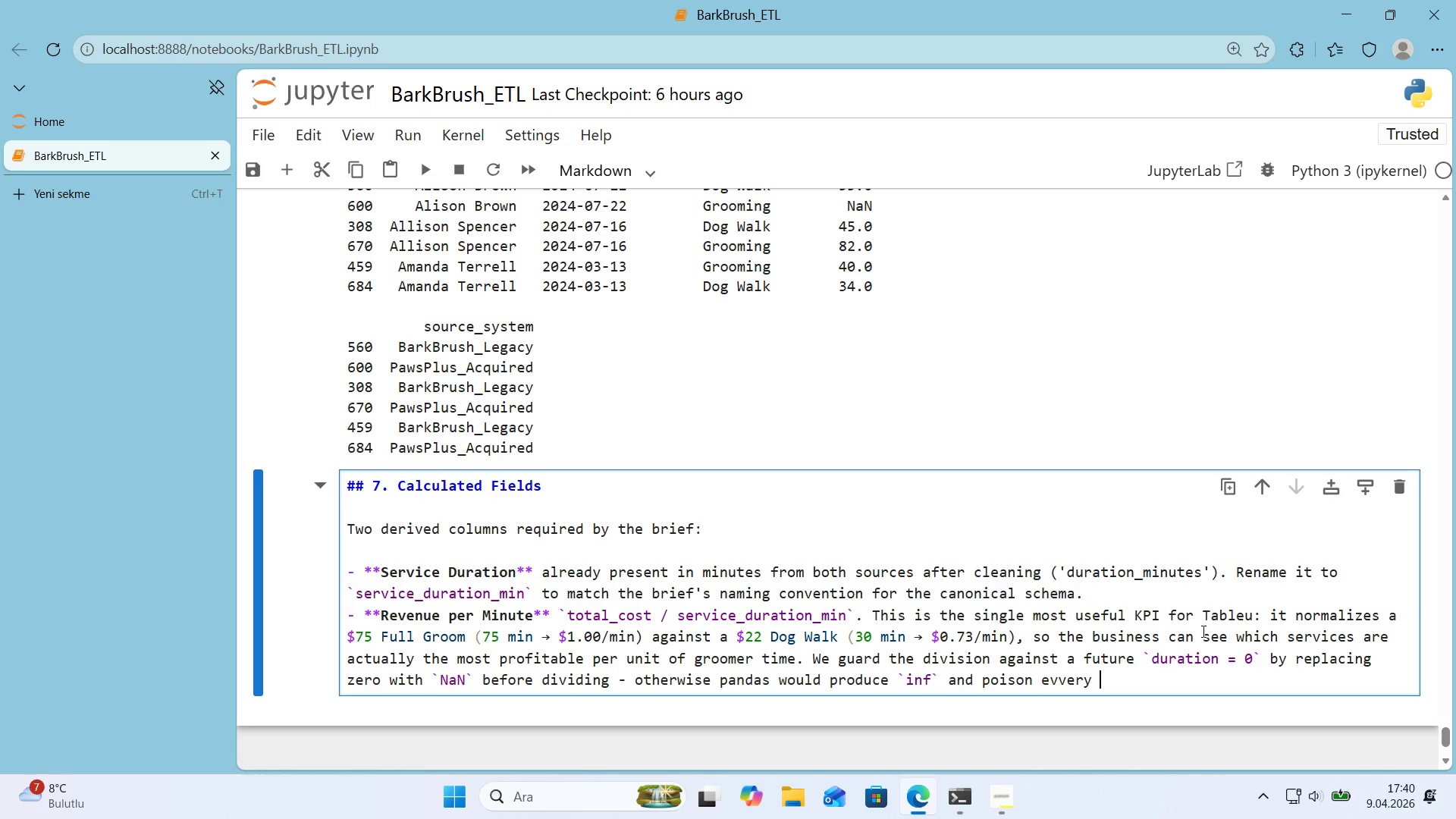 
key(ArrowLeft)
 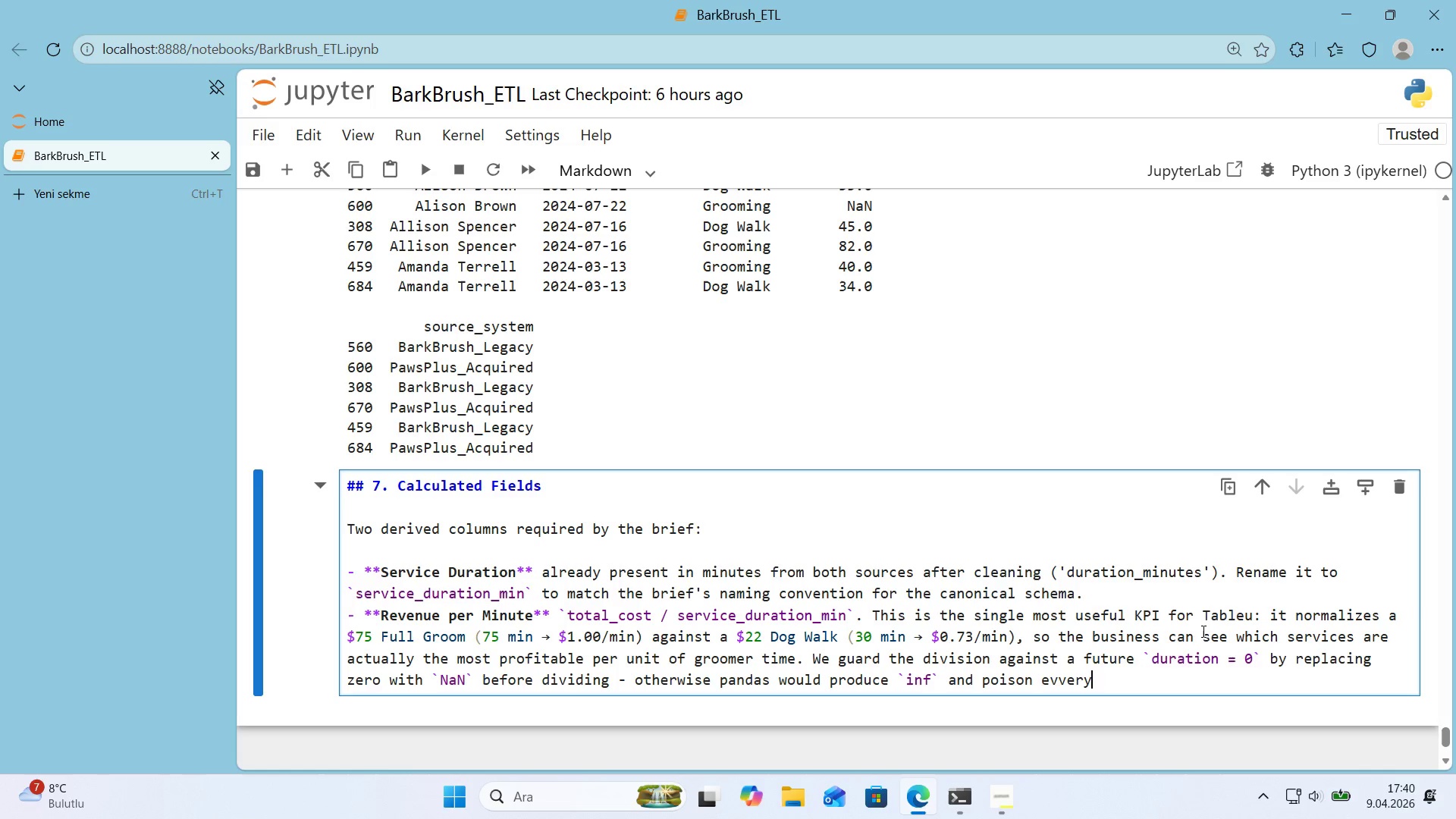 
key(ArrowLeft)
 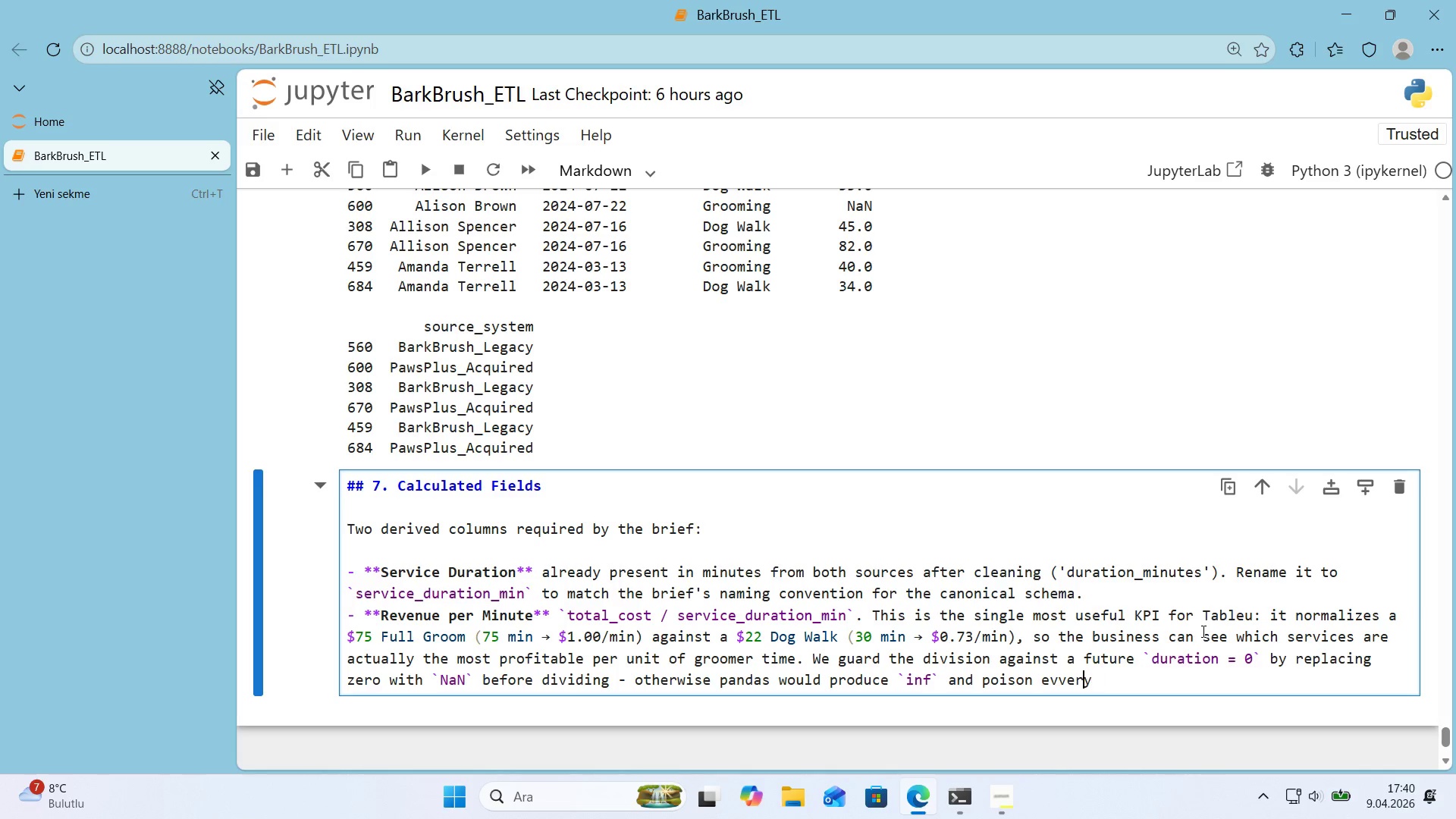 
key(ArrowLeft)
 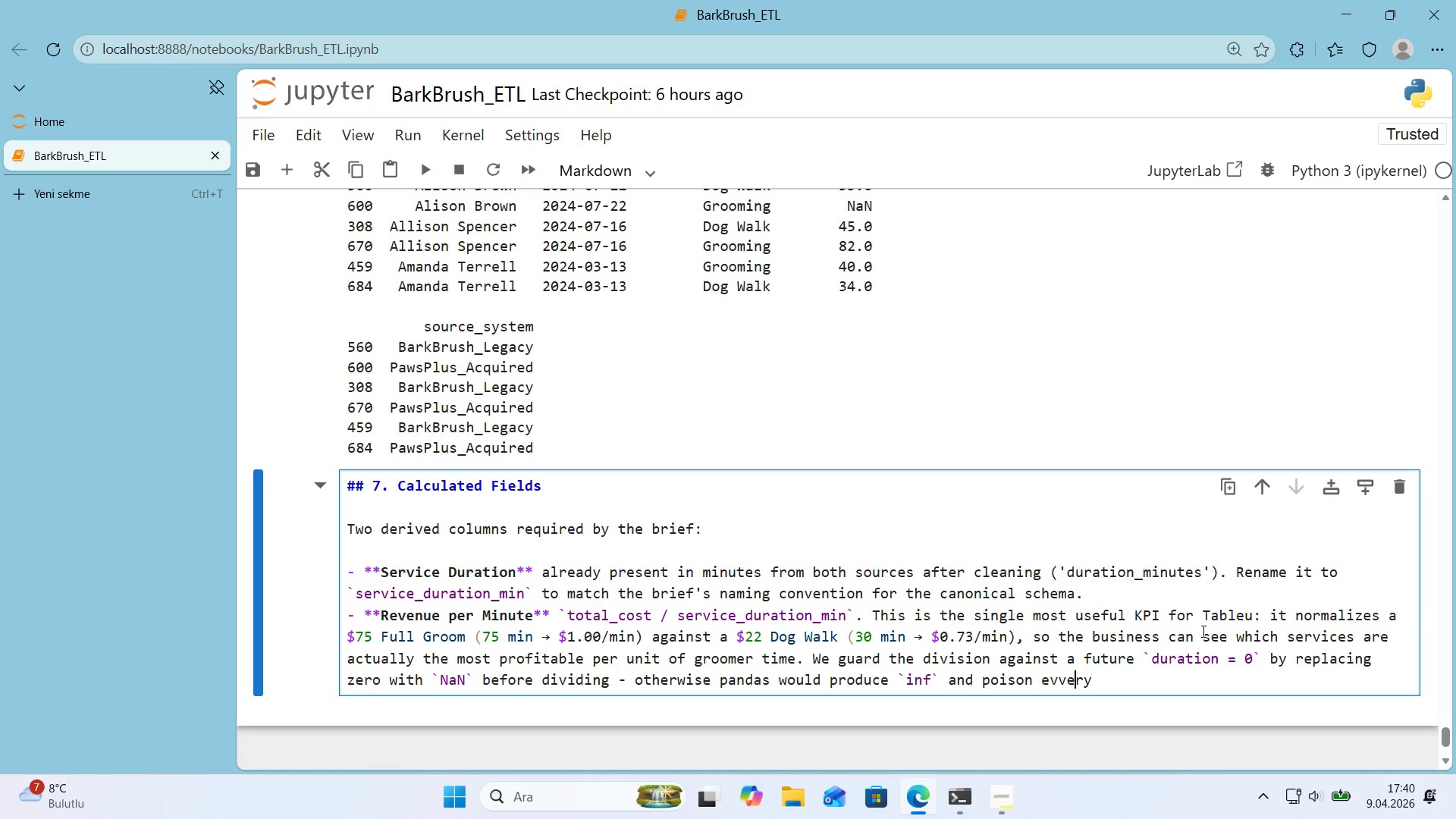 
key(ArrowLeft)
 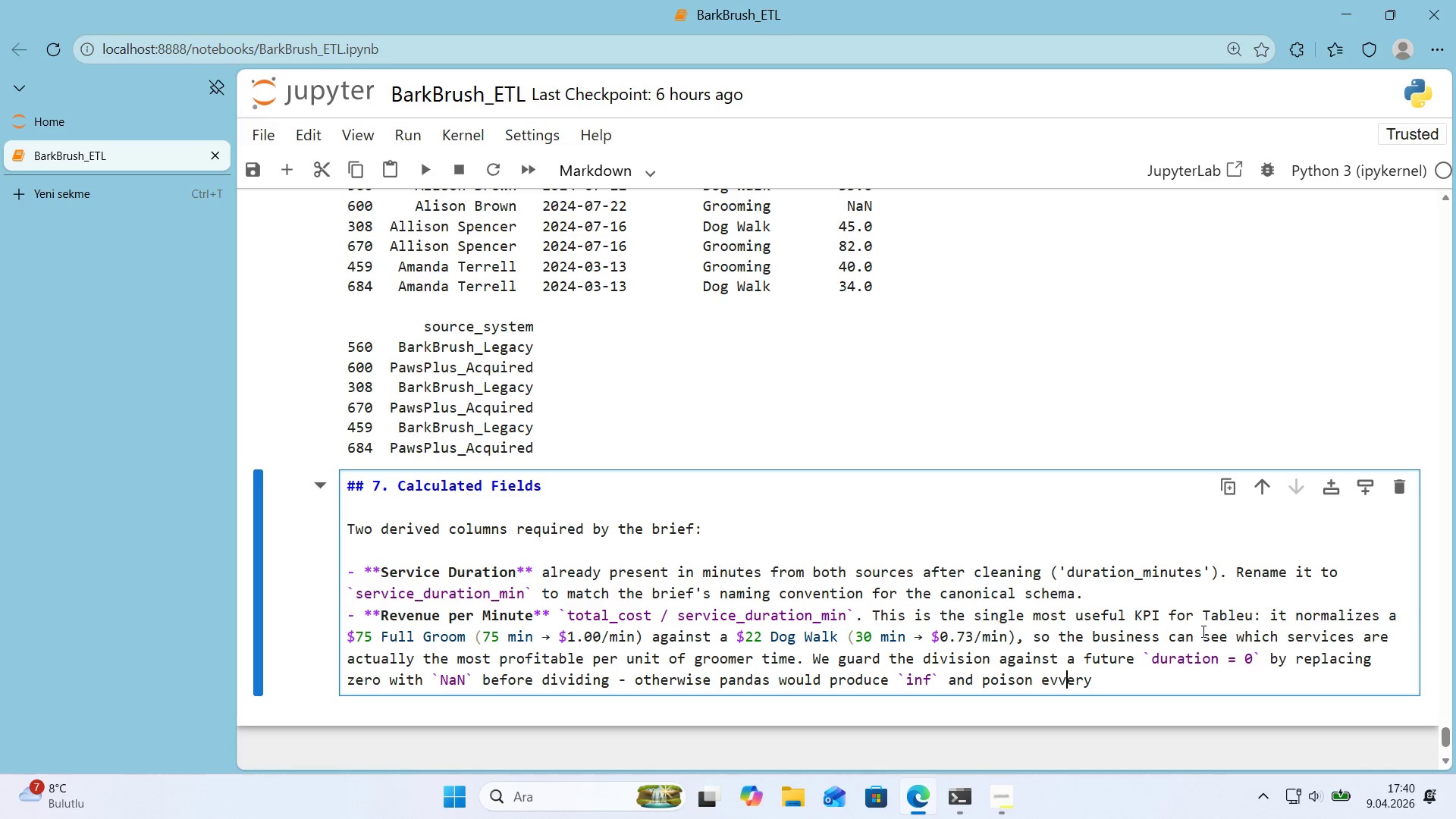 
key(Backspace)
 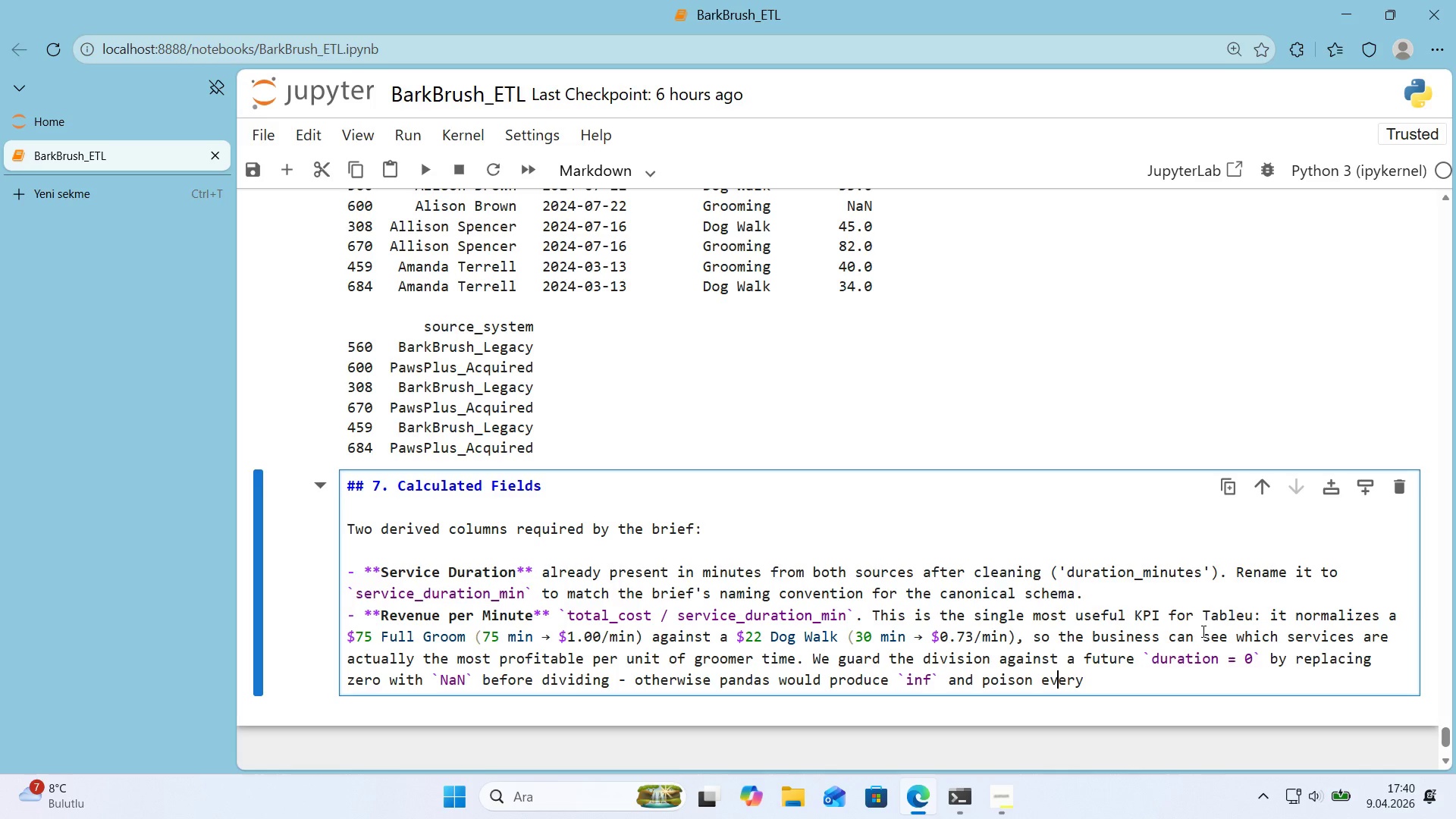 
key(ArrowRight)
 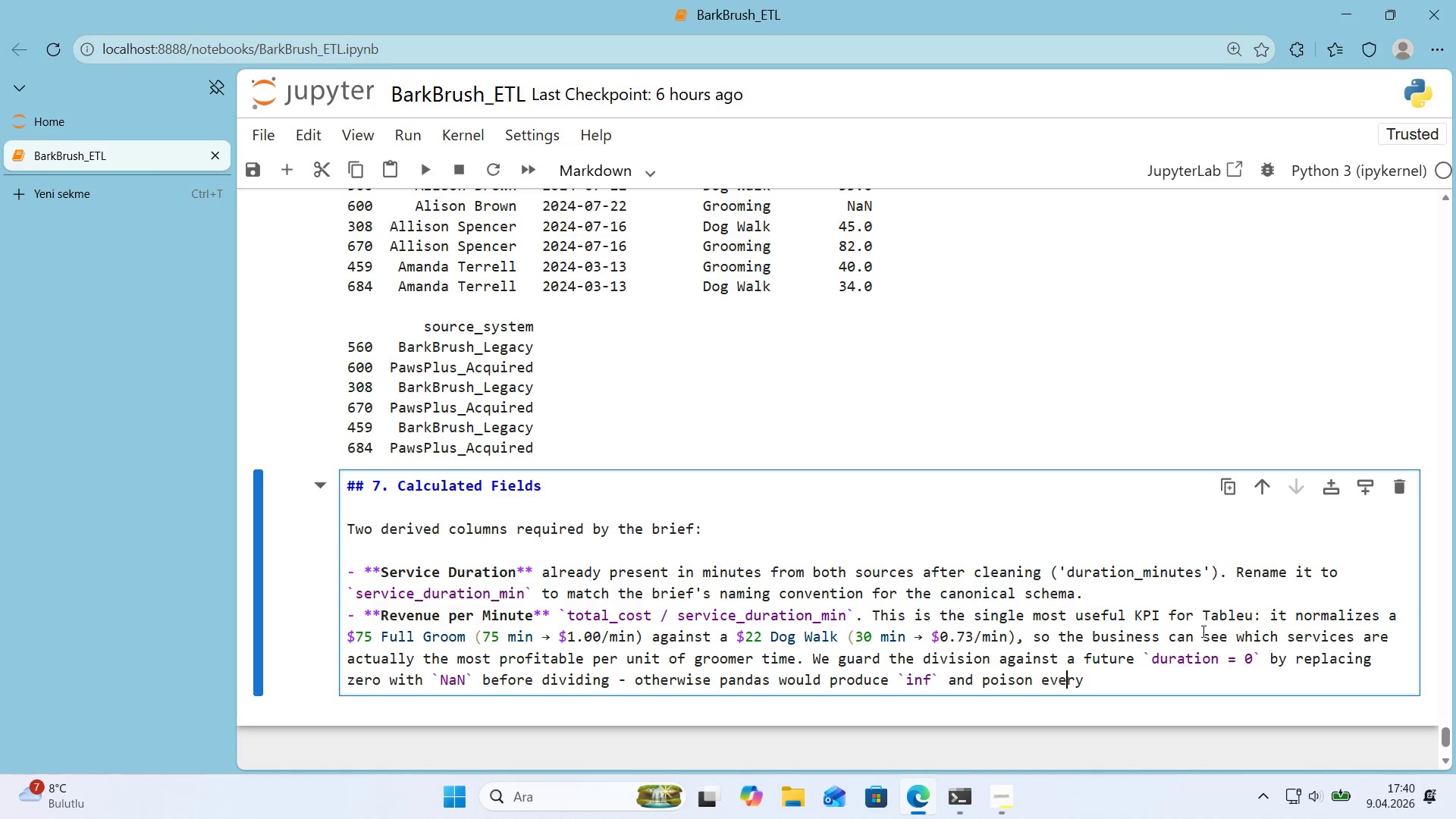 
key(ArrowRight)
 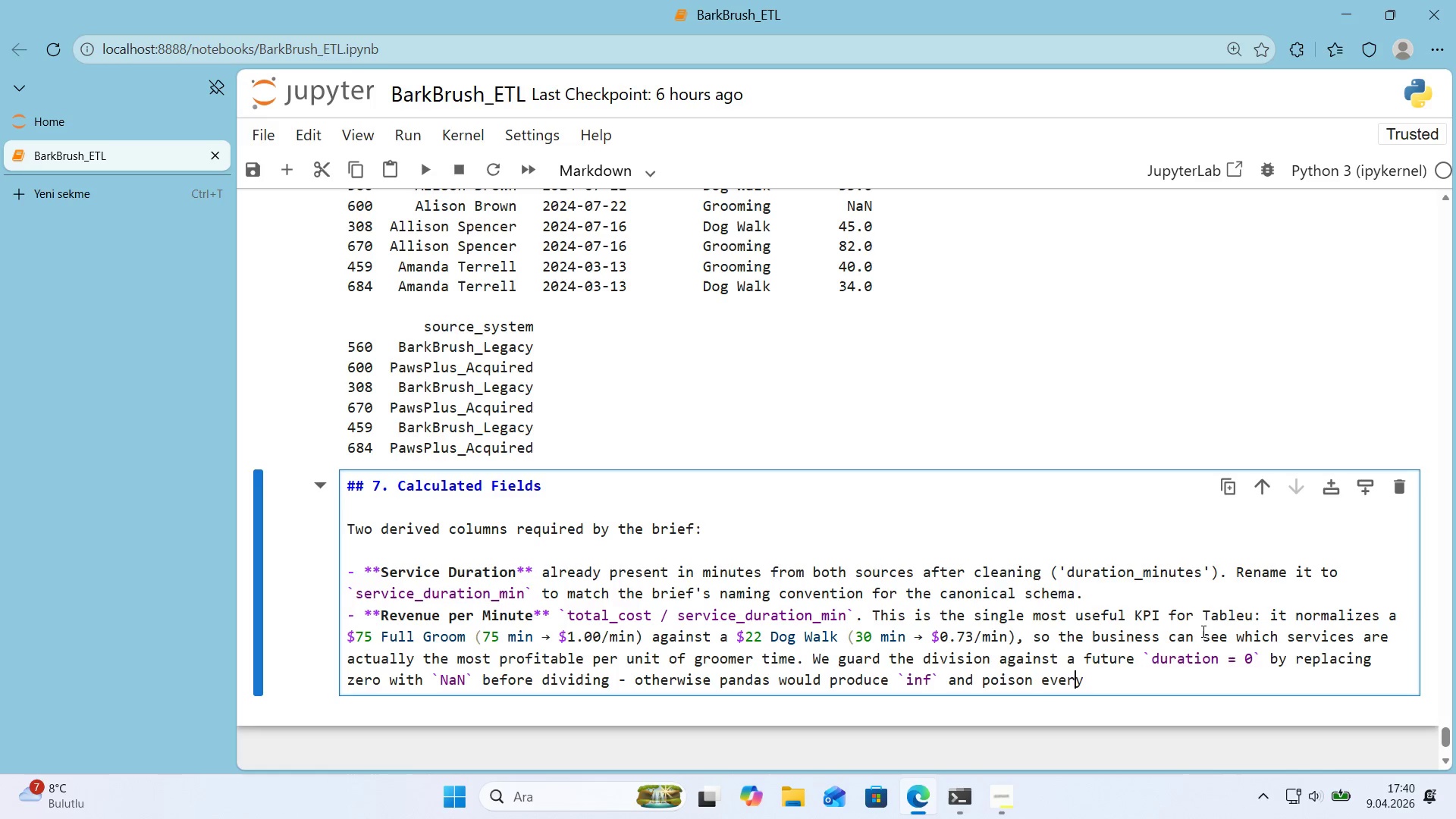 
key(ArrowRight)
 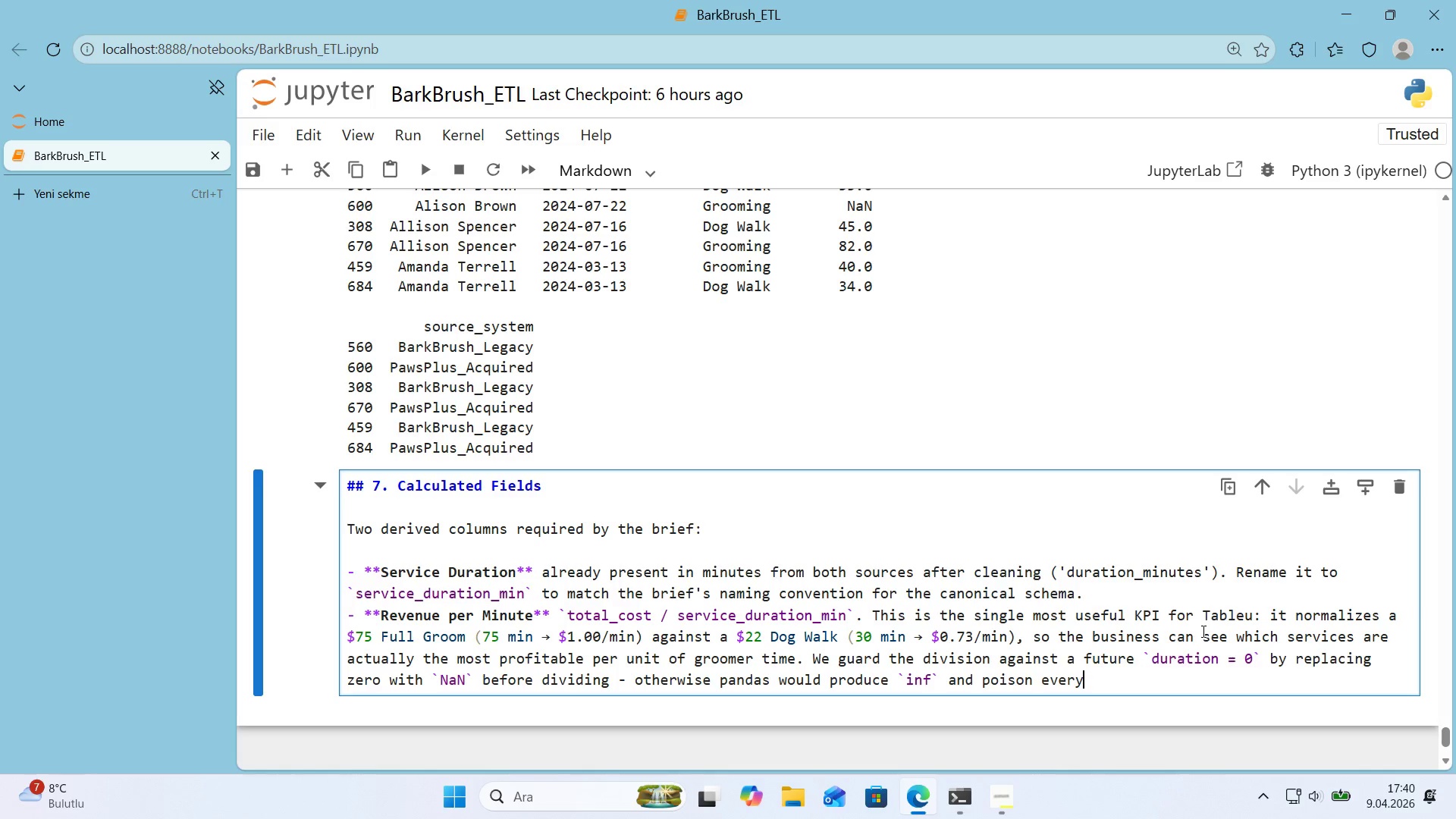 
key(Space)
 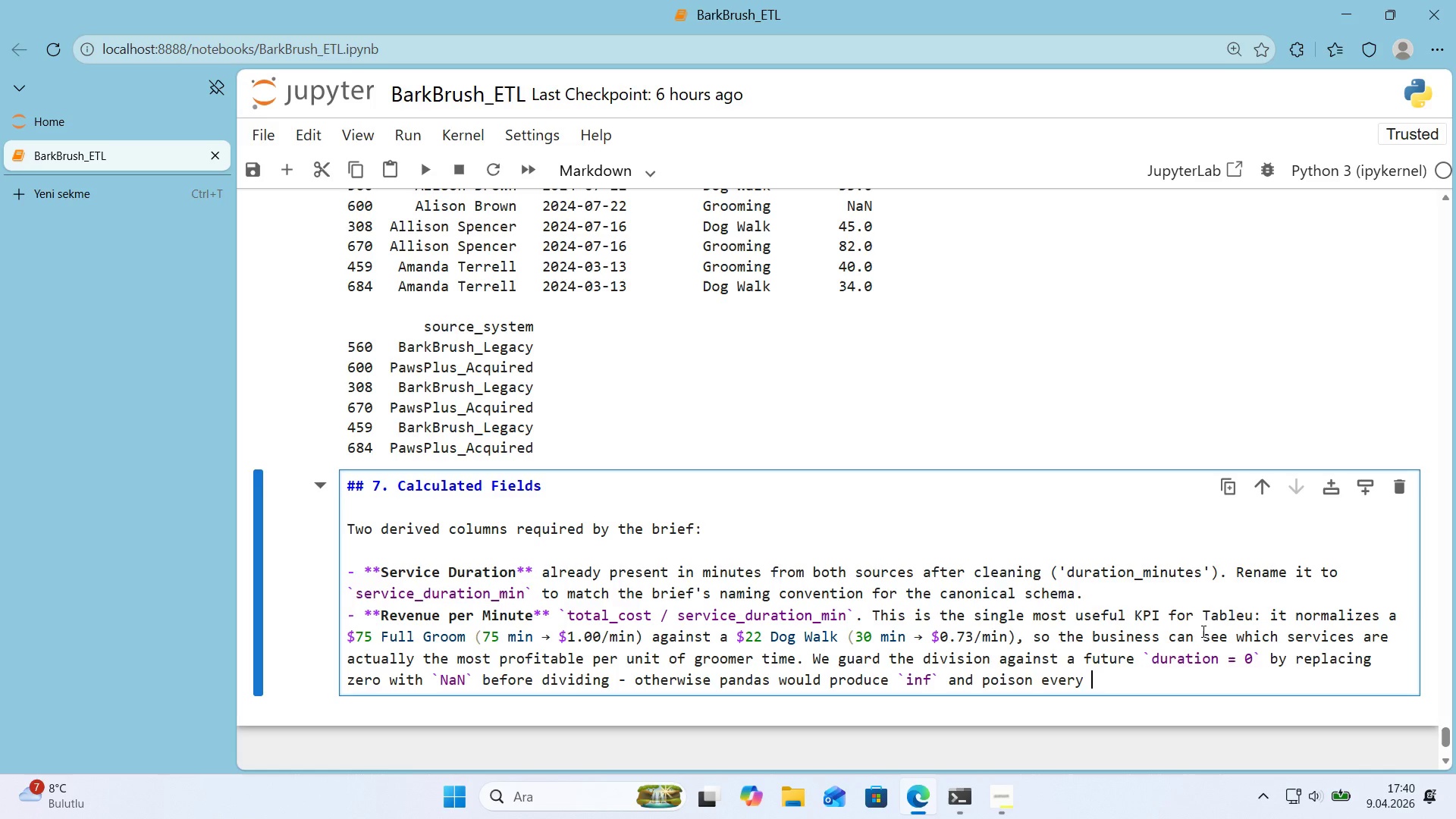 
type(downstream aggregat'on 'n Tableu.)
 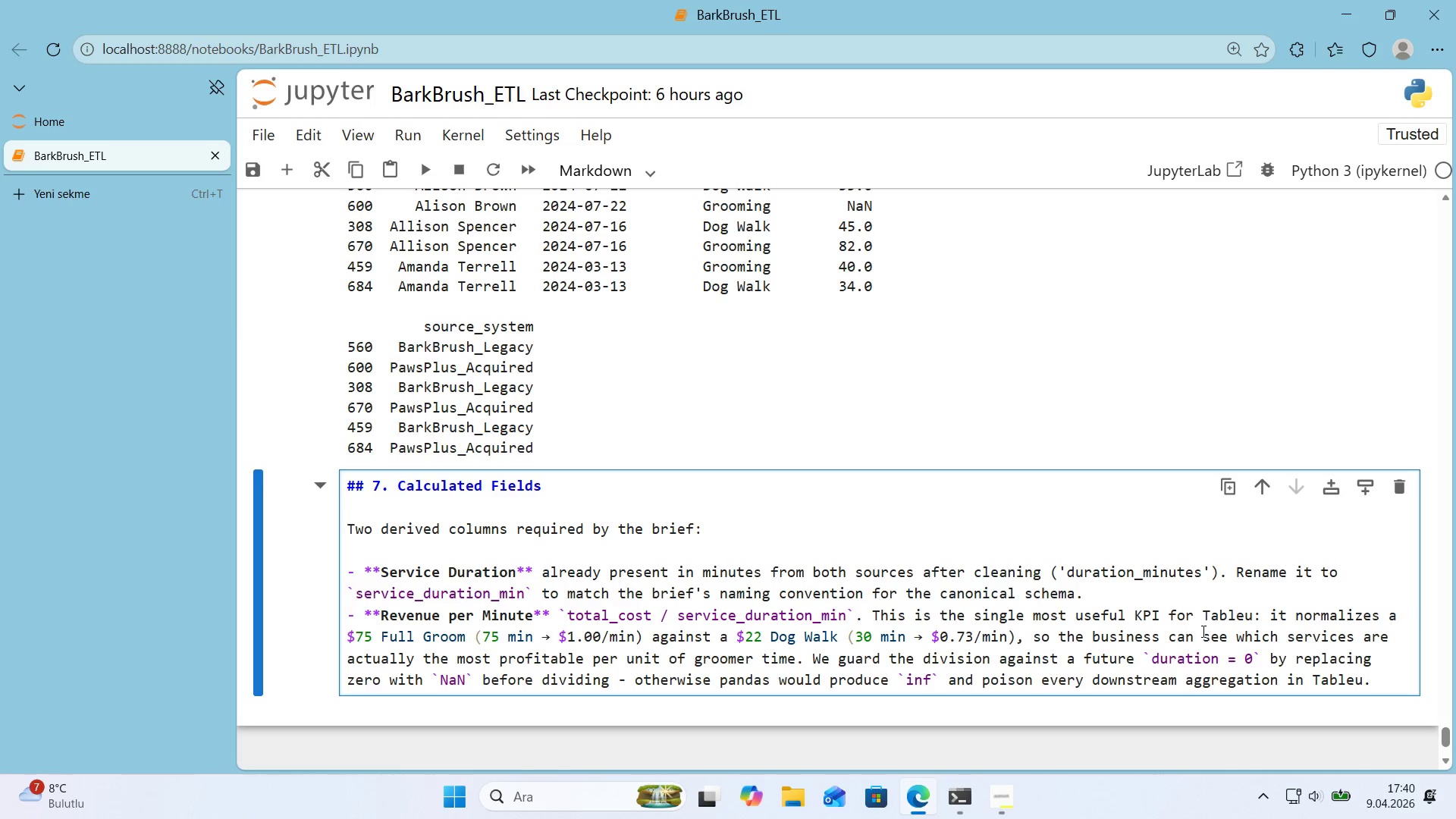 
key(Enter)
 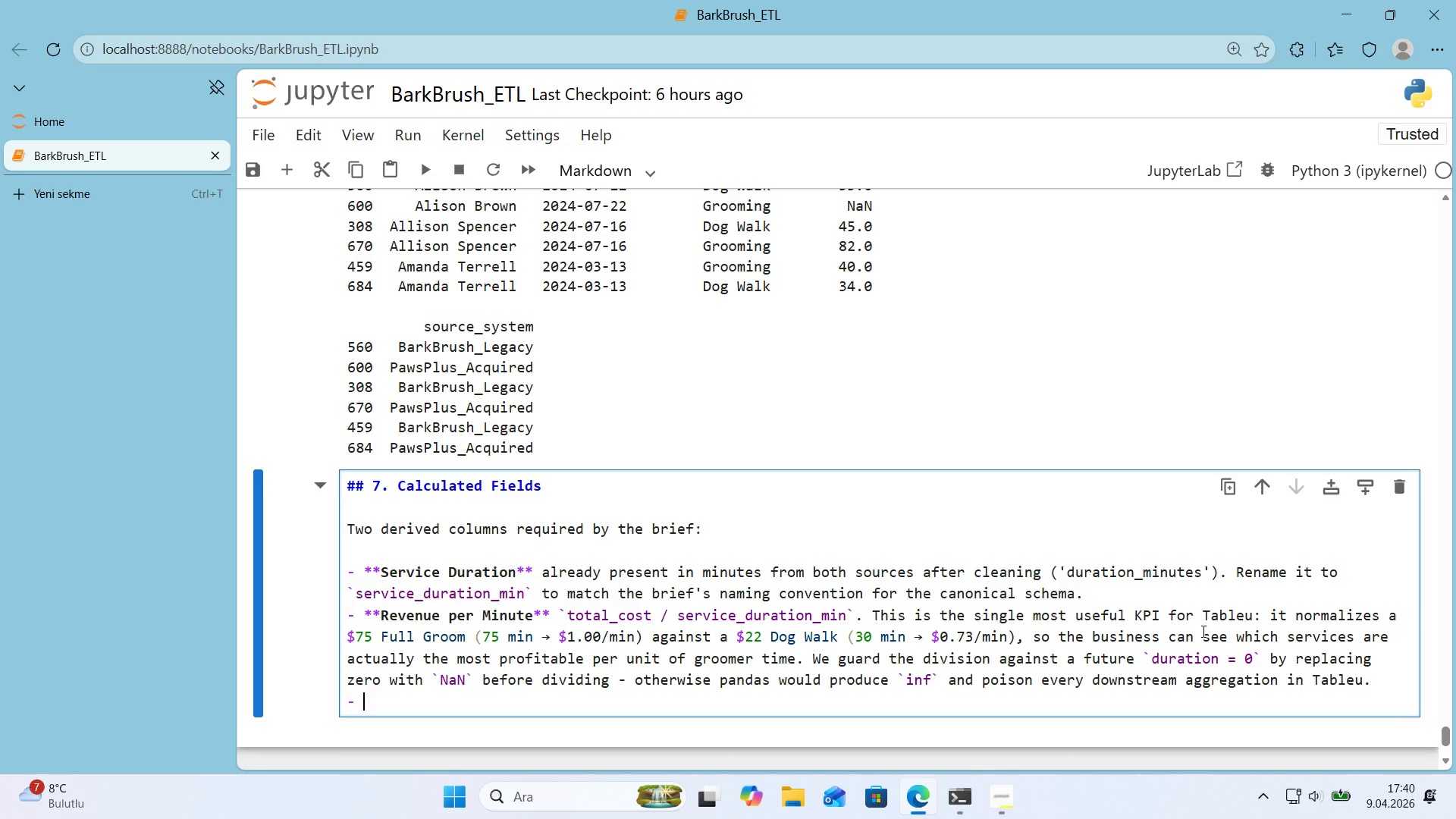 
key(Enter)
 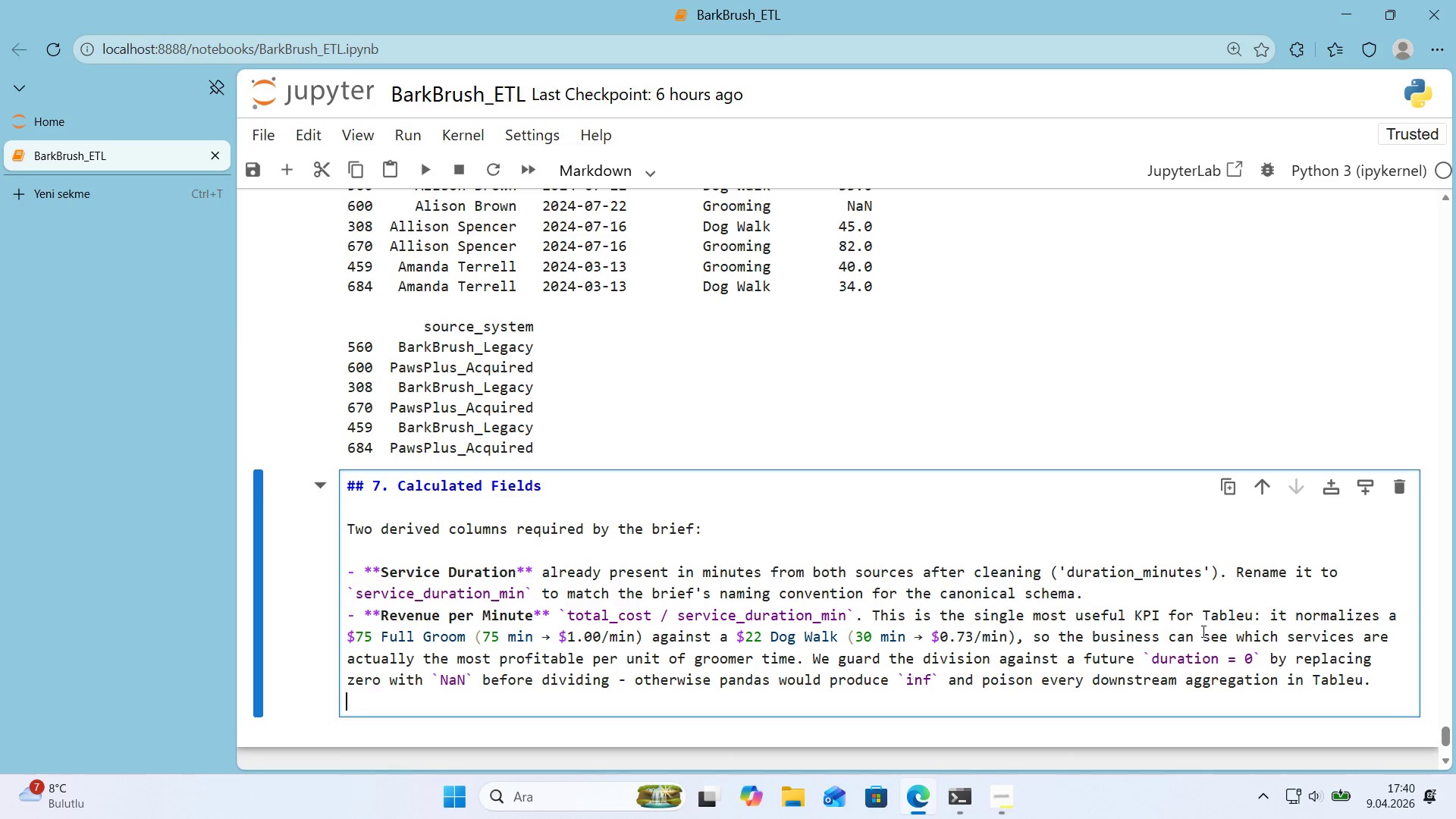 
key(Enter)
 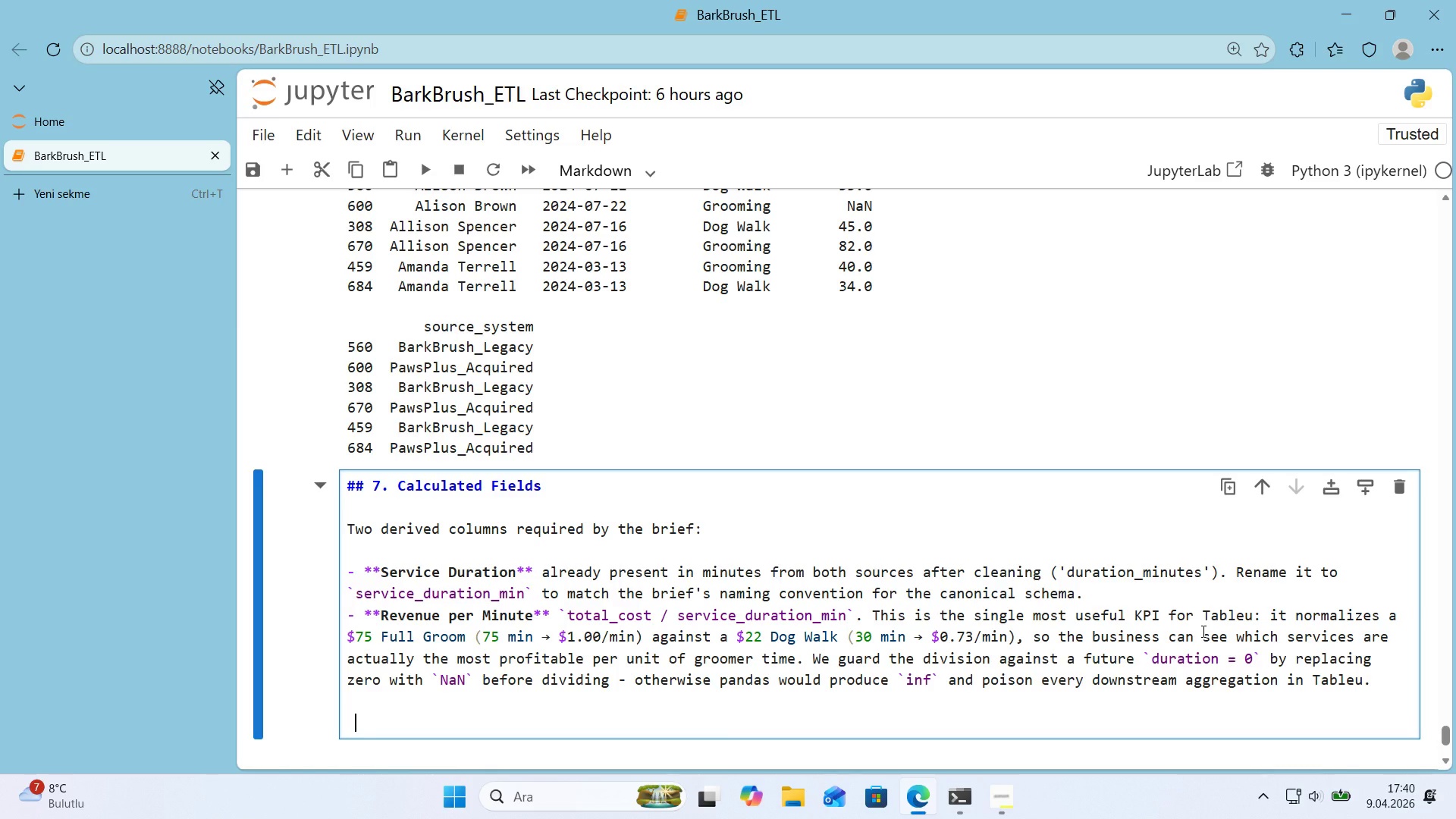 
type(Rows)
 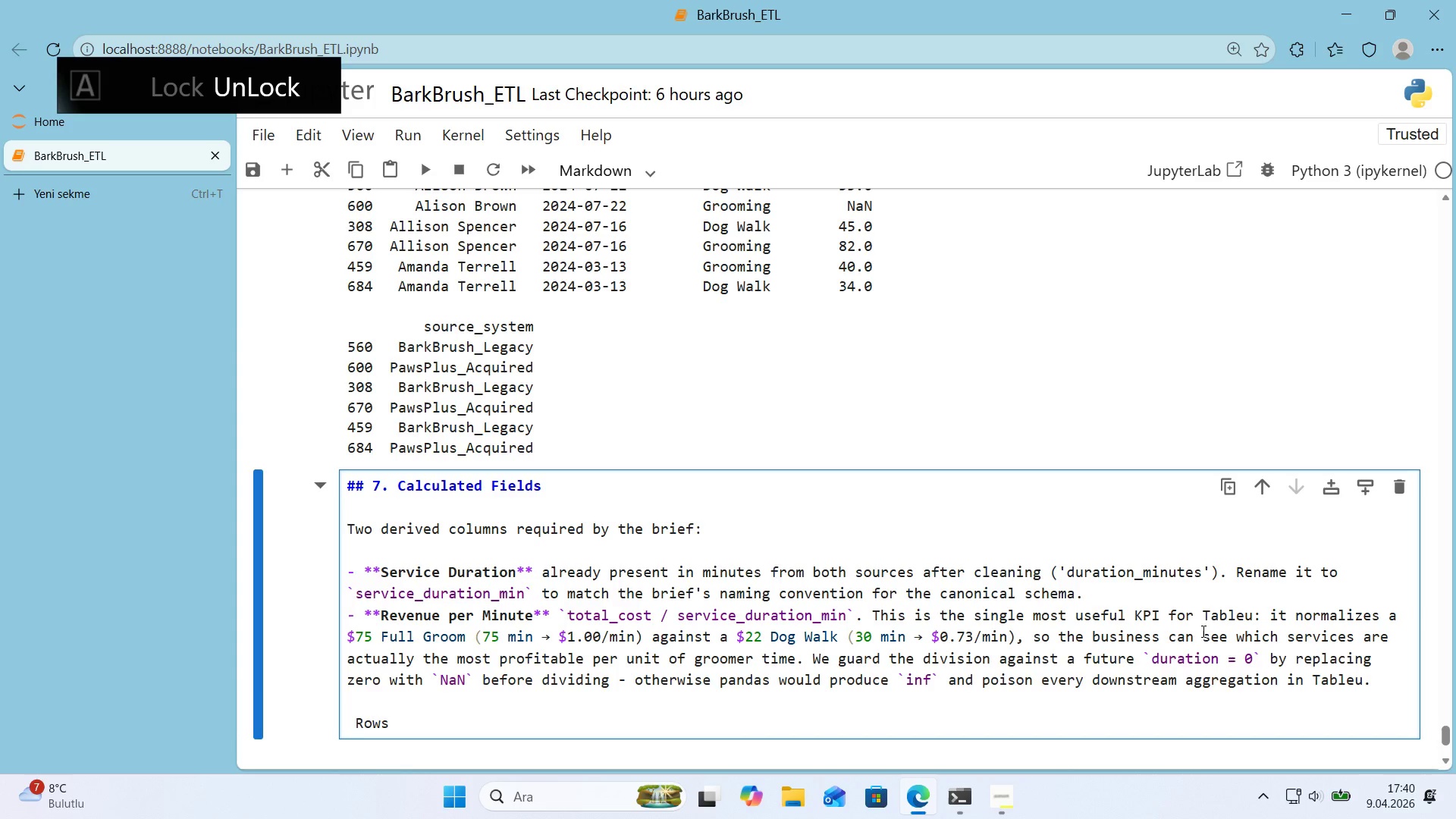 
key(ArrowLeft)
 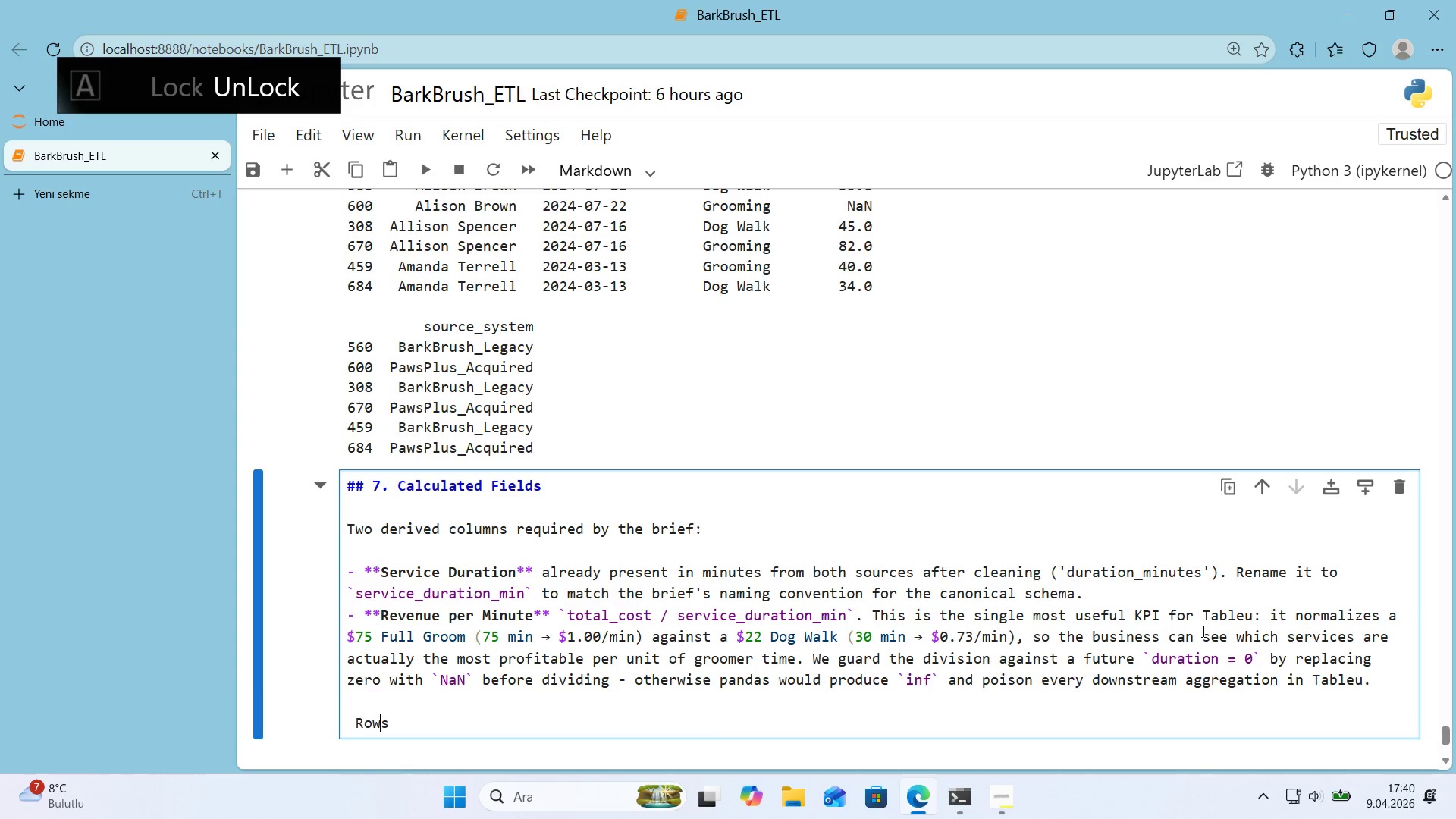 
key(ArrowLeft)
 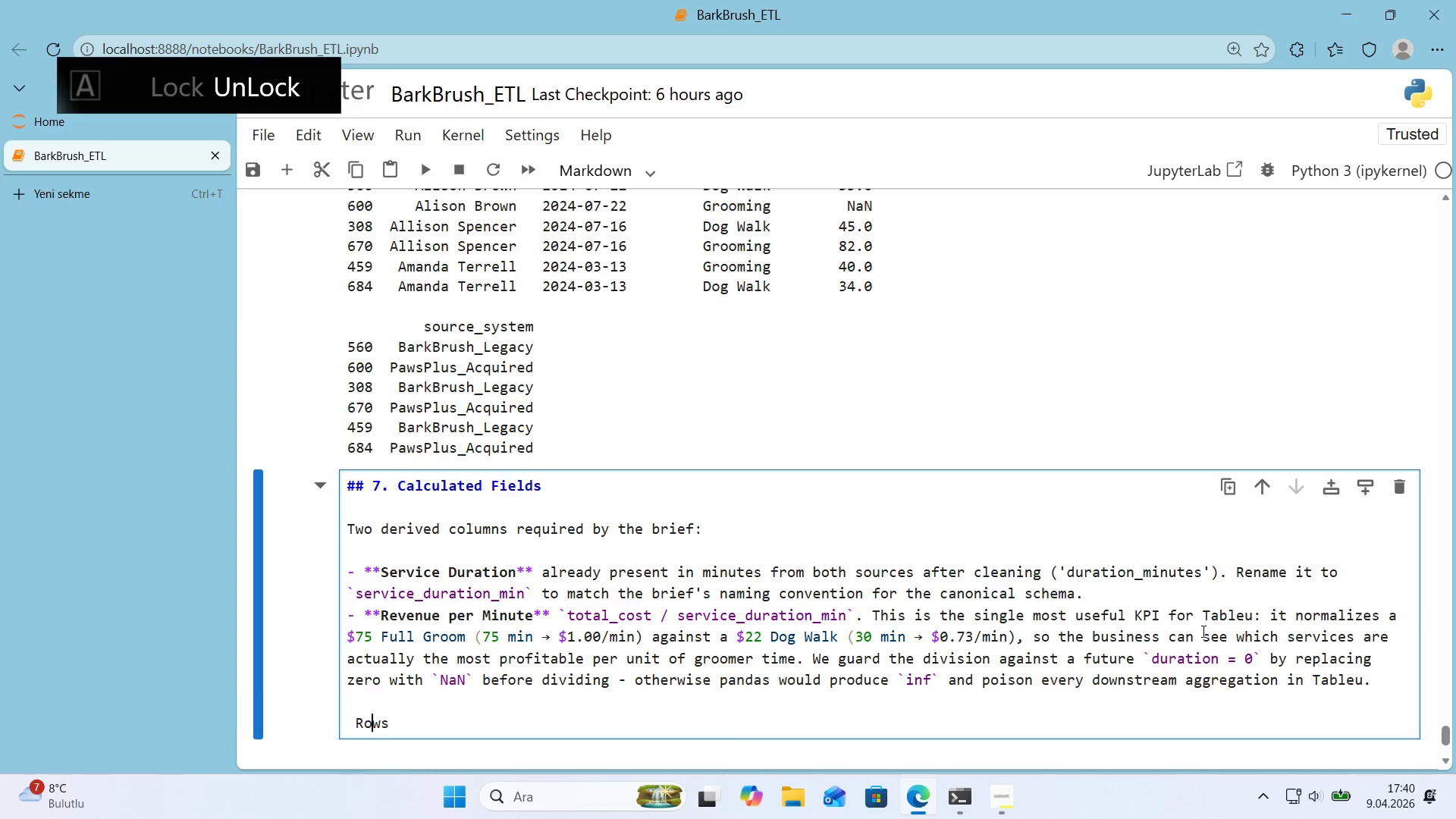 
key(ArrowLeft)
 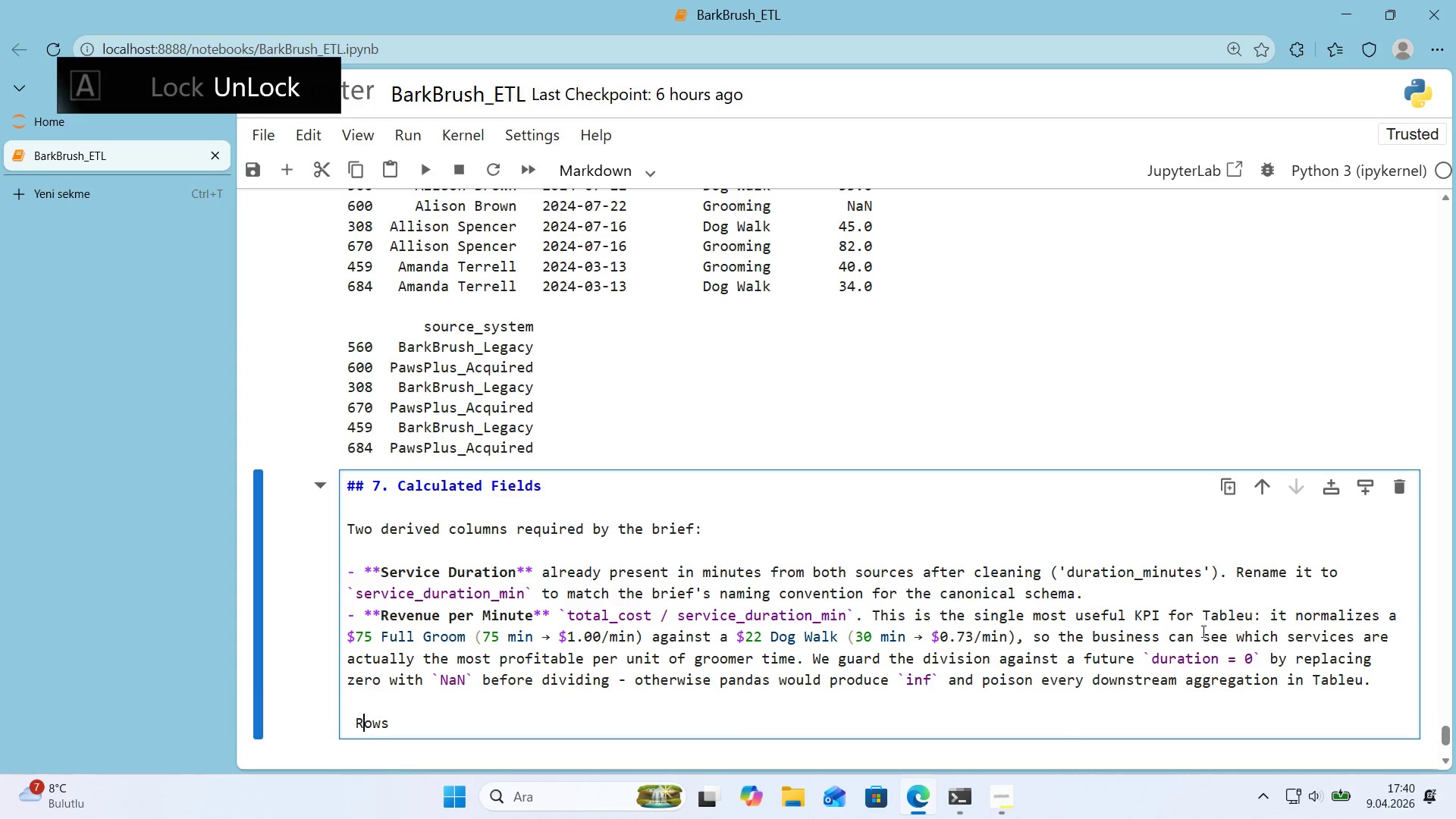 
key(ArrowLeft)
 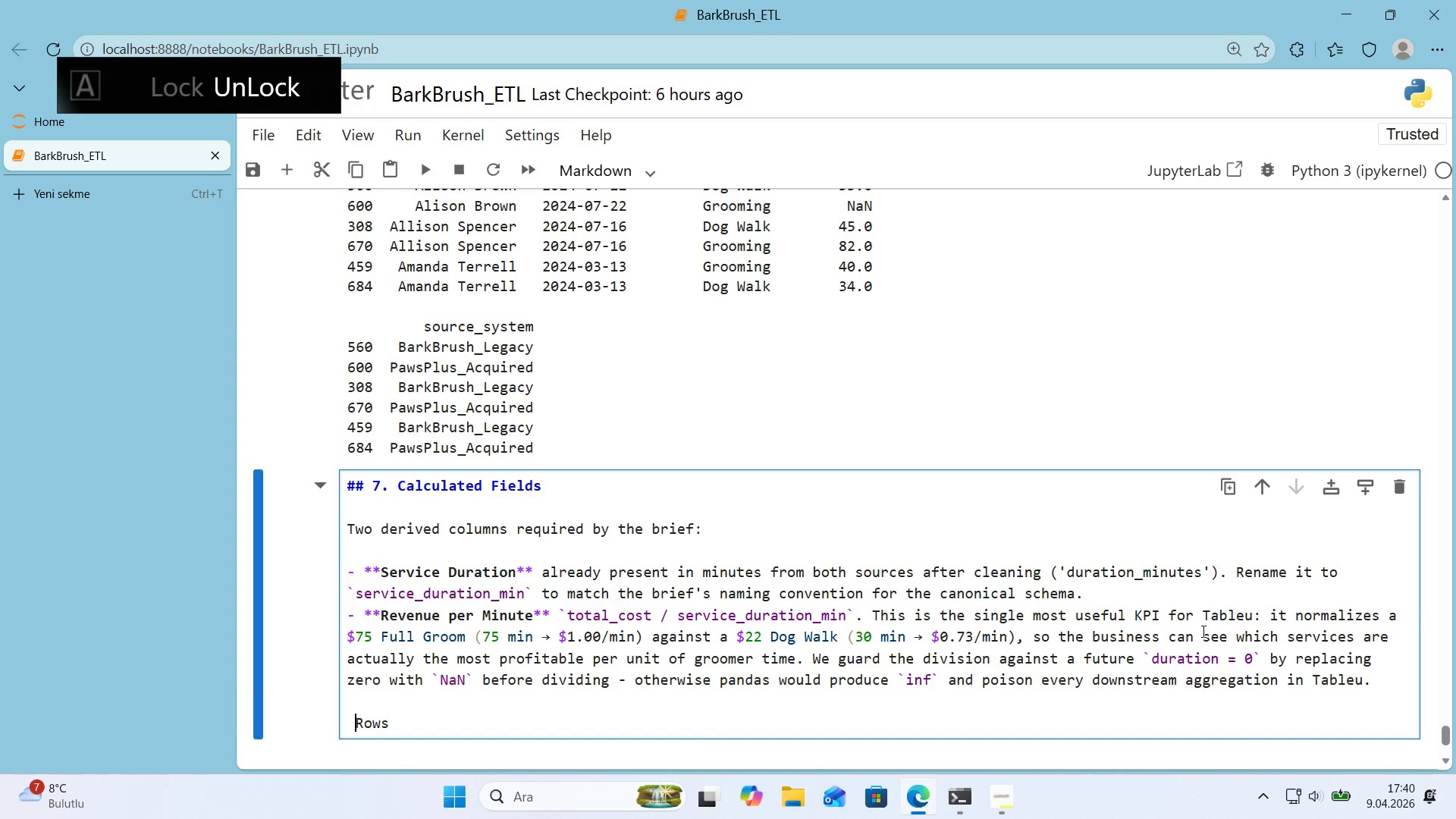 
key(Backspace)
 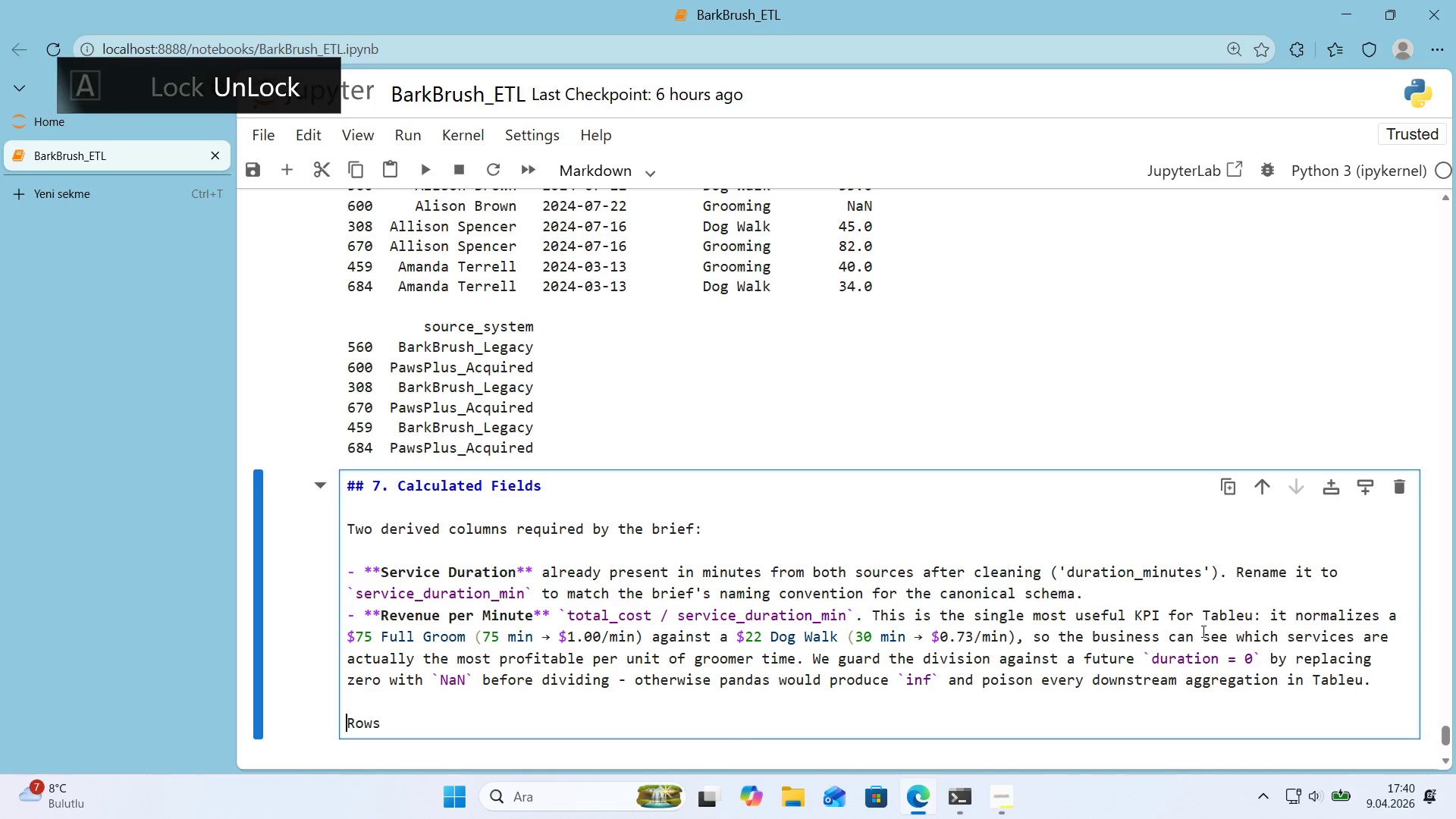 
key(ArrowRight)
 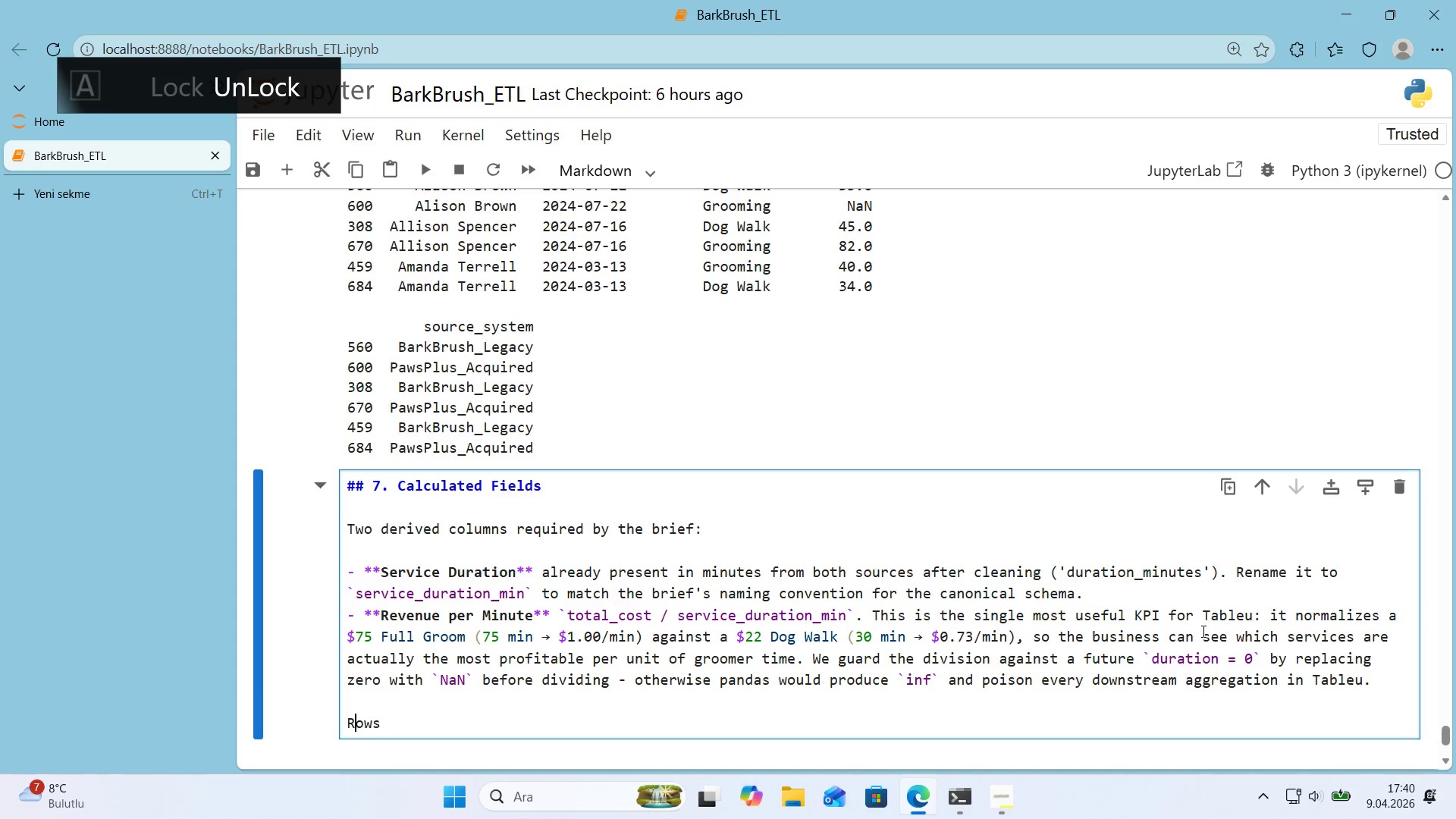 
key(ArrowRight)
 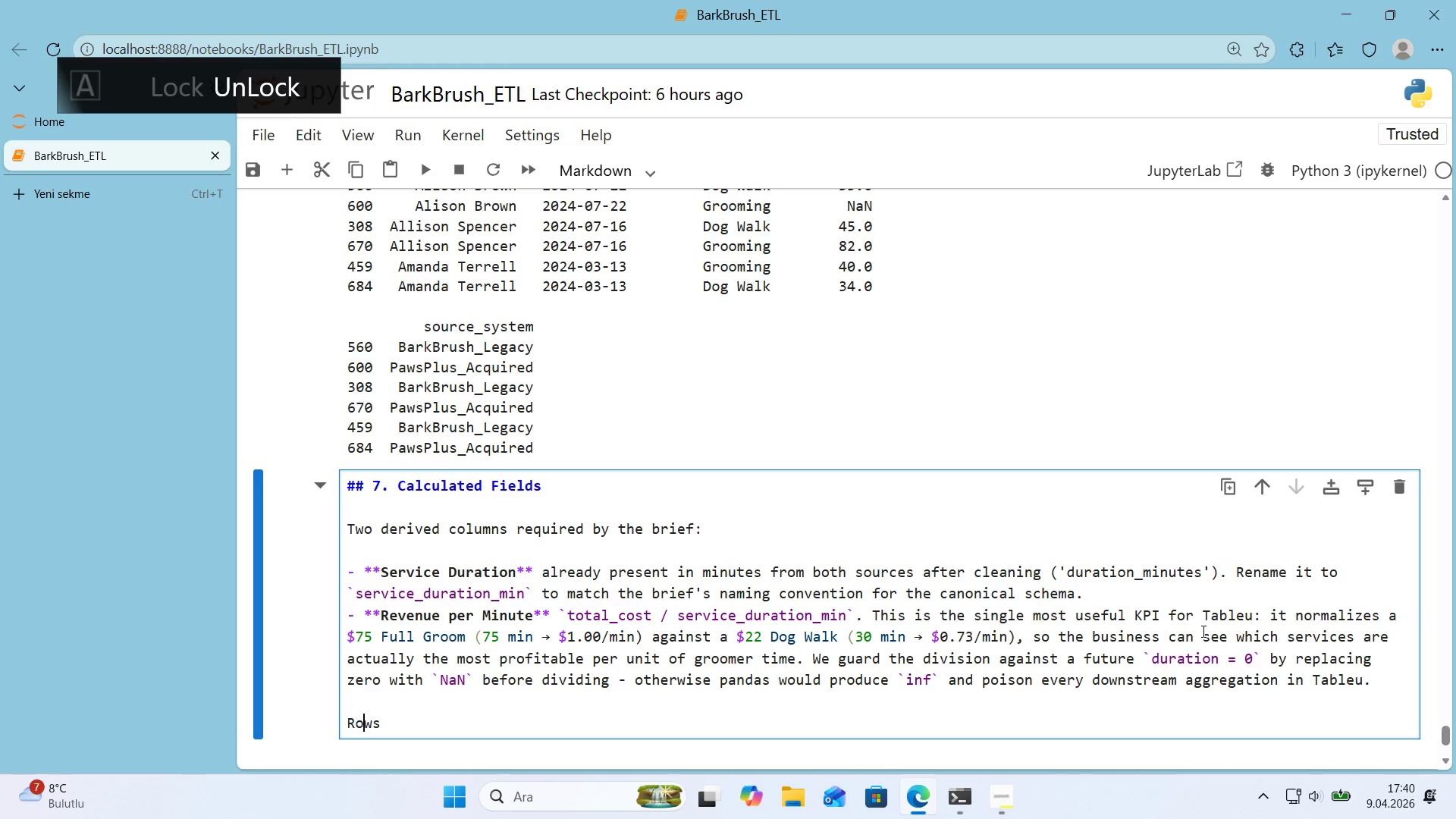 
key(ArrowRight)
 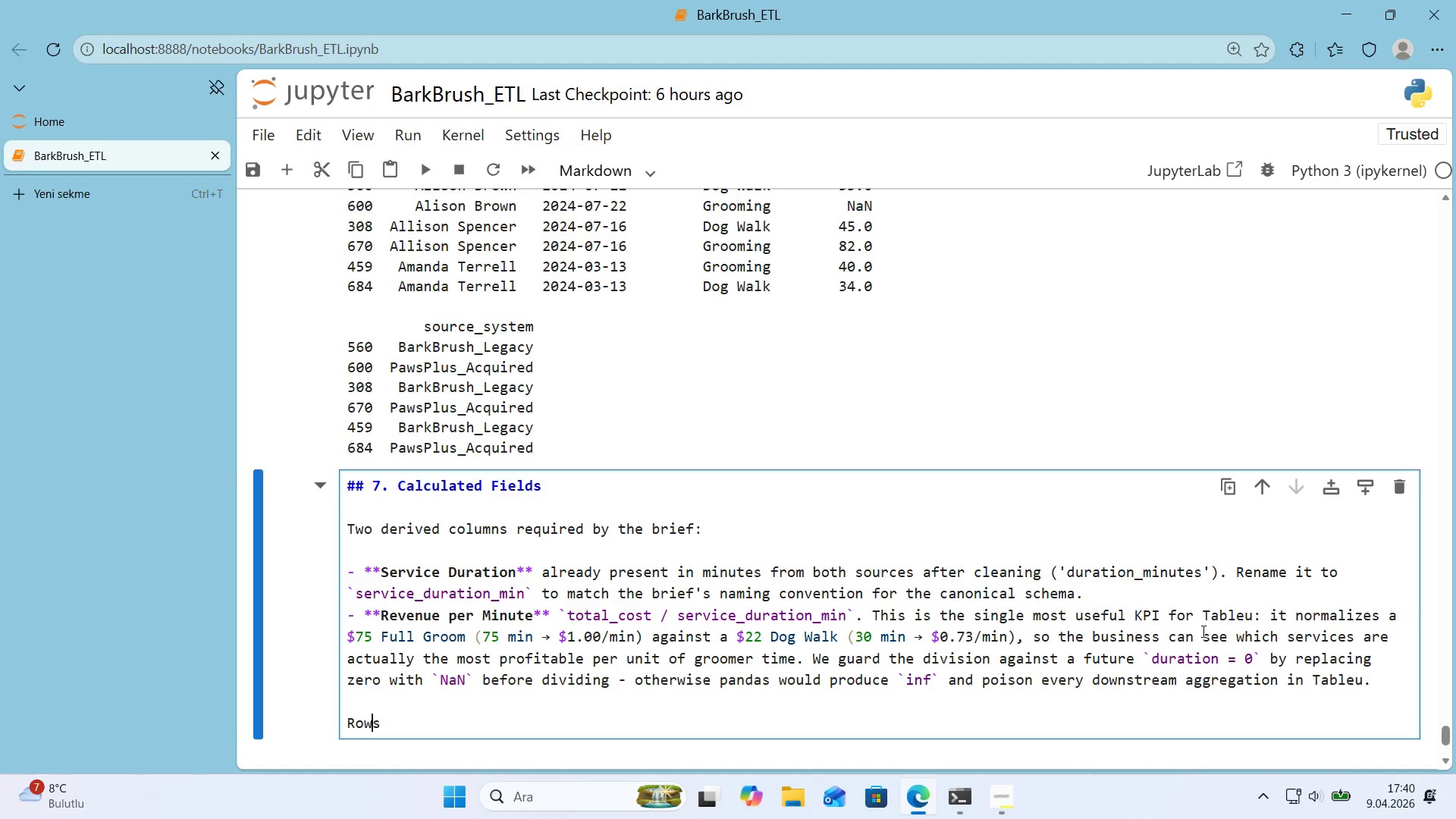 
key(ArrowRight)
 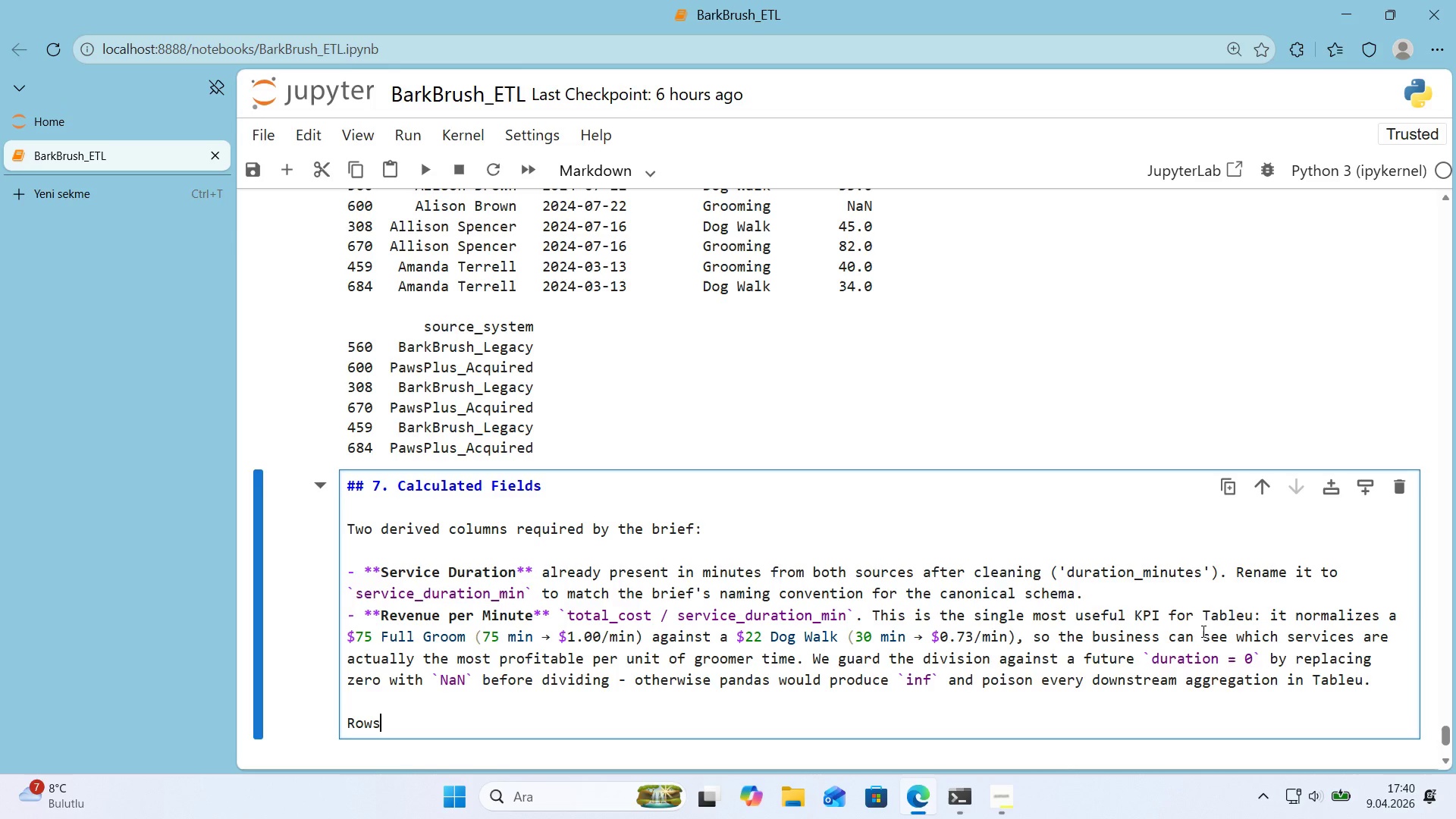 
key(Space)
 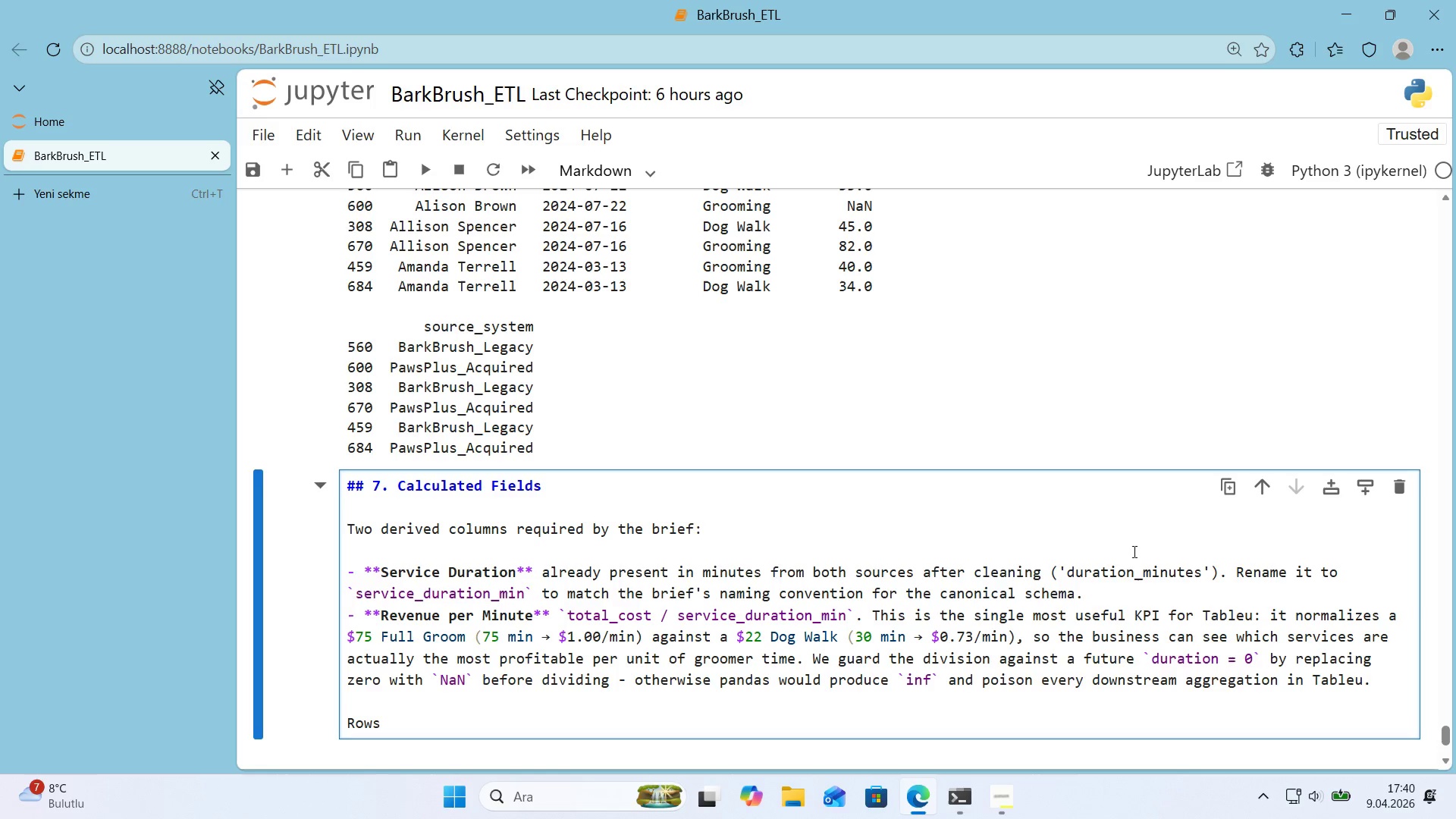 
scroll: coordinate [1063, 548], scroll_direction: down, amount: 1.0
 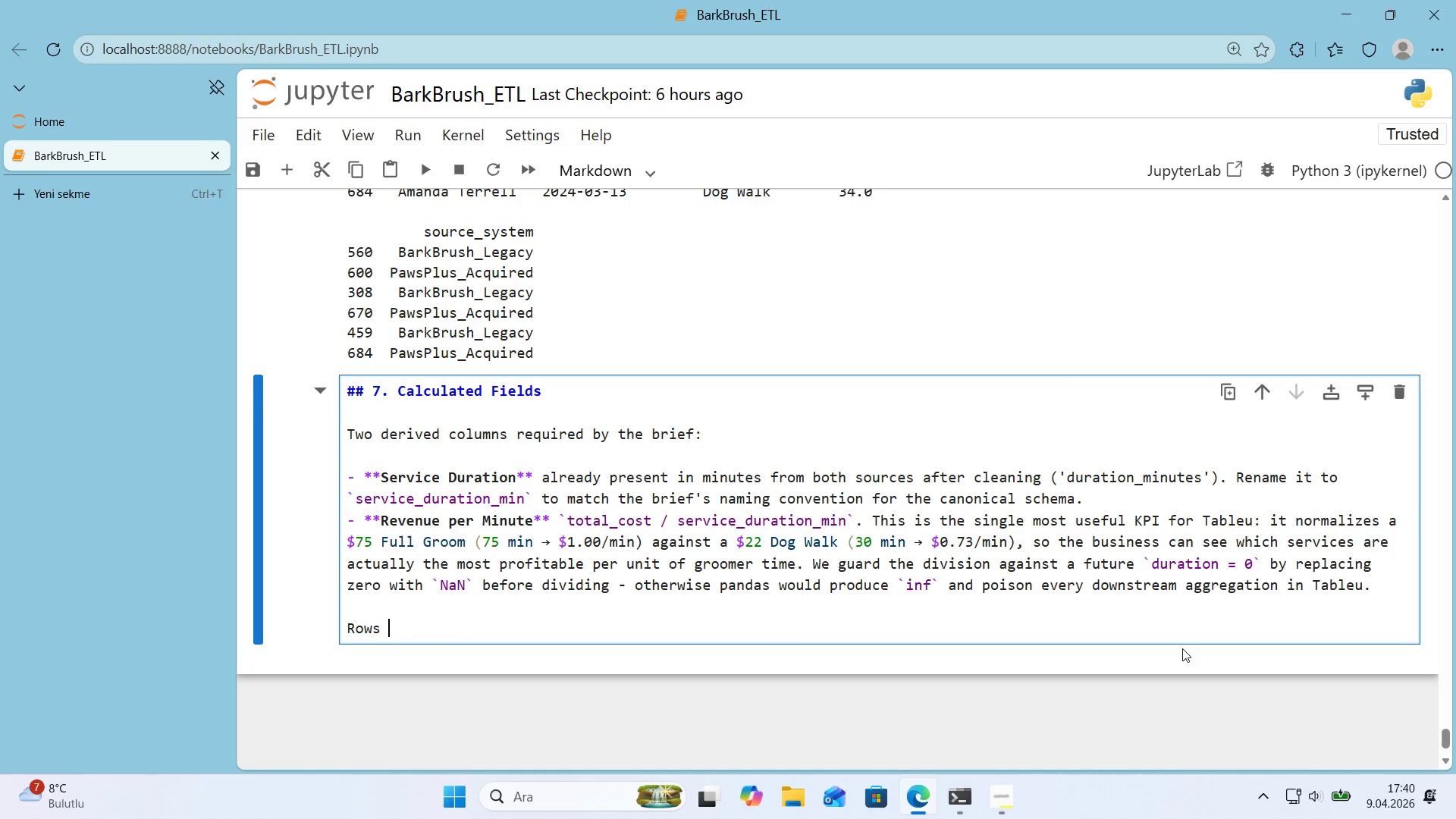 
type(where )
 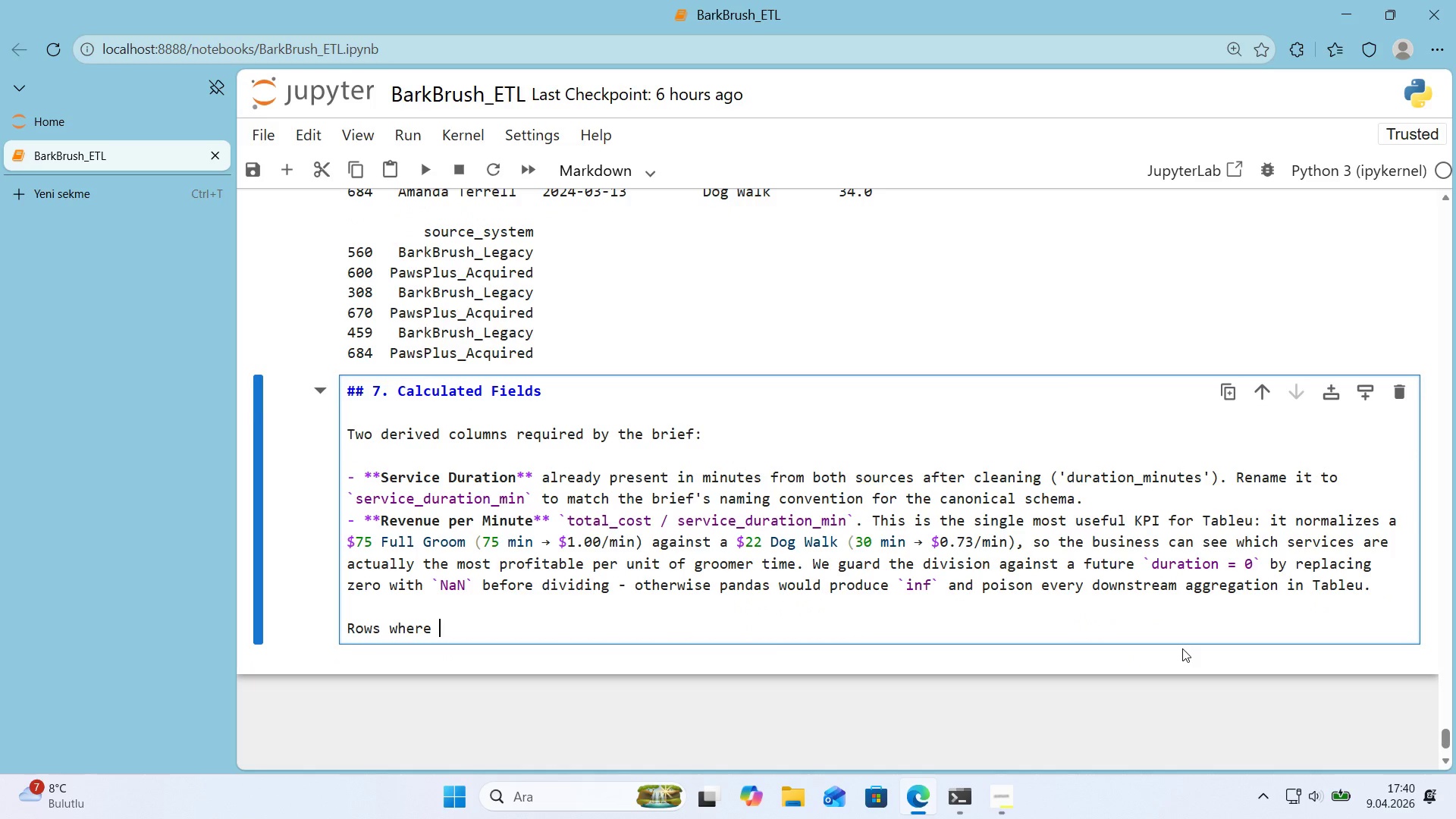 
key(Alt+Control+Comma)
 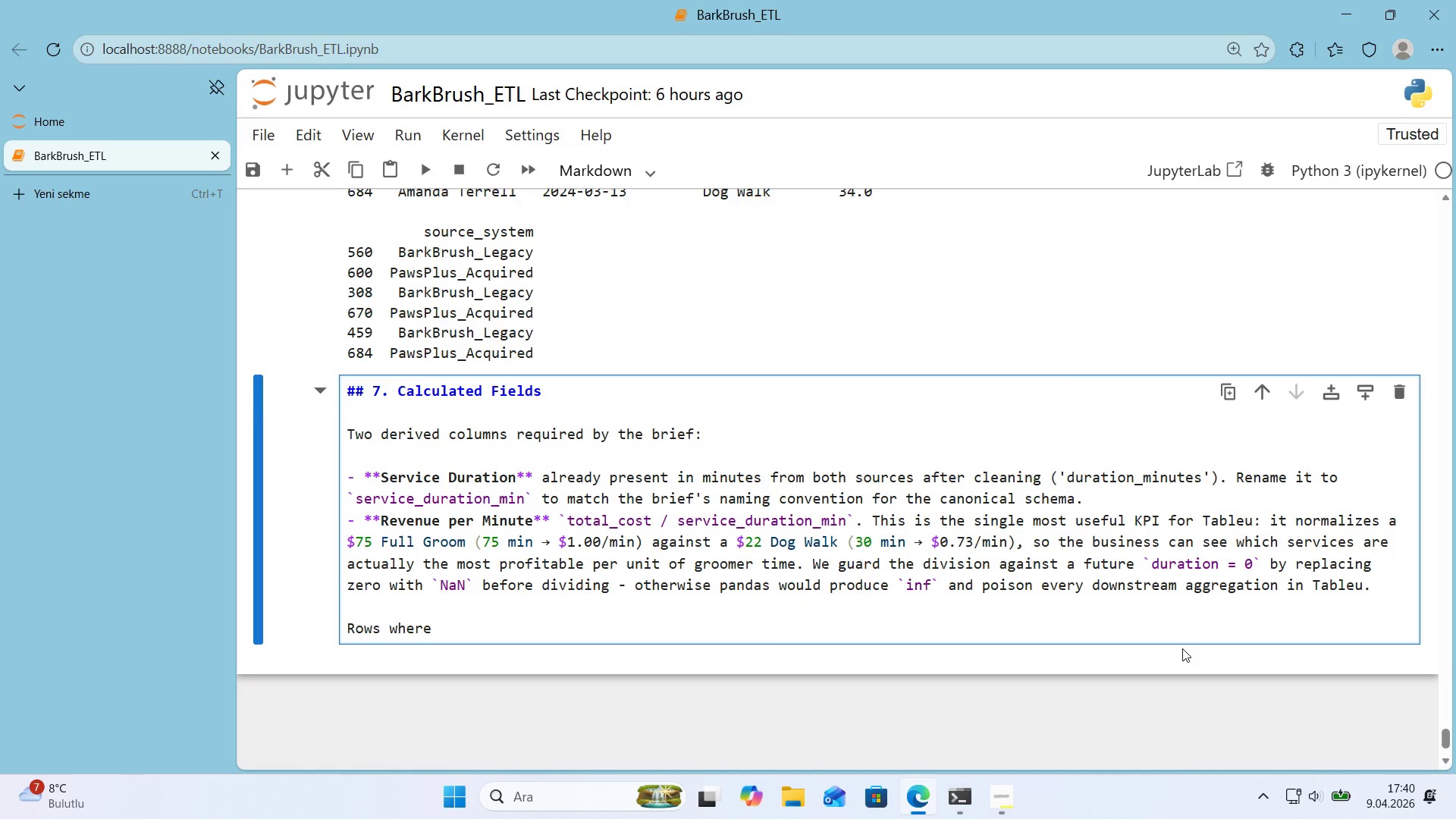 
key(Alt+Control+Comma)
 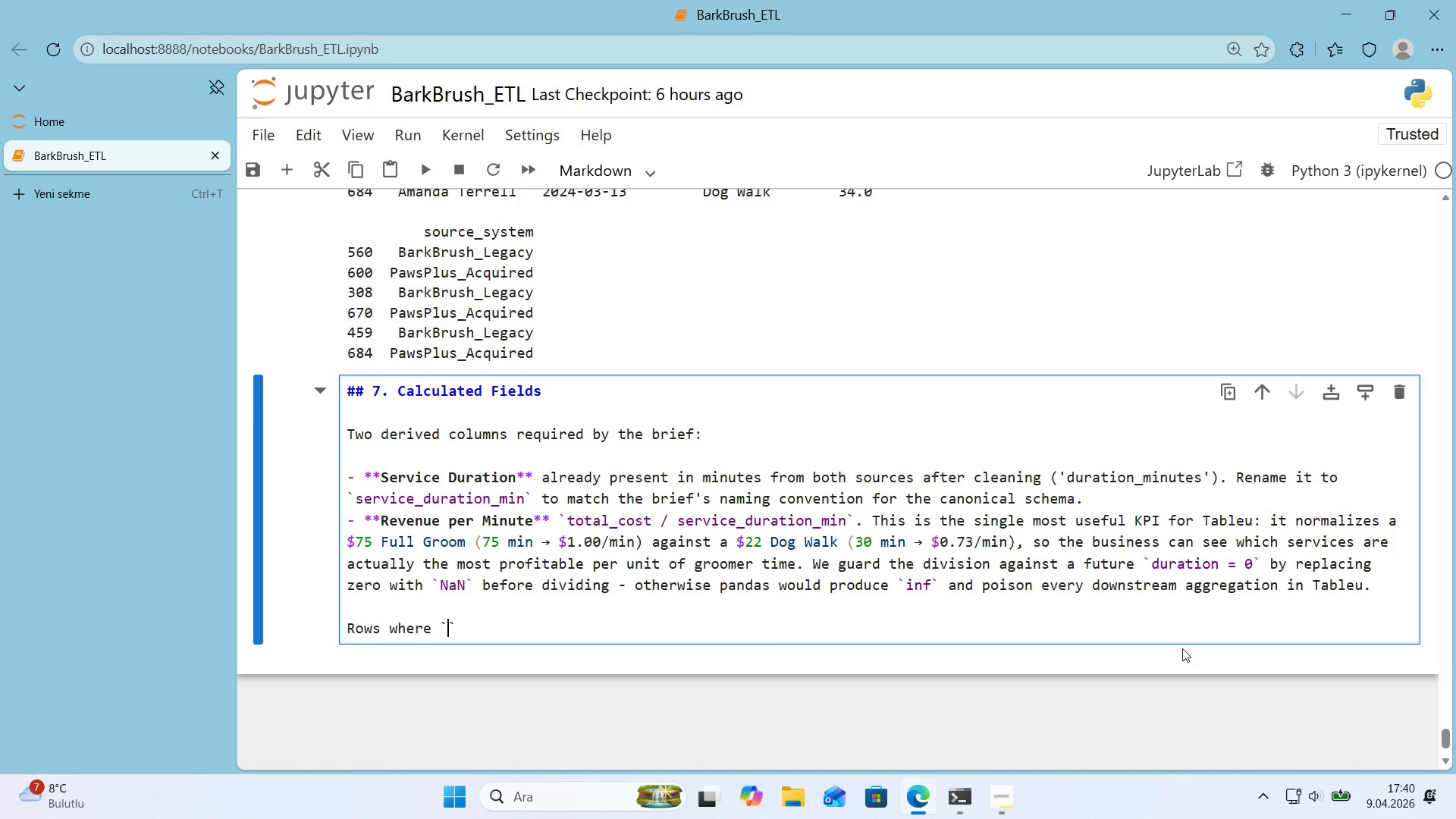 
key(ArrowLeft)
 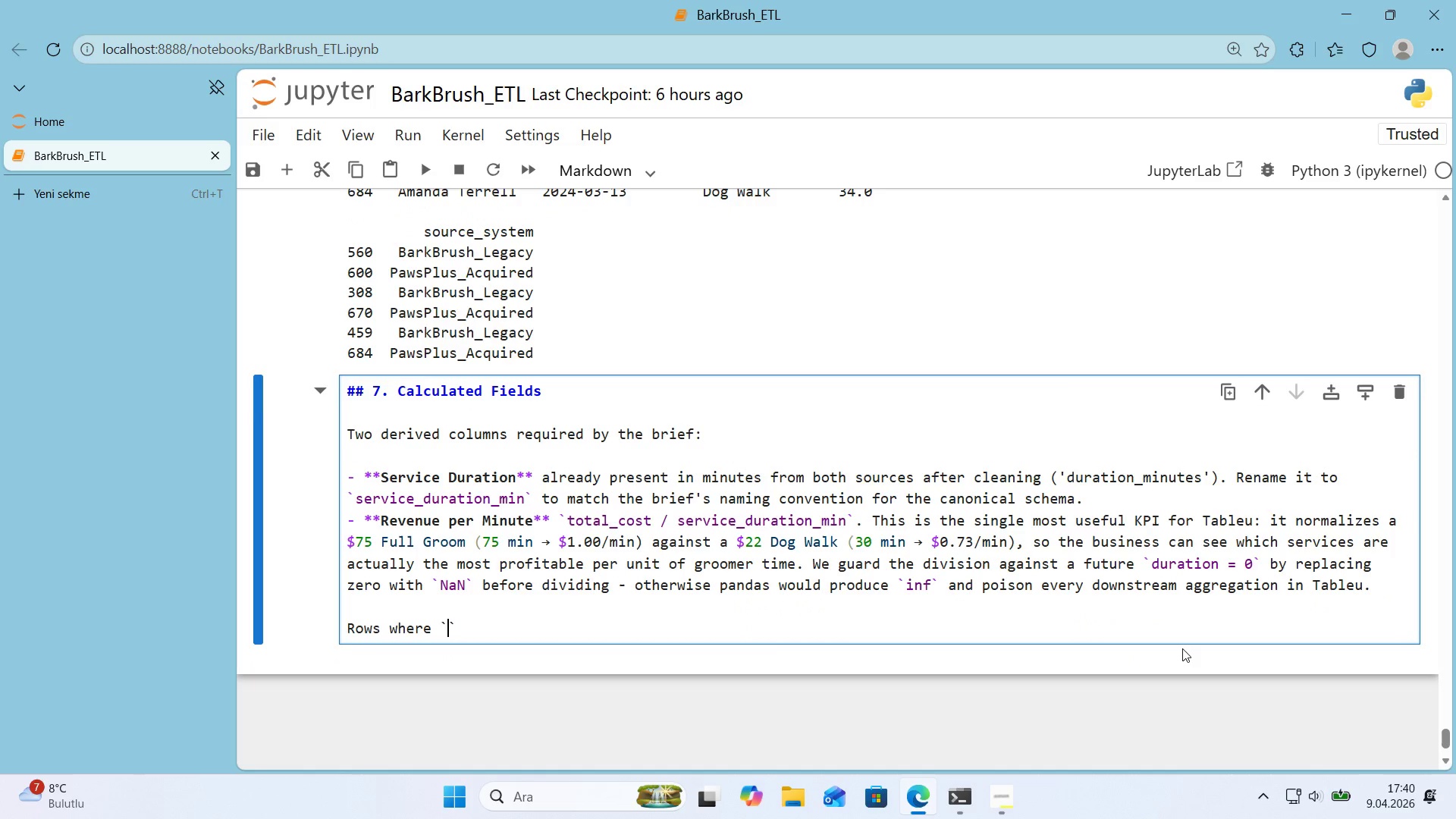 
type(total_cost)
 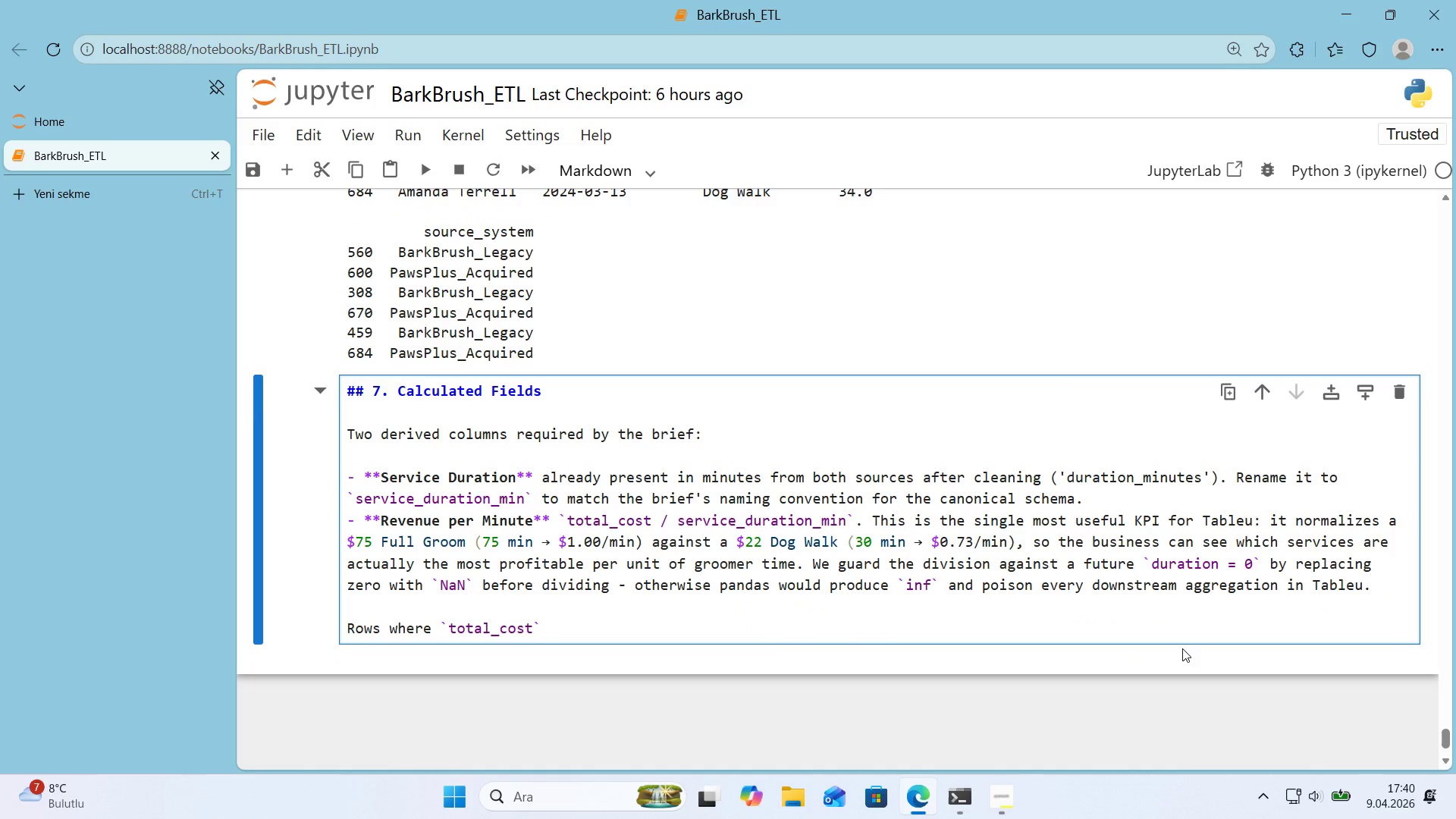 
key(ArrowRight)
 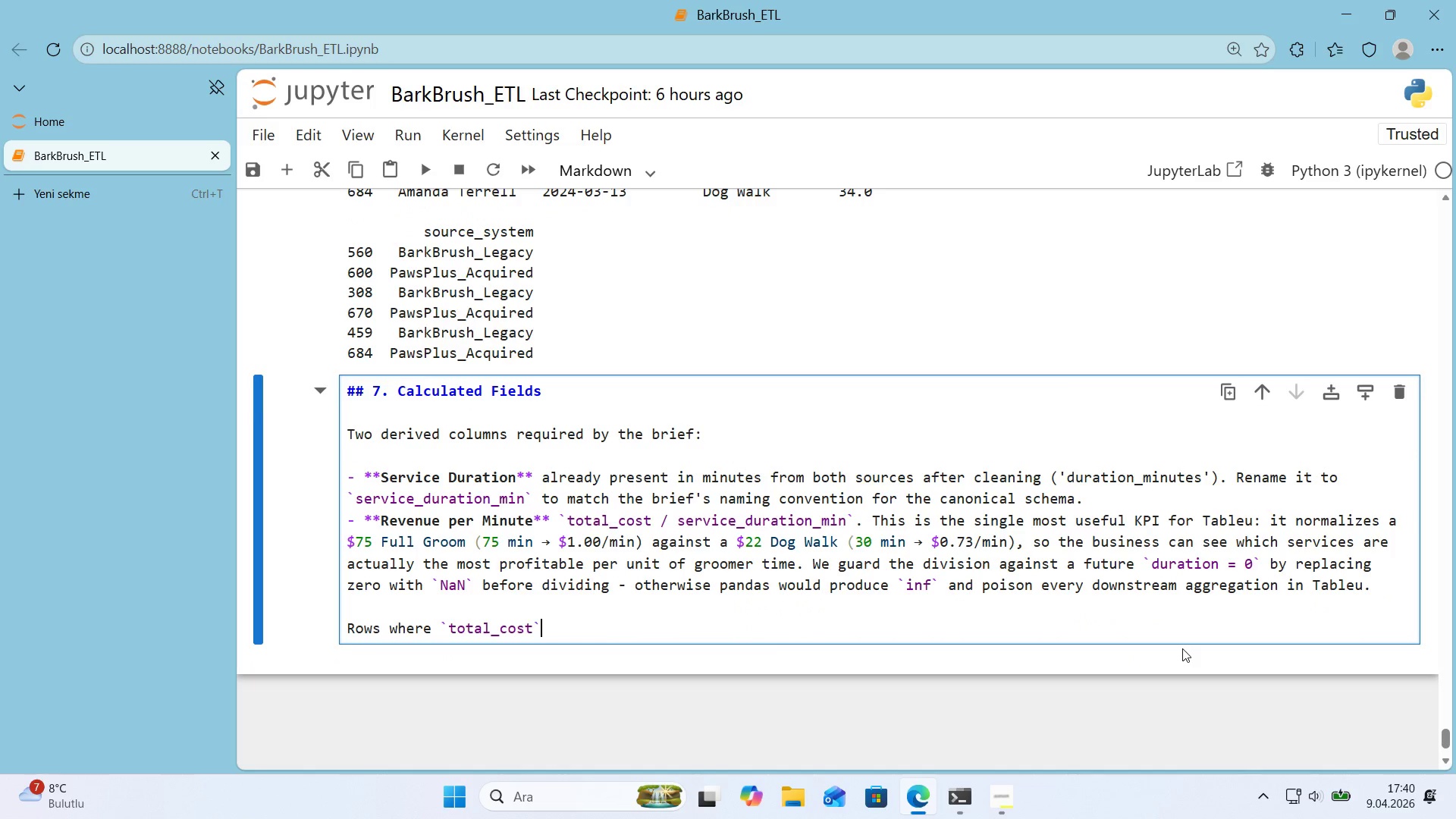 
type( 's null *()
 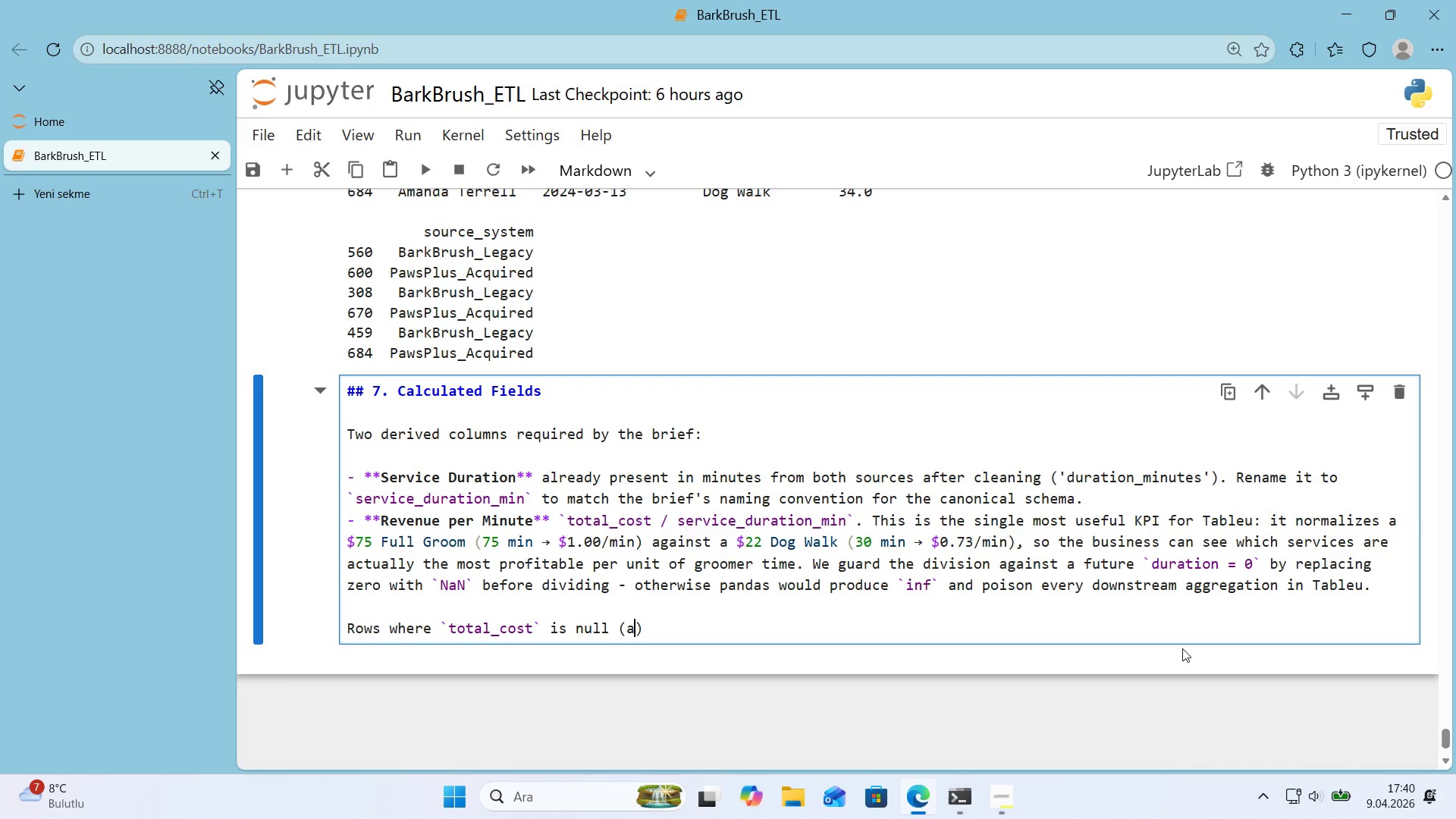 
 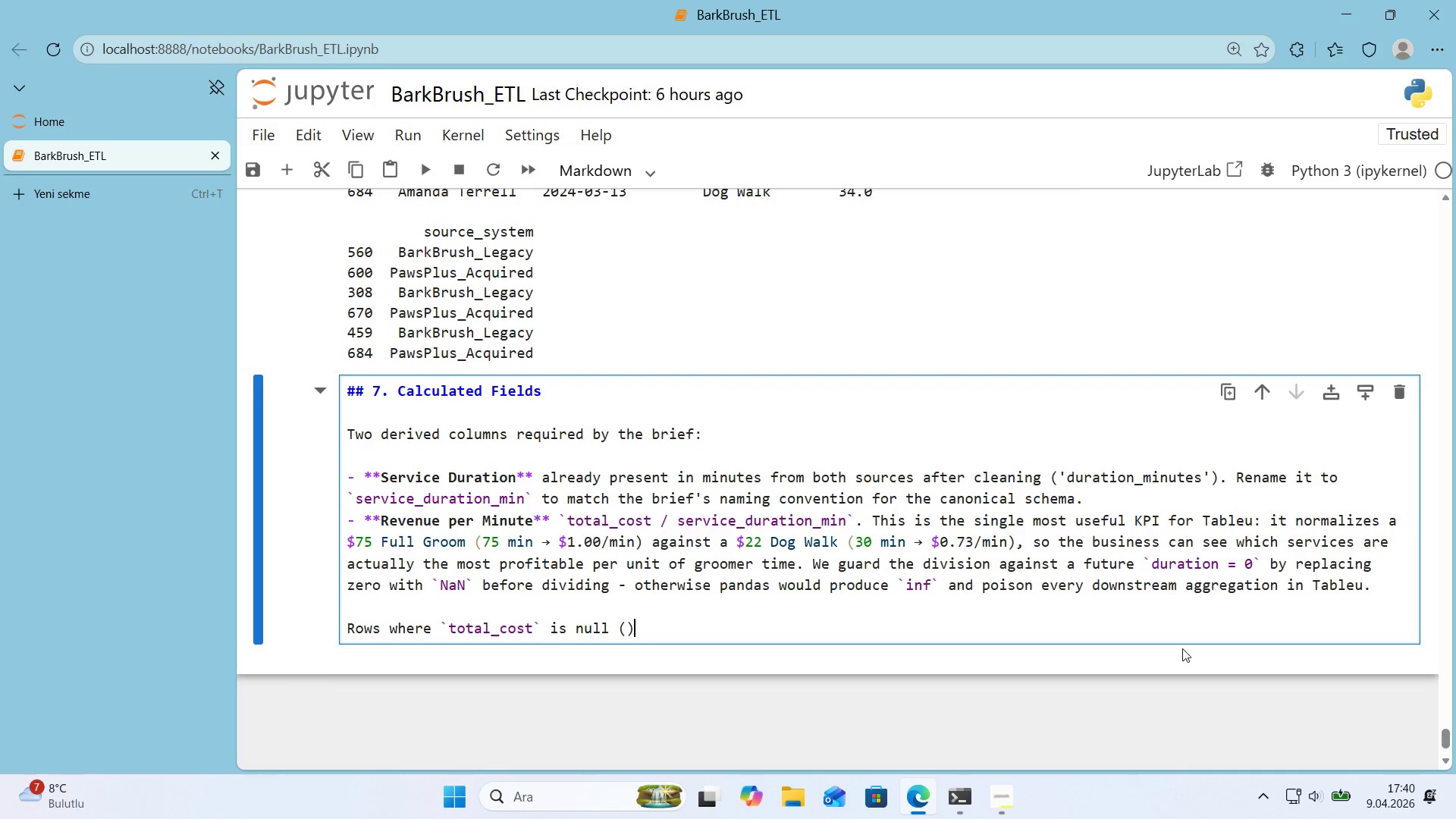 
key(ArrowLeft)
 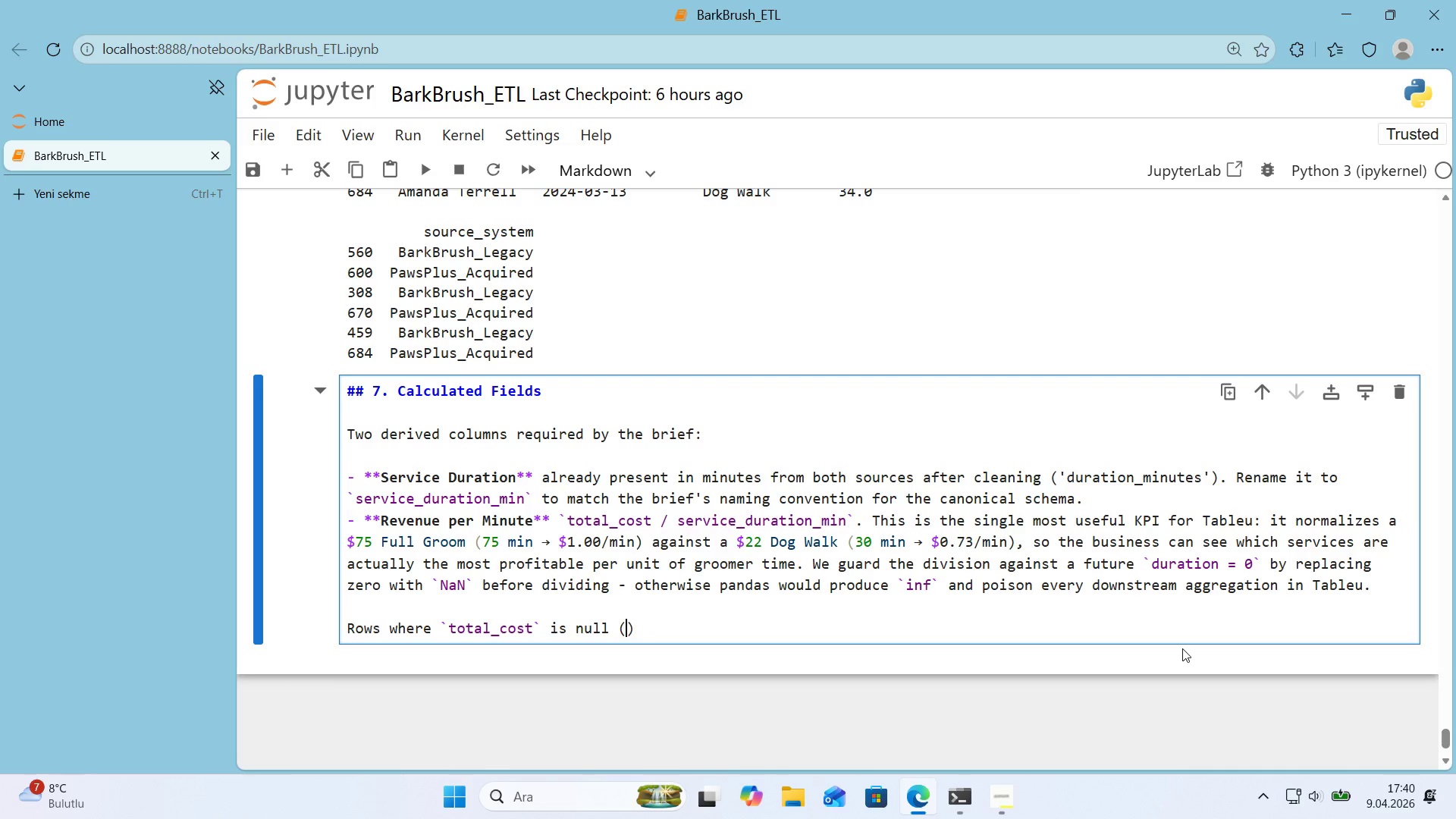 
type(a handful of empty pr'ces from Source B)
 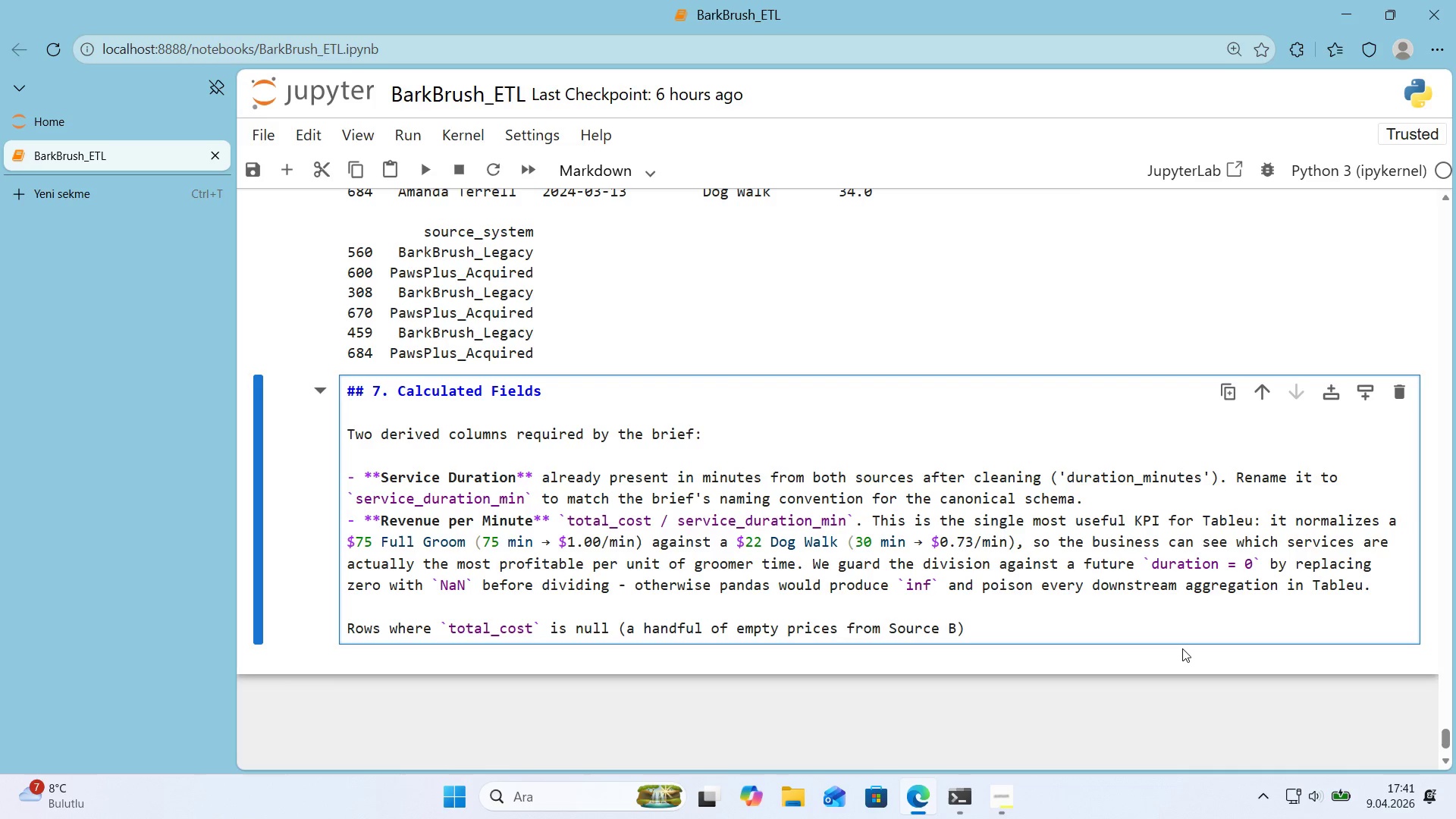 
wait(18.69)
 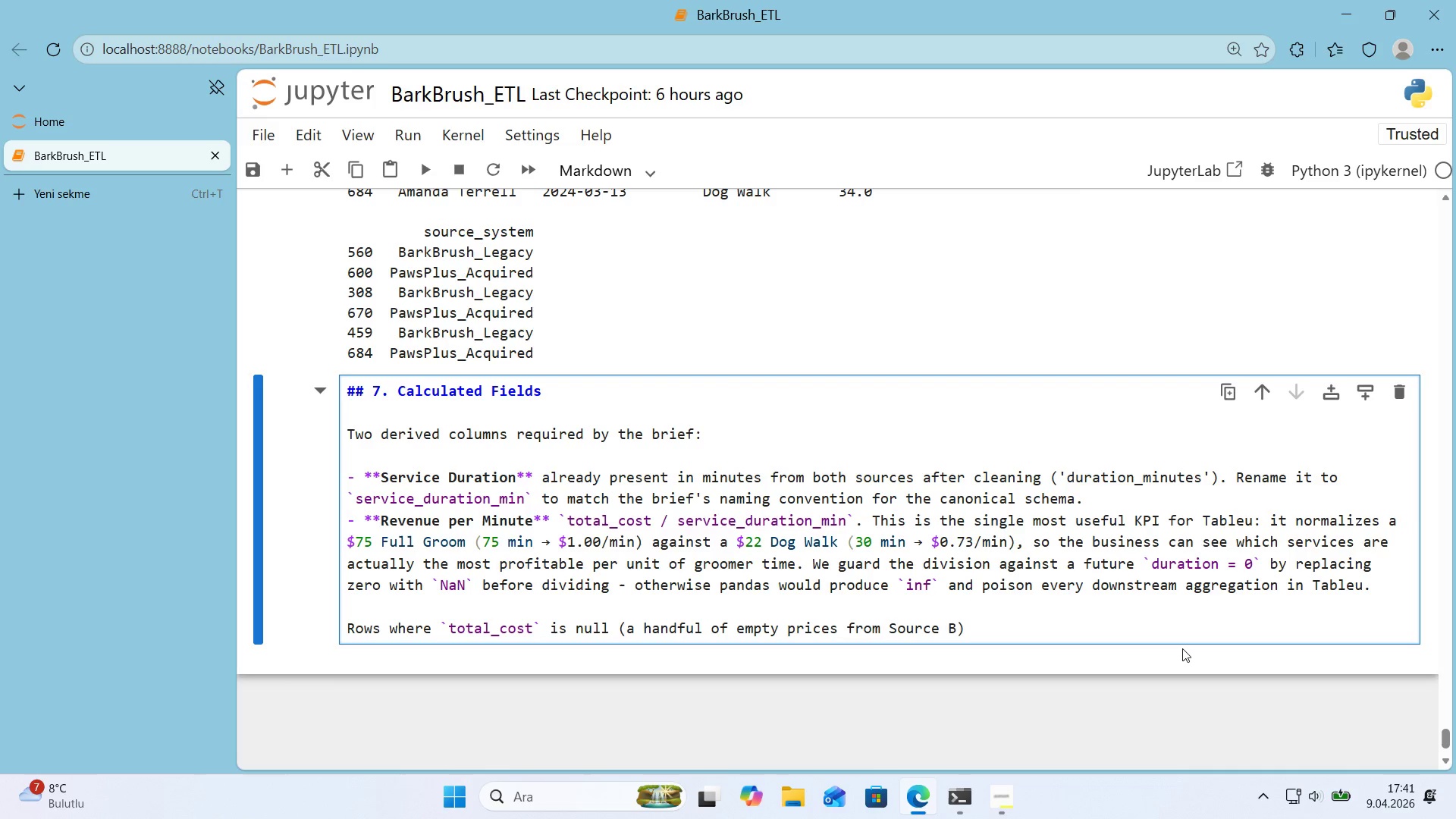 
scroll: coordinate [848, 604], scroll_direction: up, amount: 20.0
 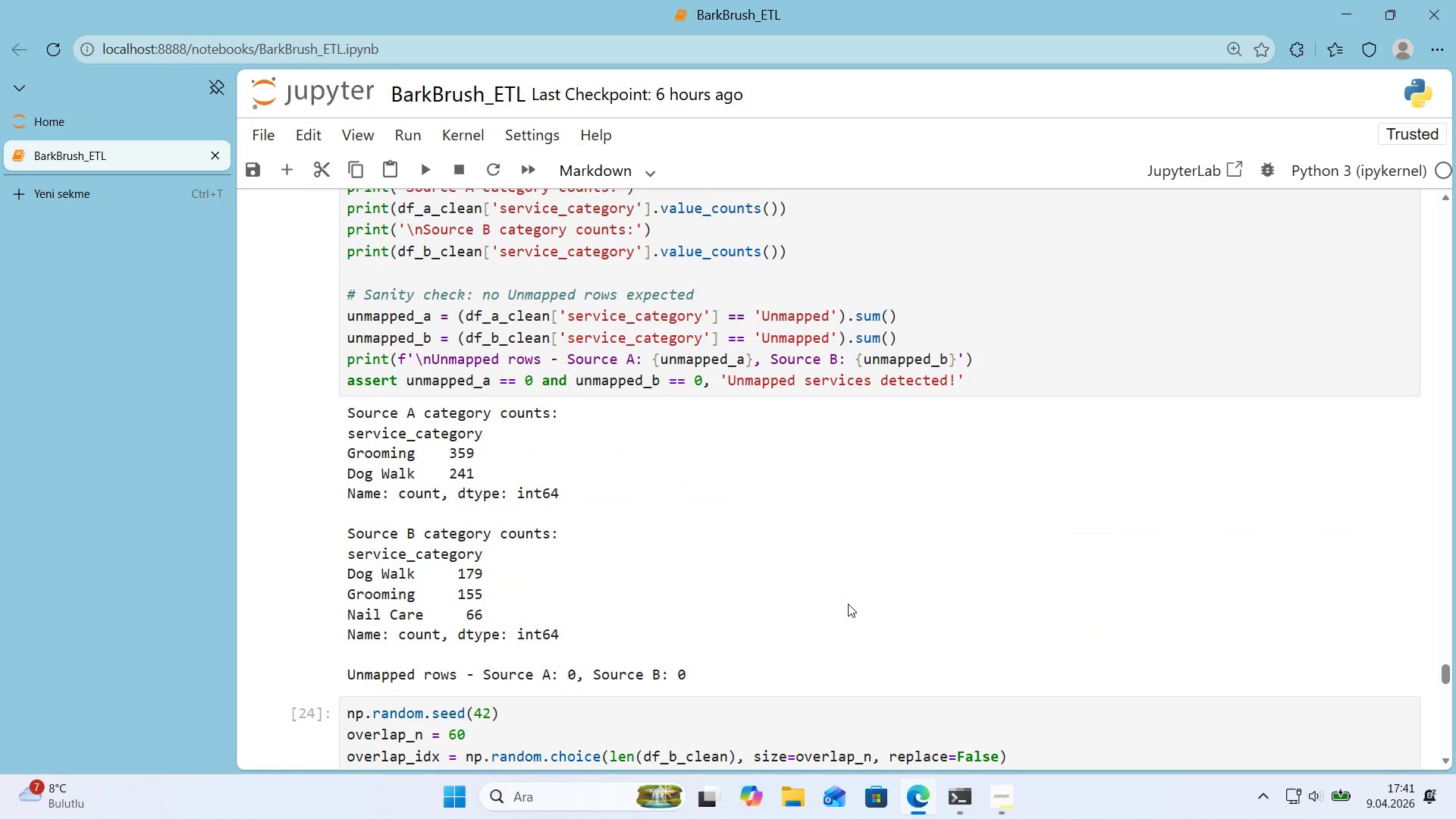 
scroll: coordinate [848, 604], scroll_direction: down, amount: 3.0
 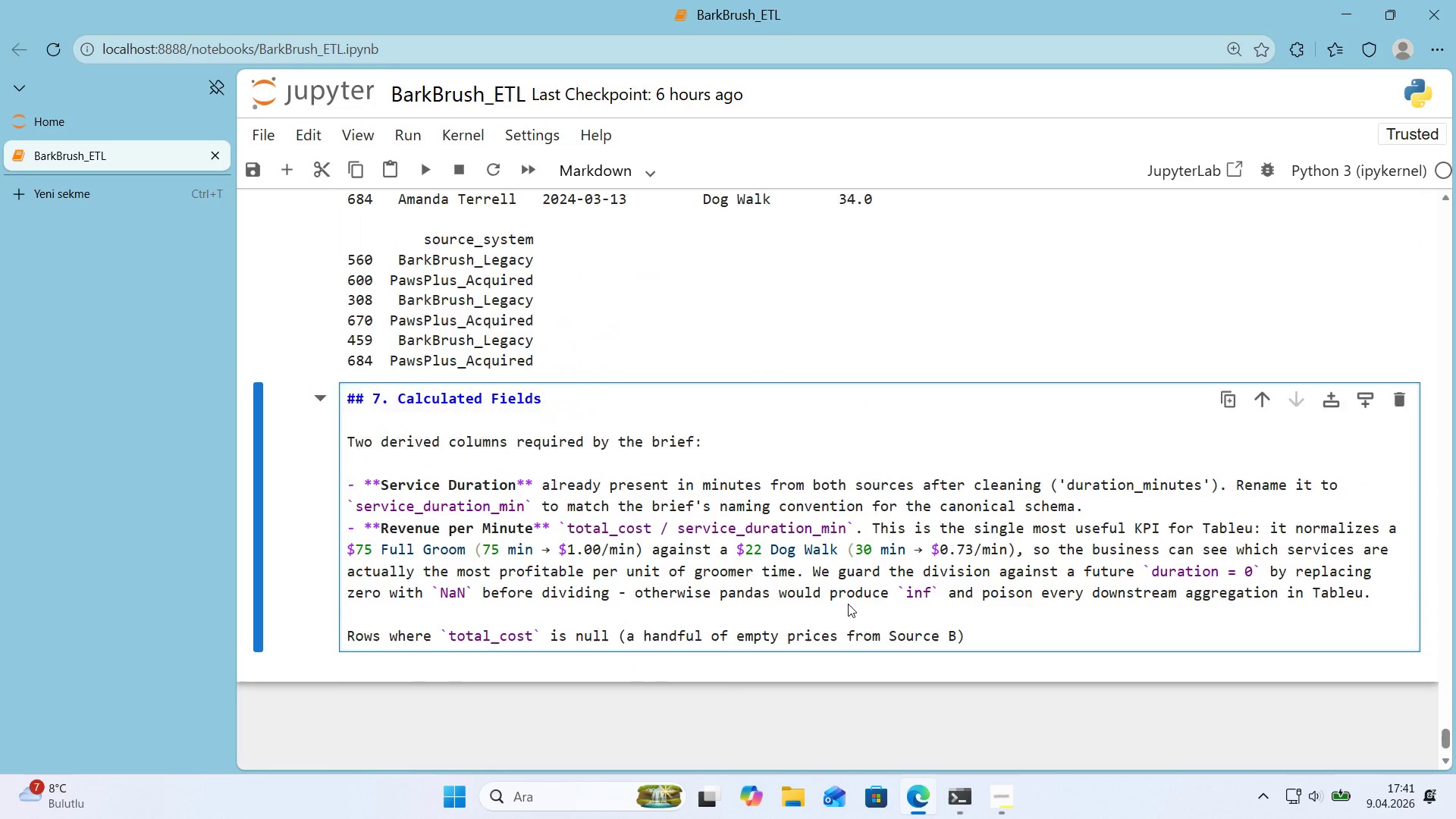 
left_click([961, 532])
 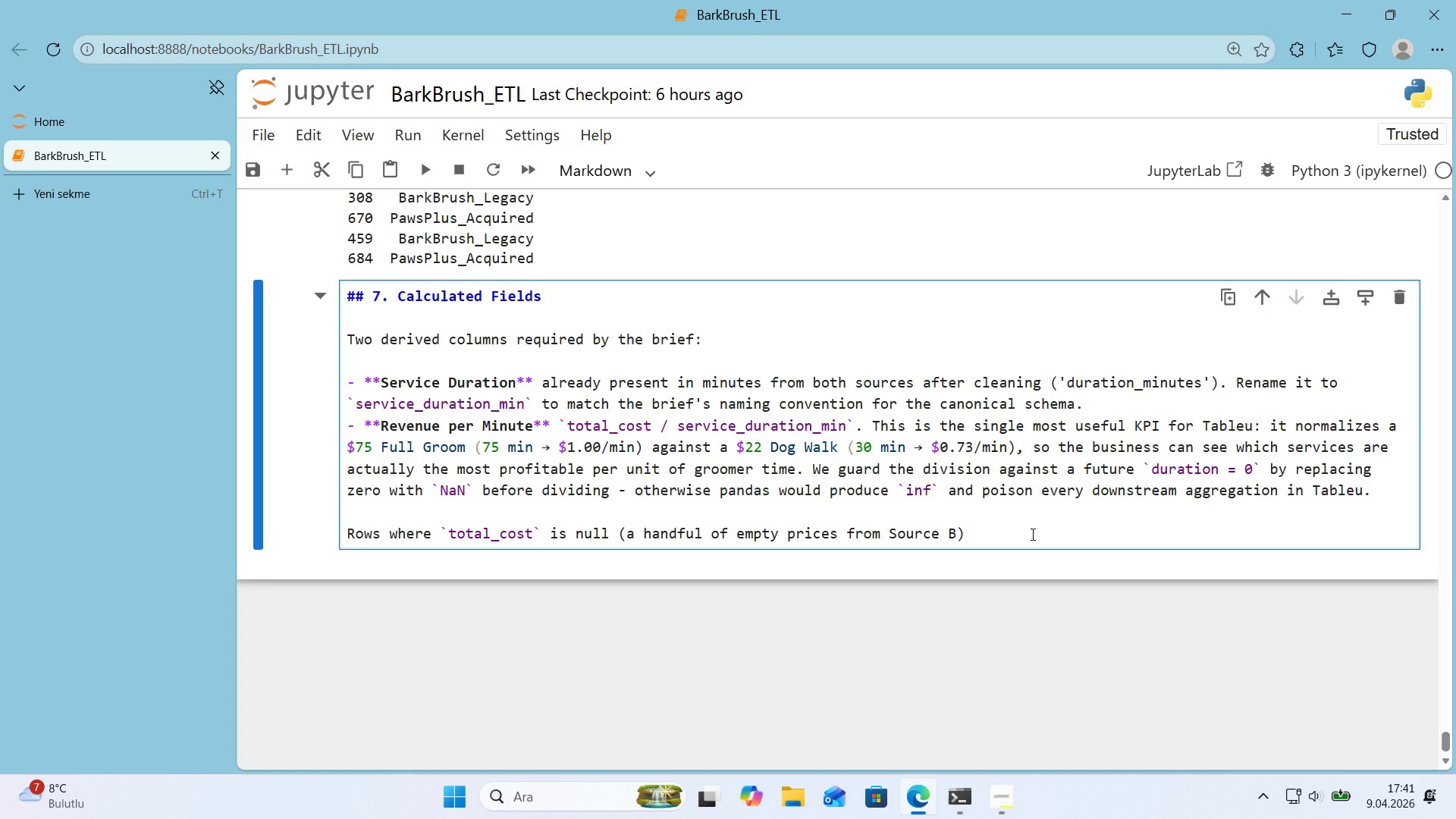 
key(ArrowRight)
 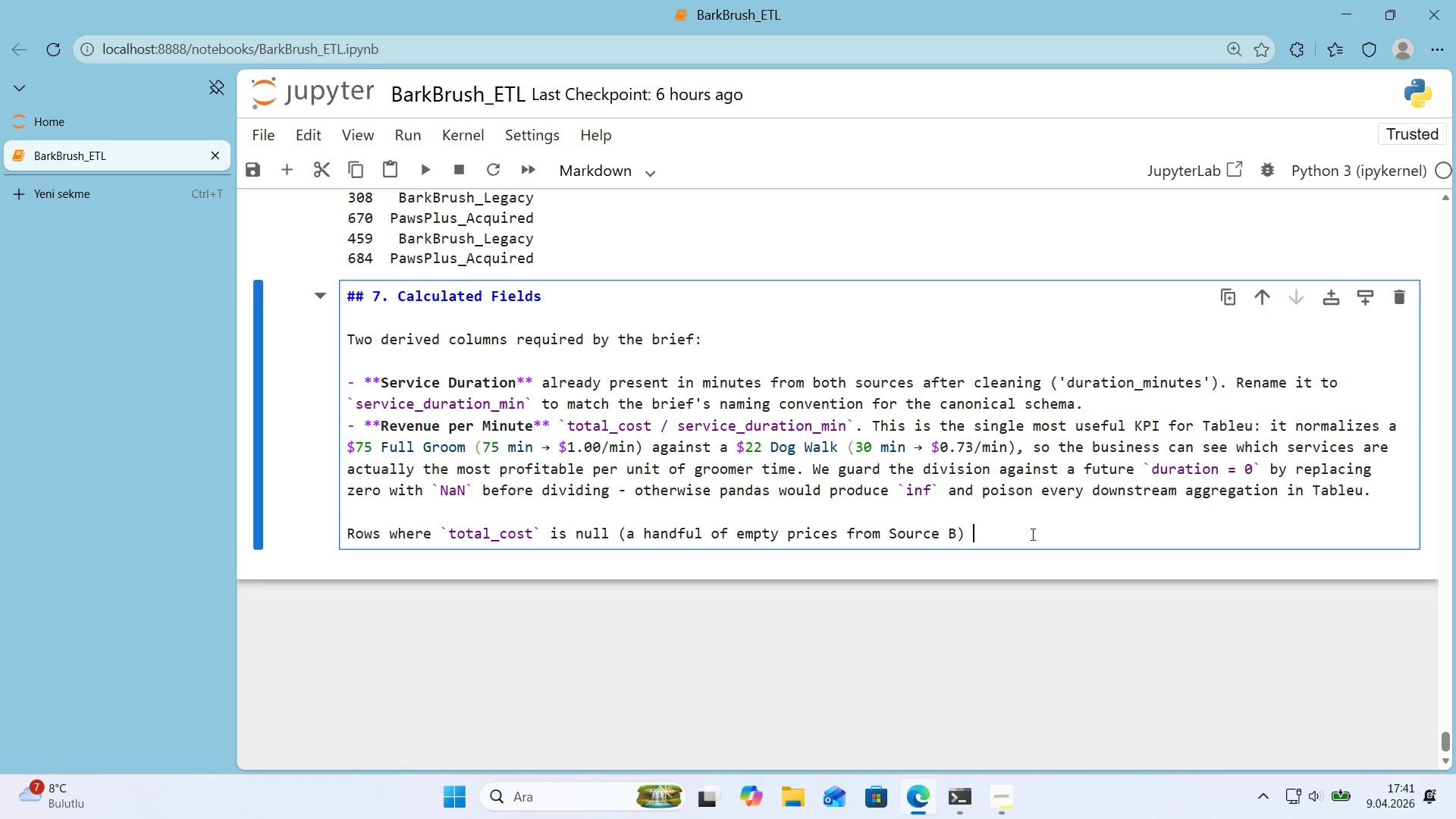 
type( w'll also havee nu;)
key(Backspace)
type(l)
key(Backspace)
key(Backspace)
key(Backspace)
key(Backspace)
type(null )
 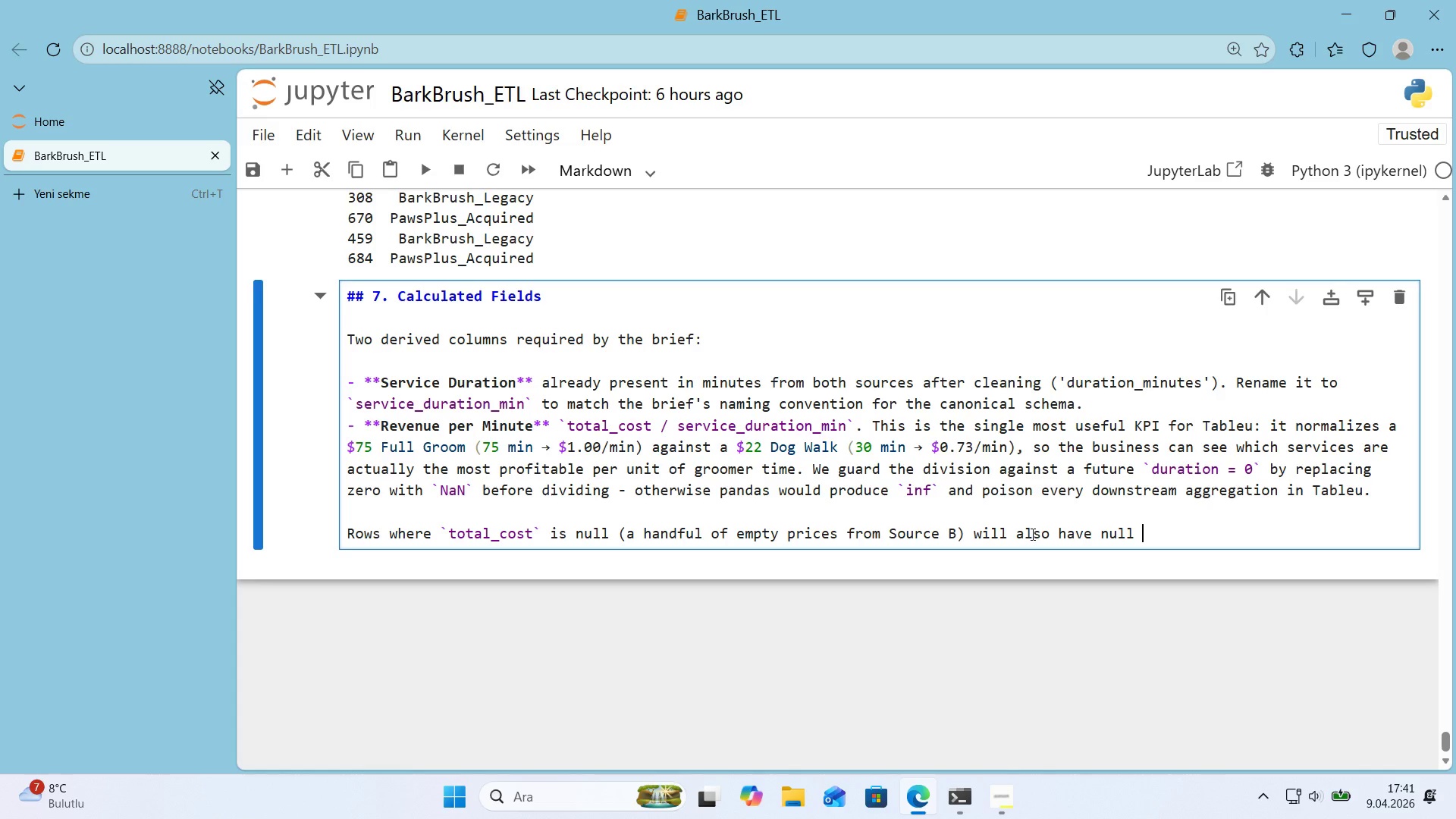 
key(Alt+Control+Comma)
 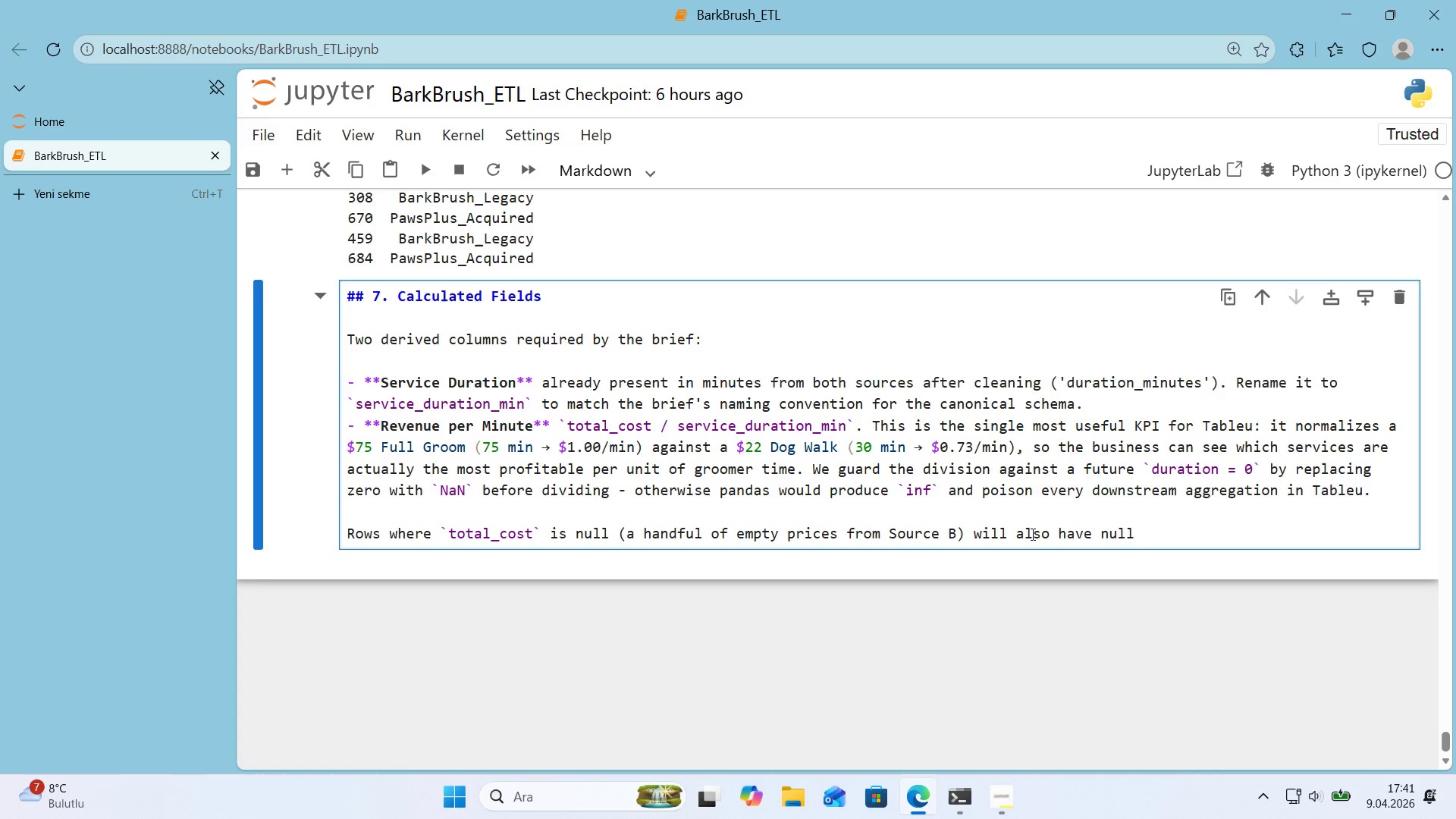 
key(Alt+Control+Comma)
 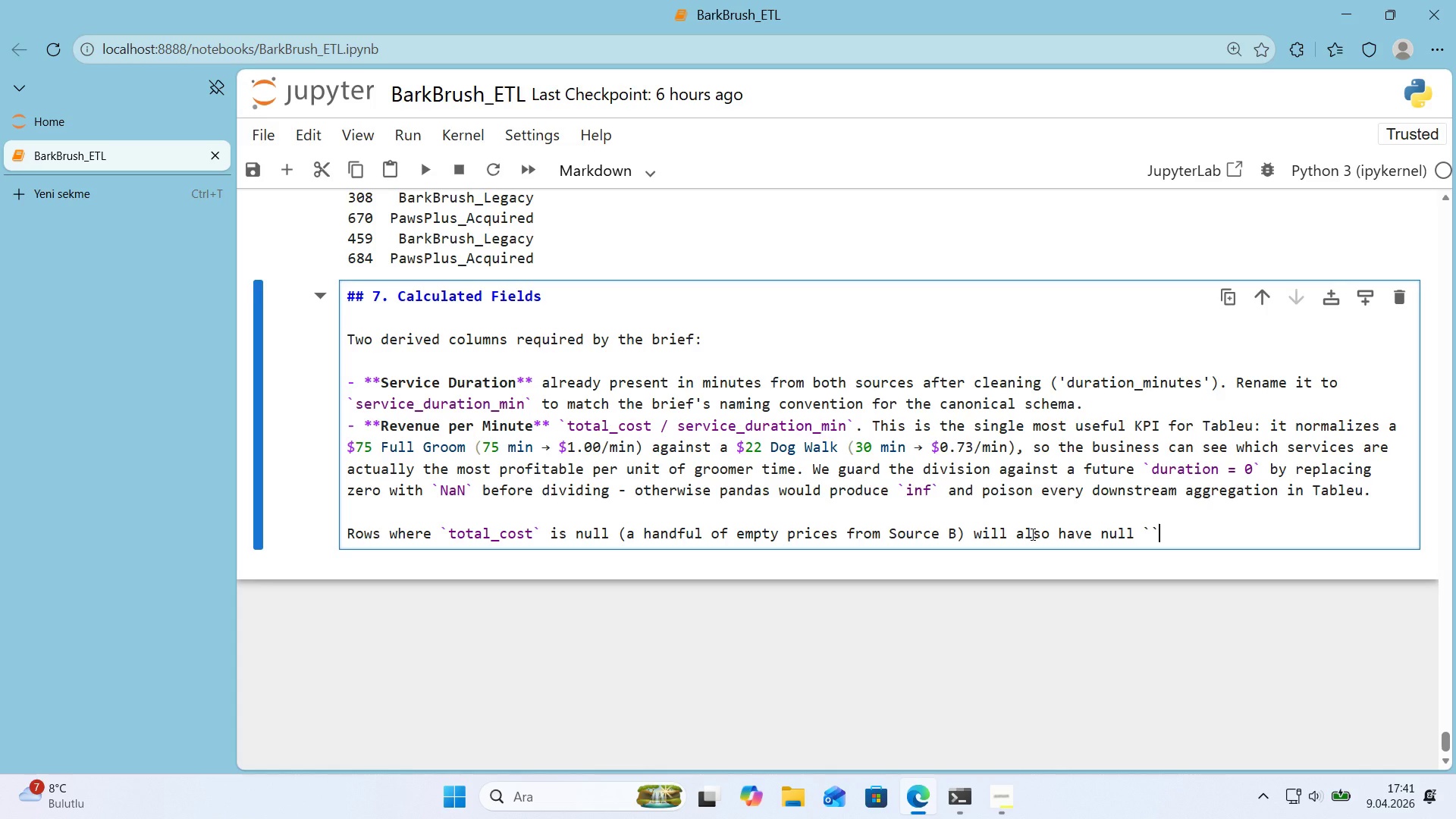 
key(ArrowLeft)
 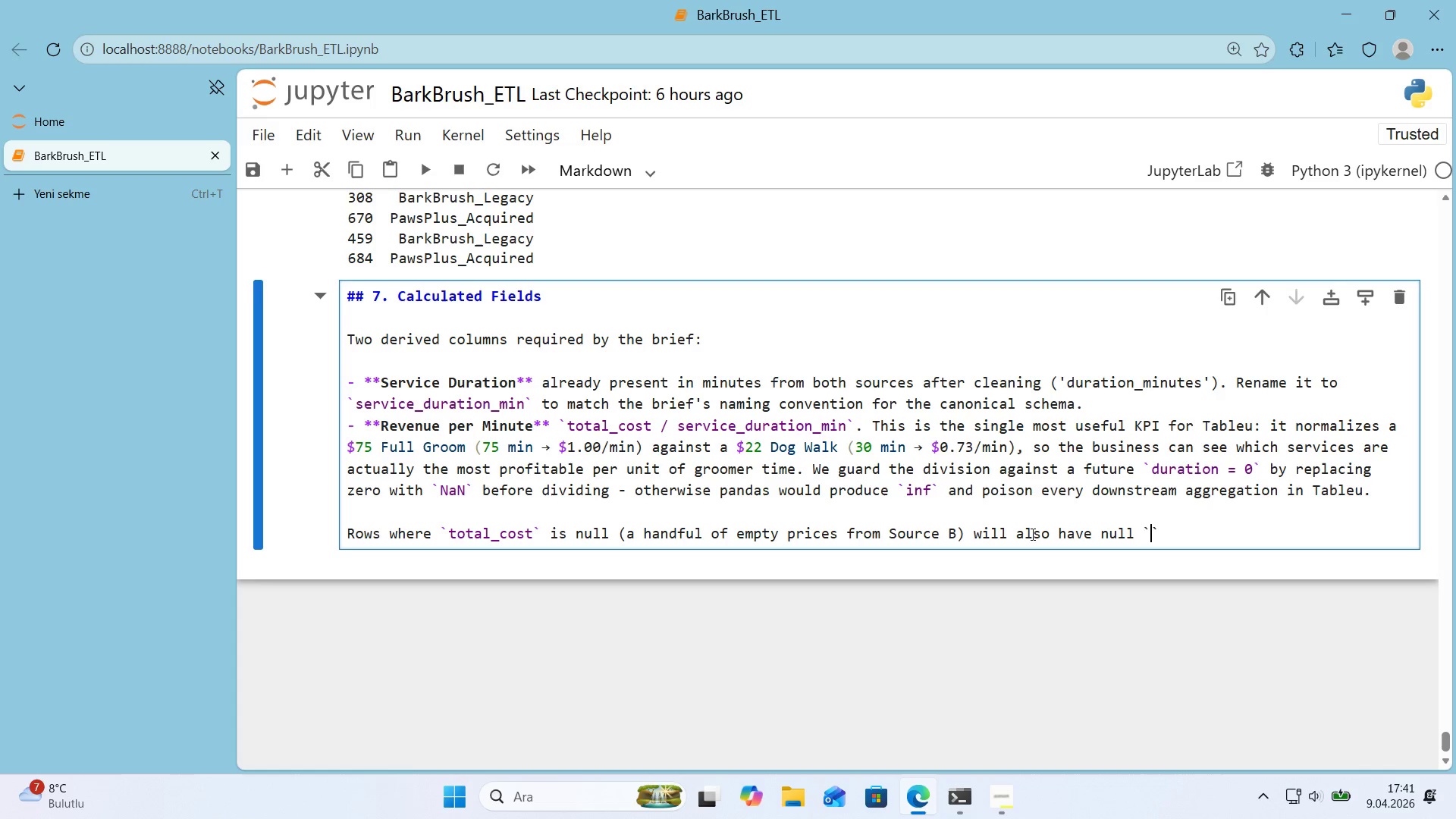 
type(revenue_per_m'n'tue)
 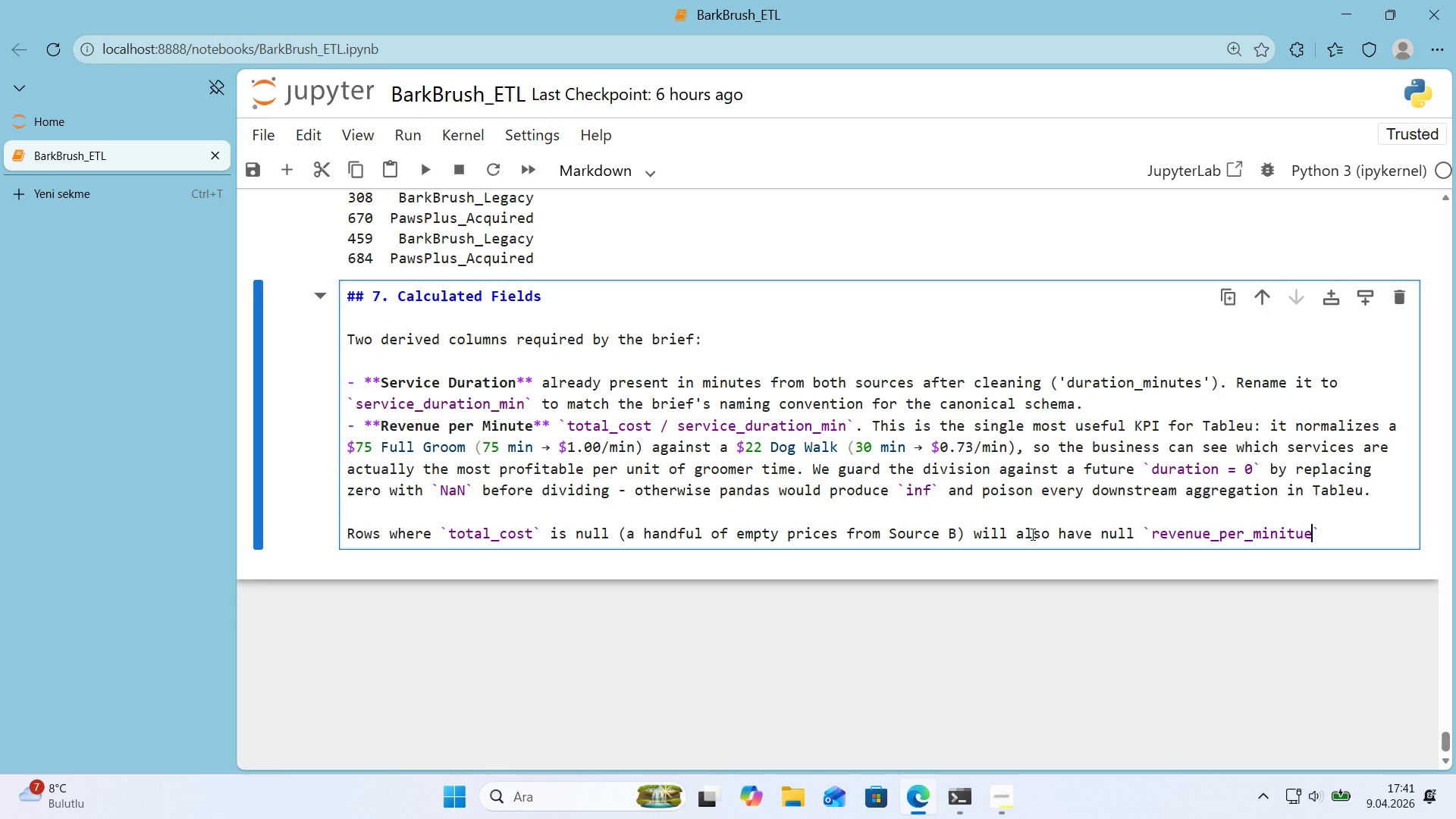 
key(ArrowRight)
 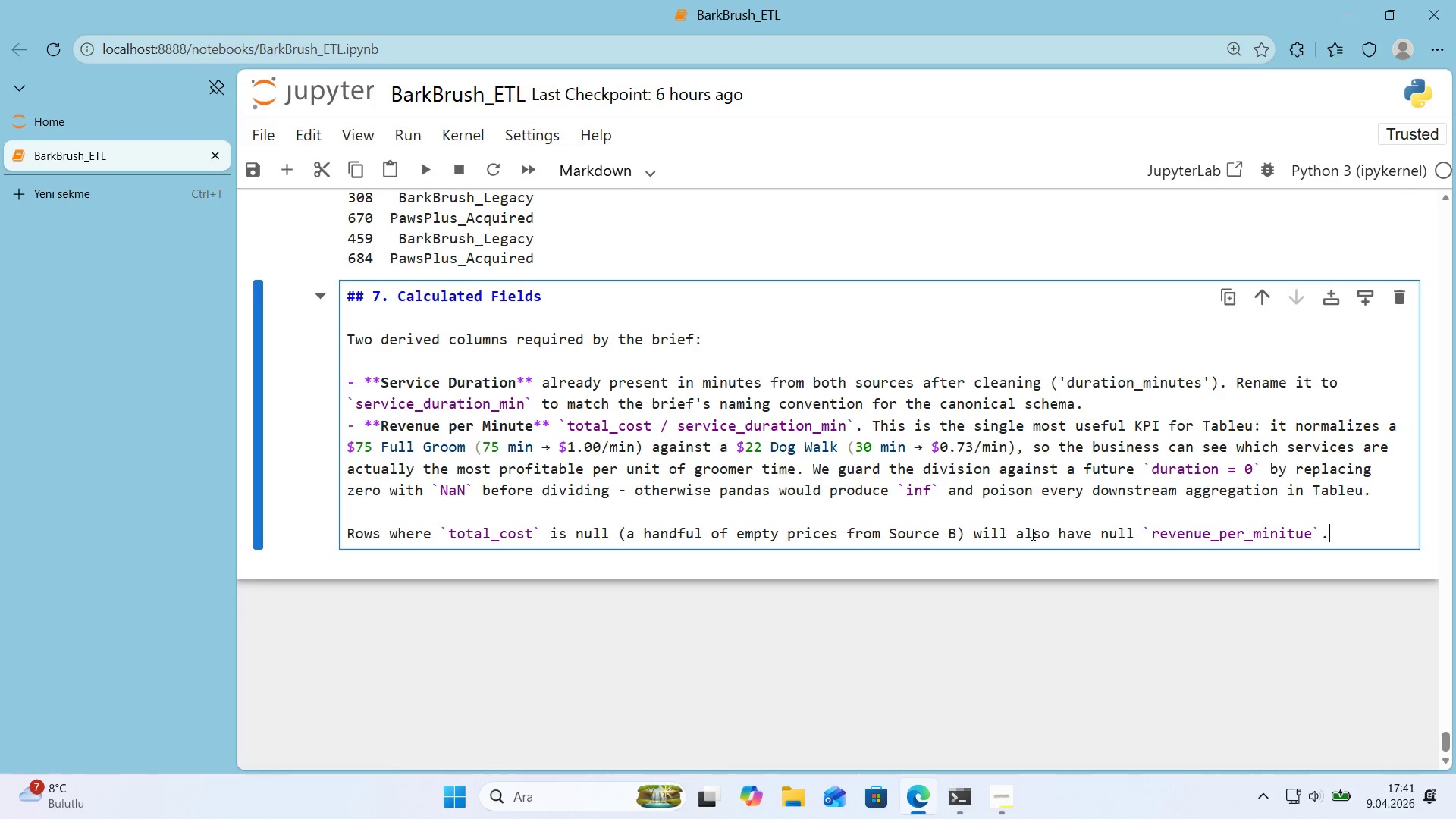 
type(. The val'da')
key(Backspace)
type(t'on step 'n Sect'on )
 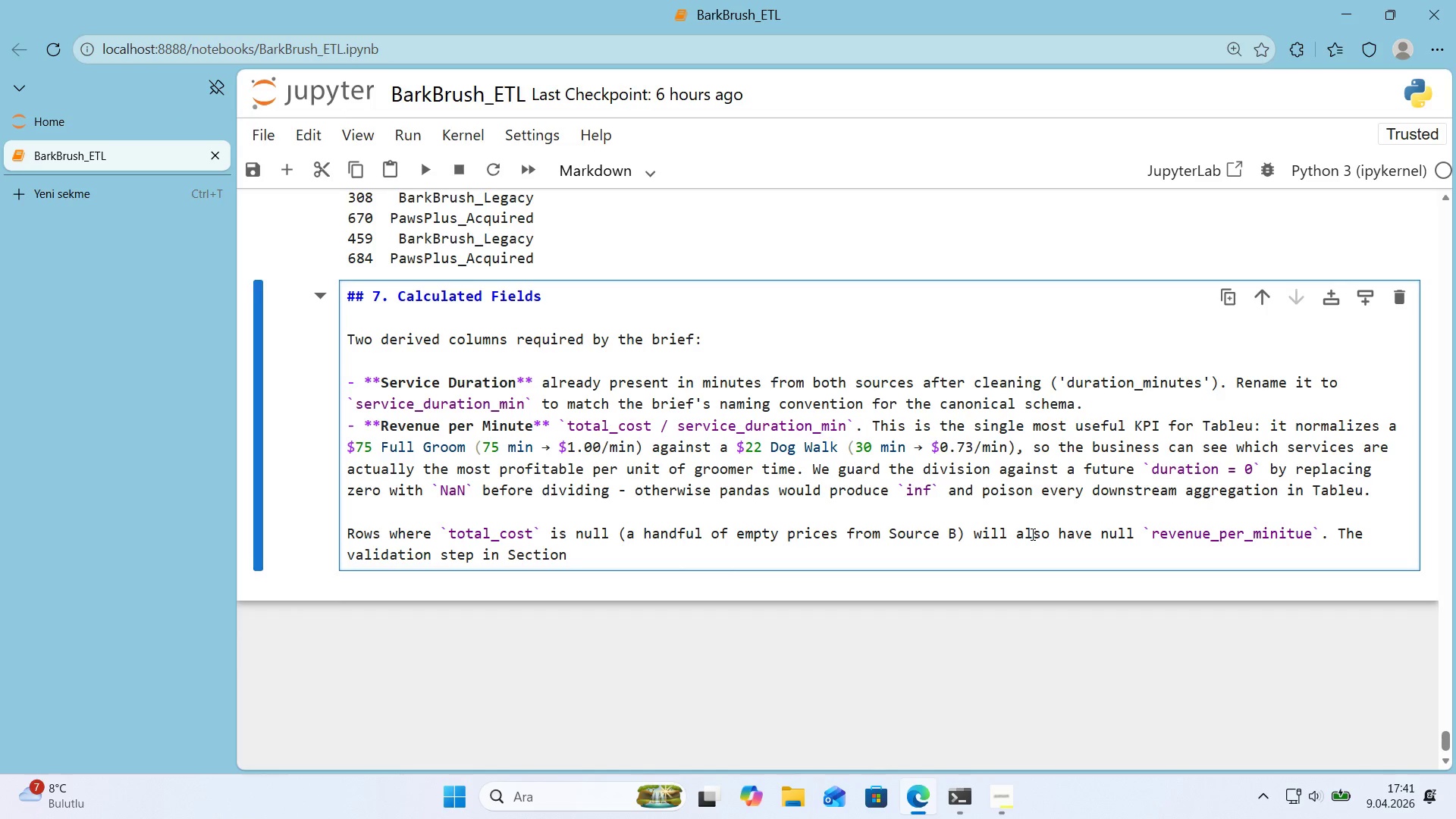 
wait(6.22)
 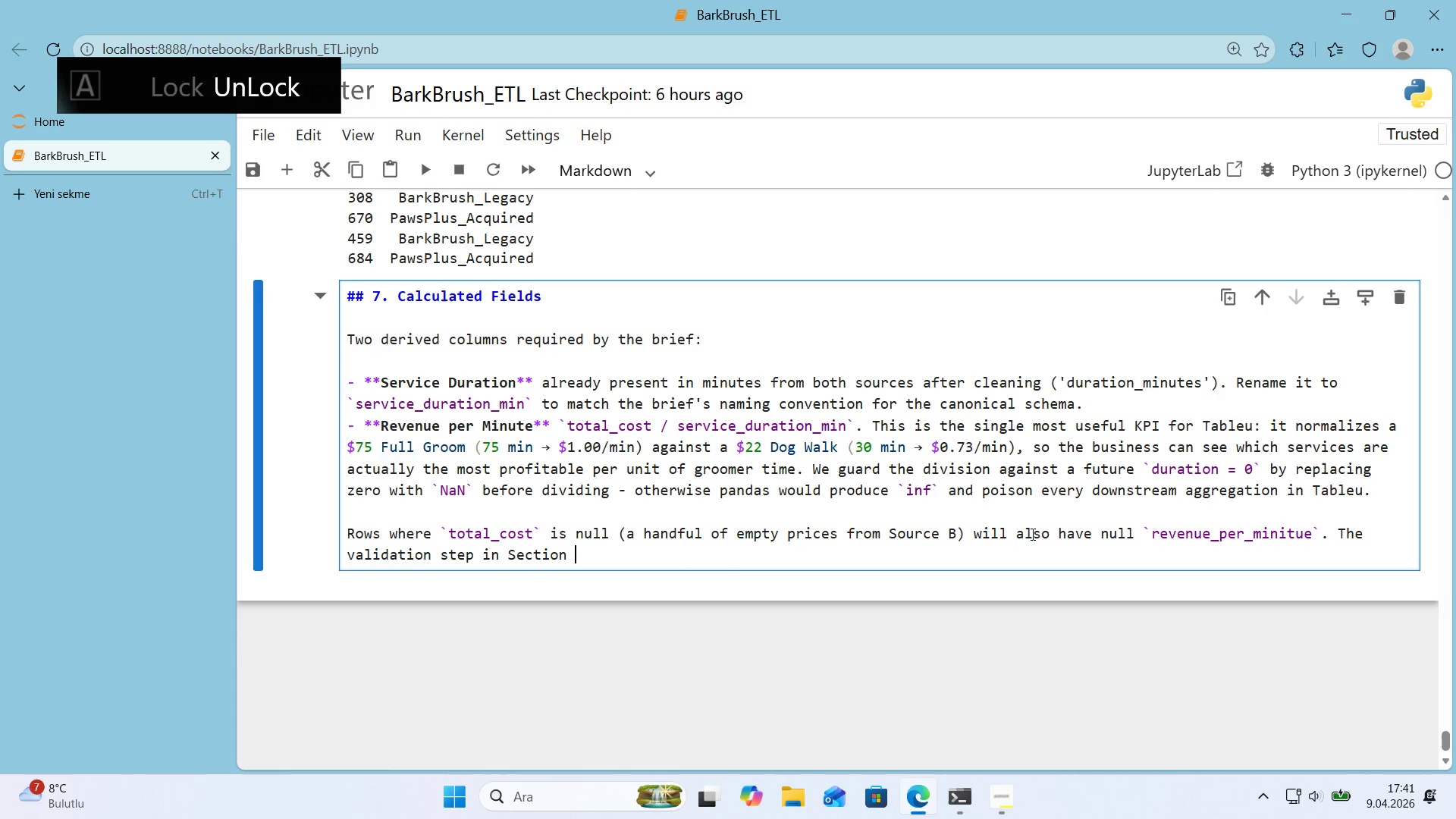 
key(Backspace)
 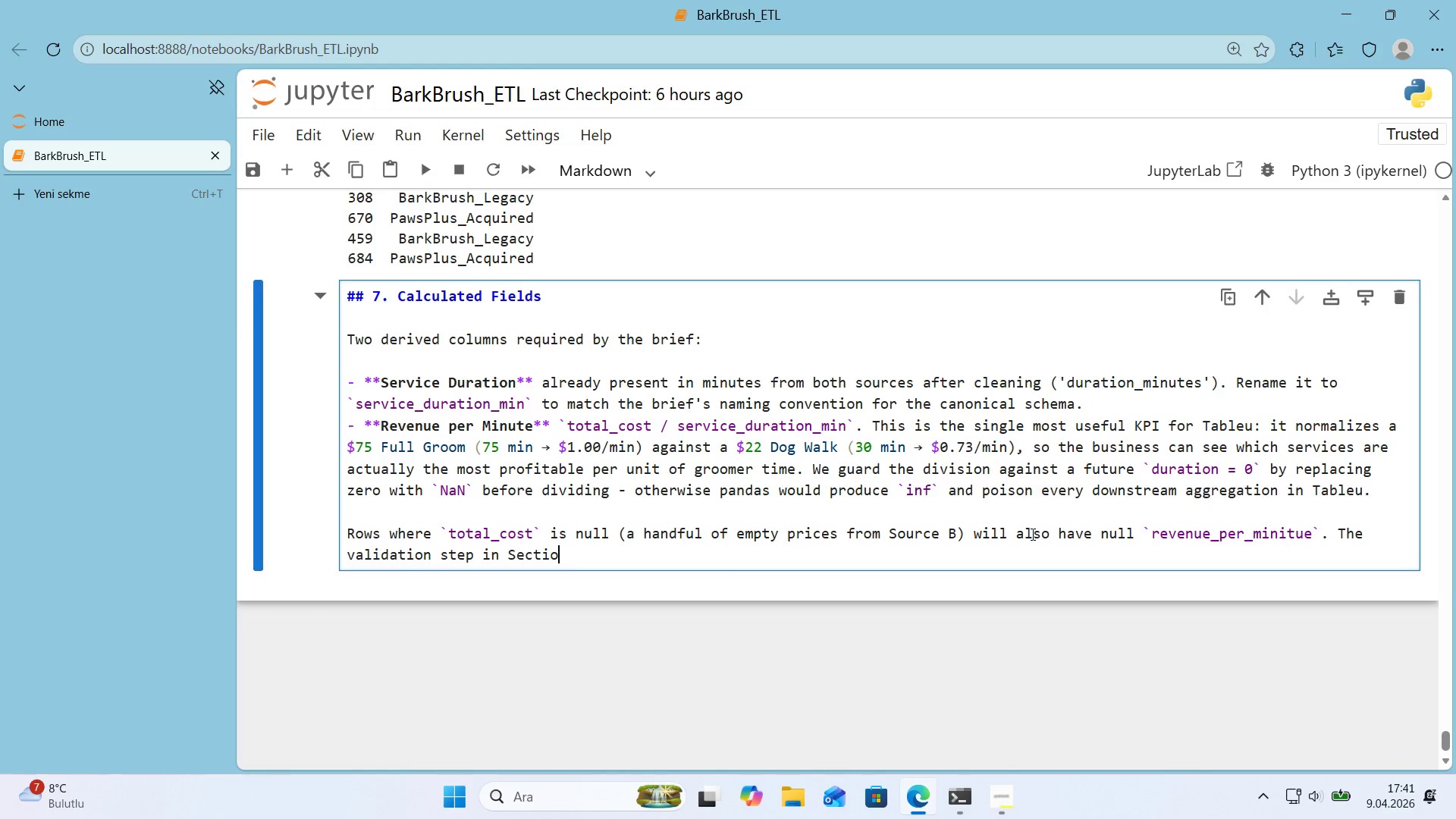 
key(Backspace)
 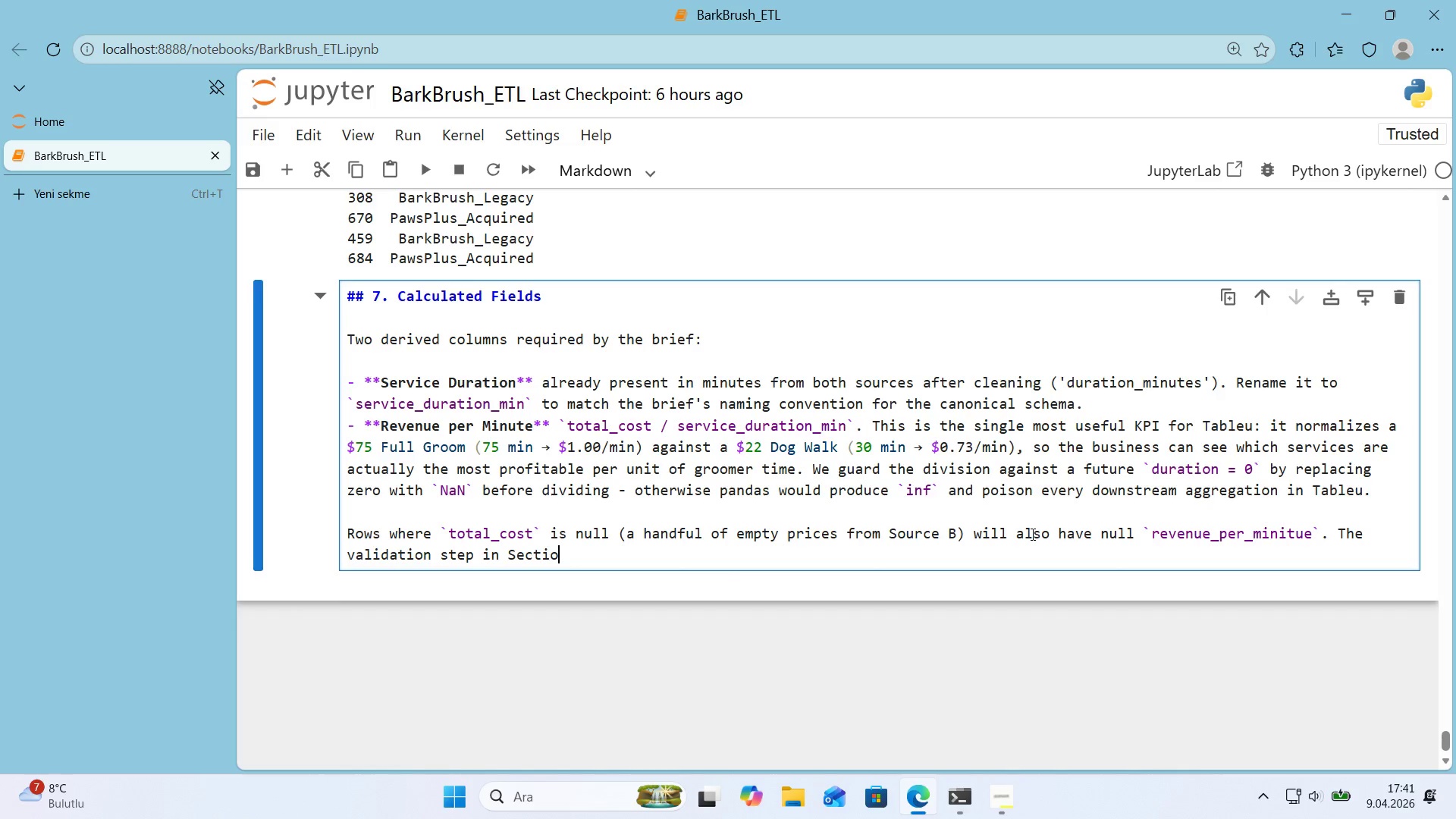 
key(Backspace)
 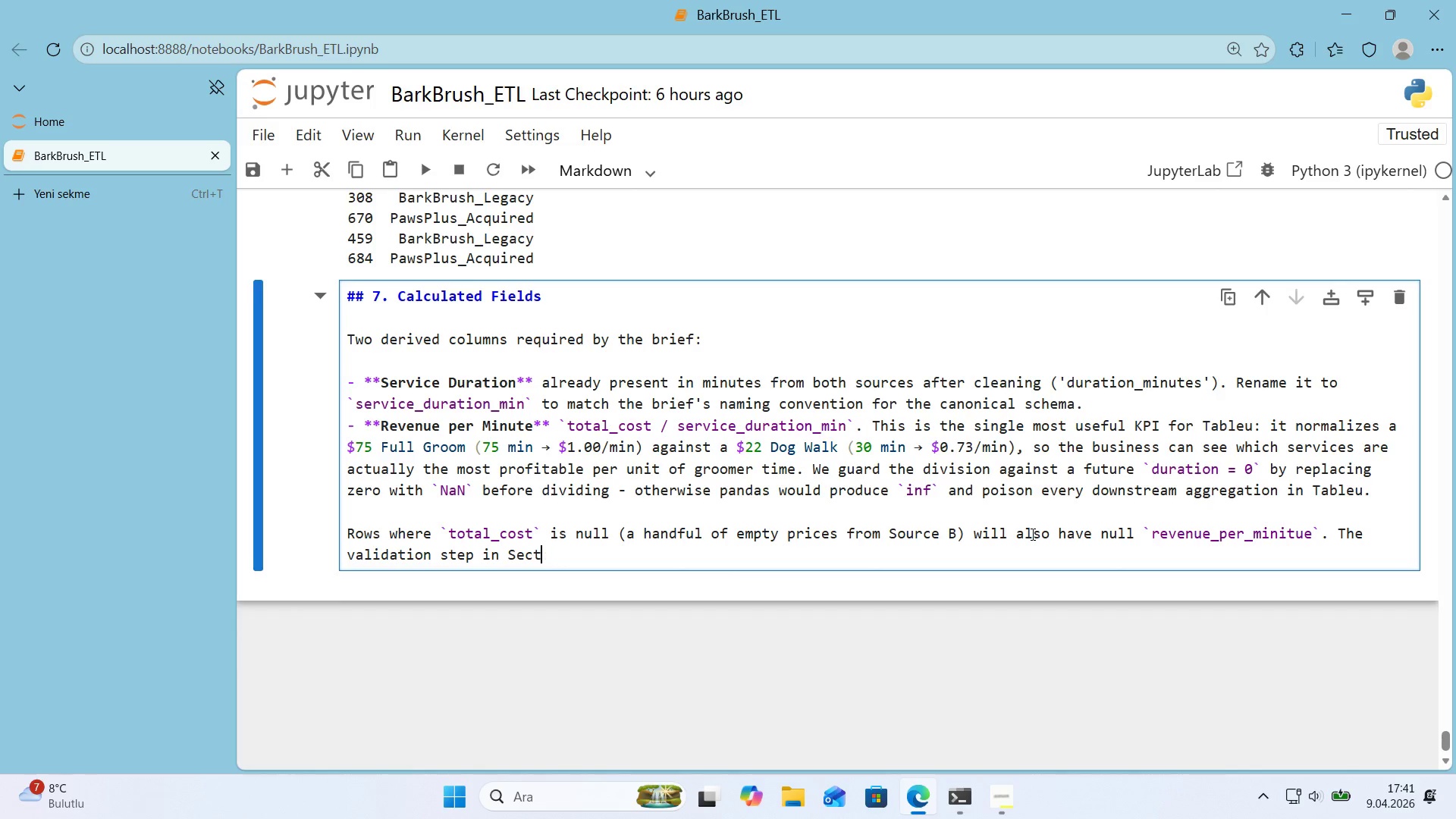 
key(Backspace)
 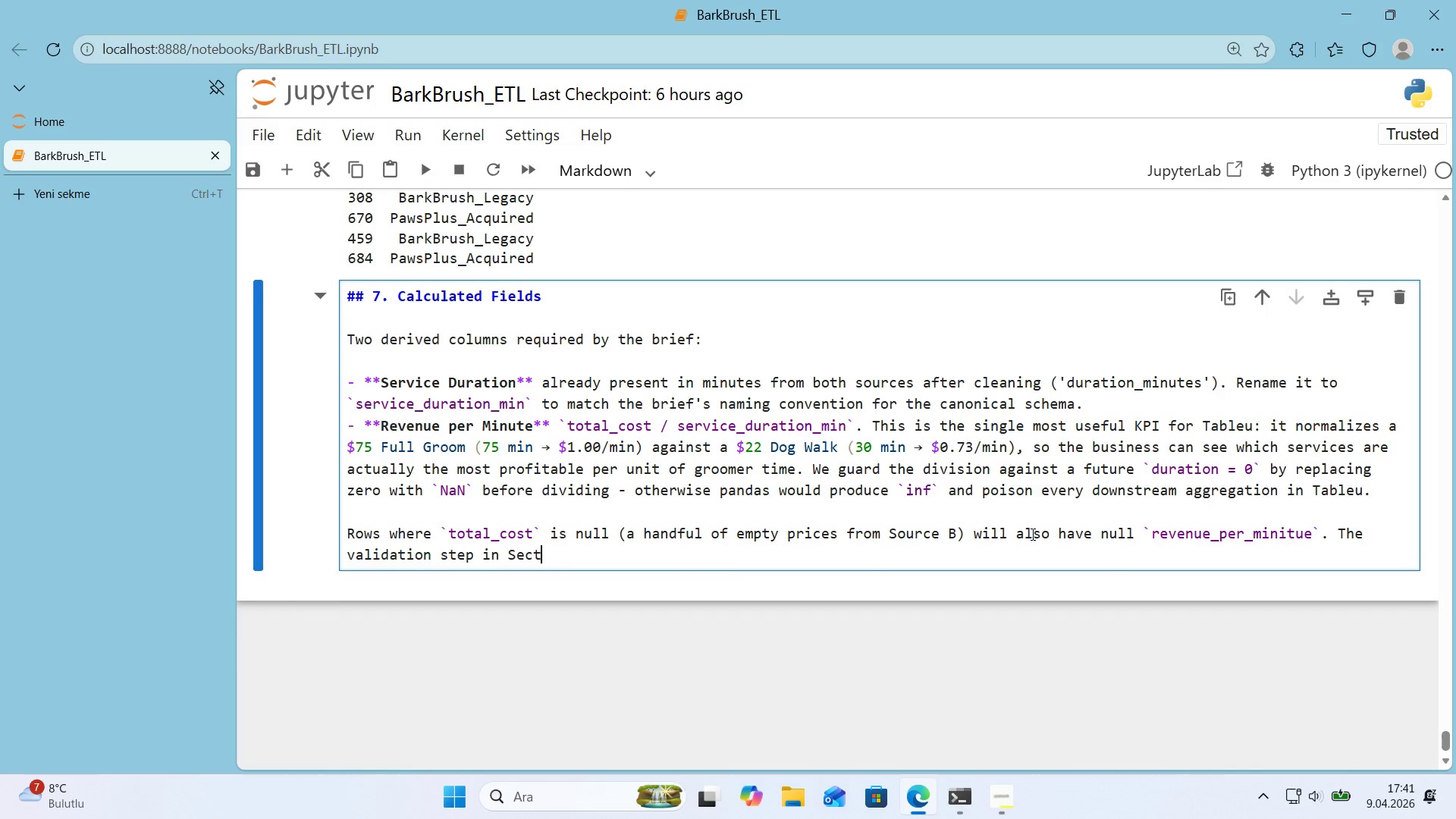 
key(Backspace)
 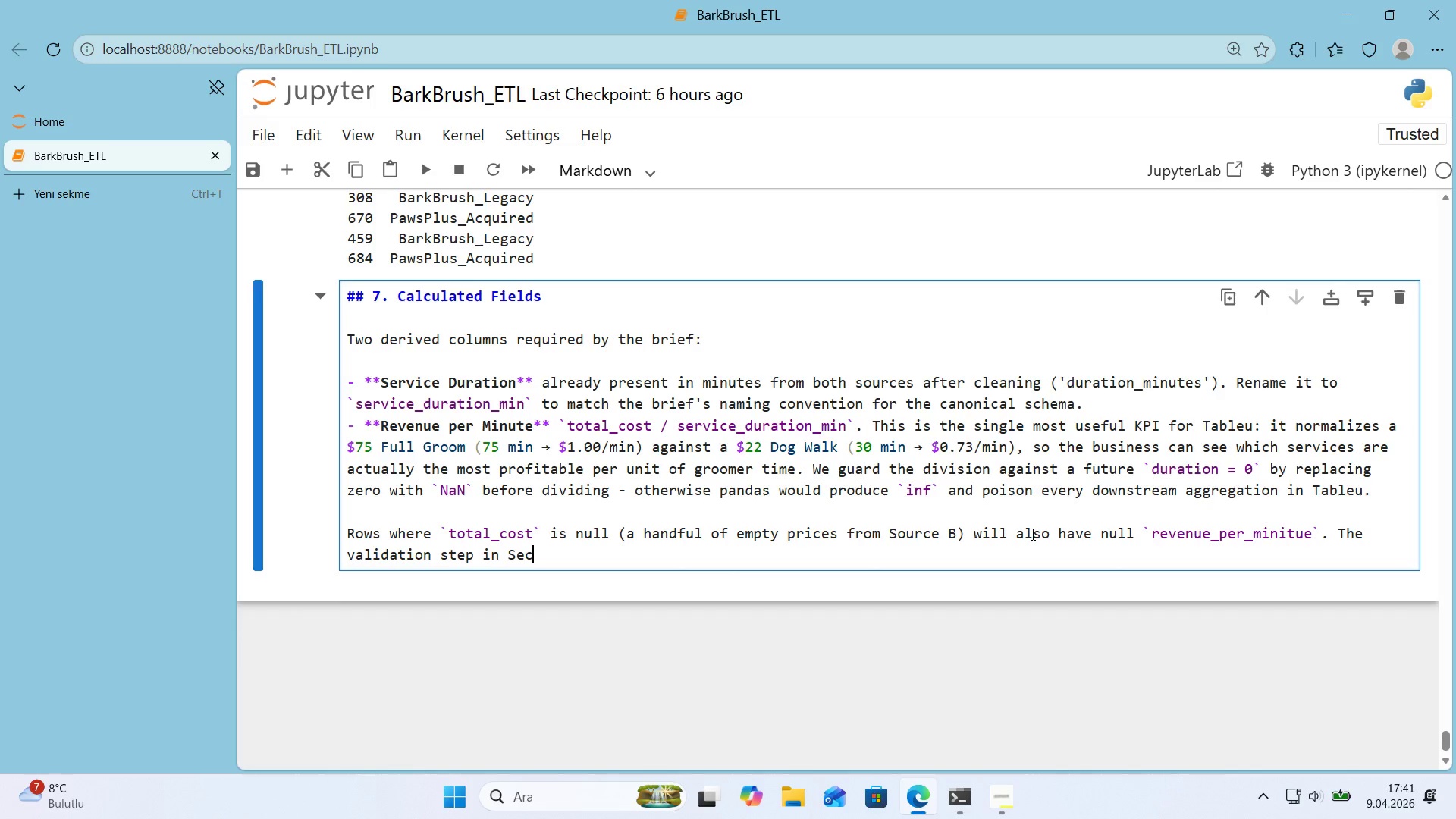 
key(Backspace)
 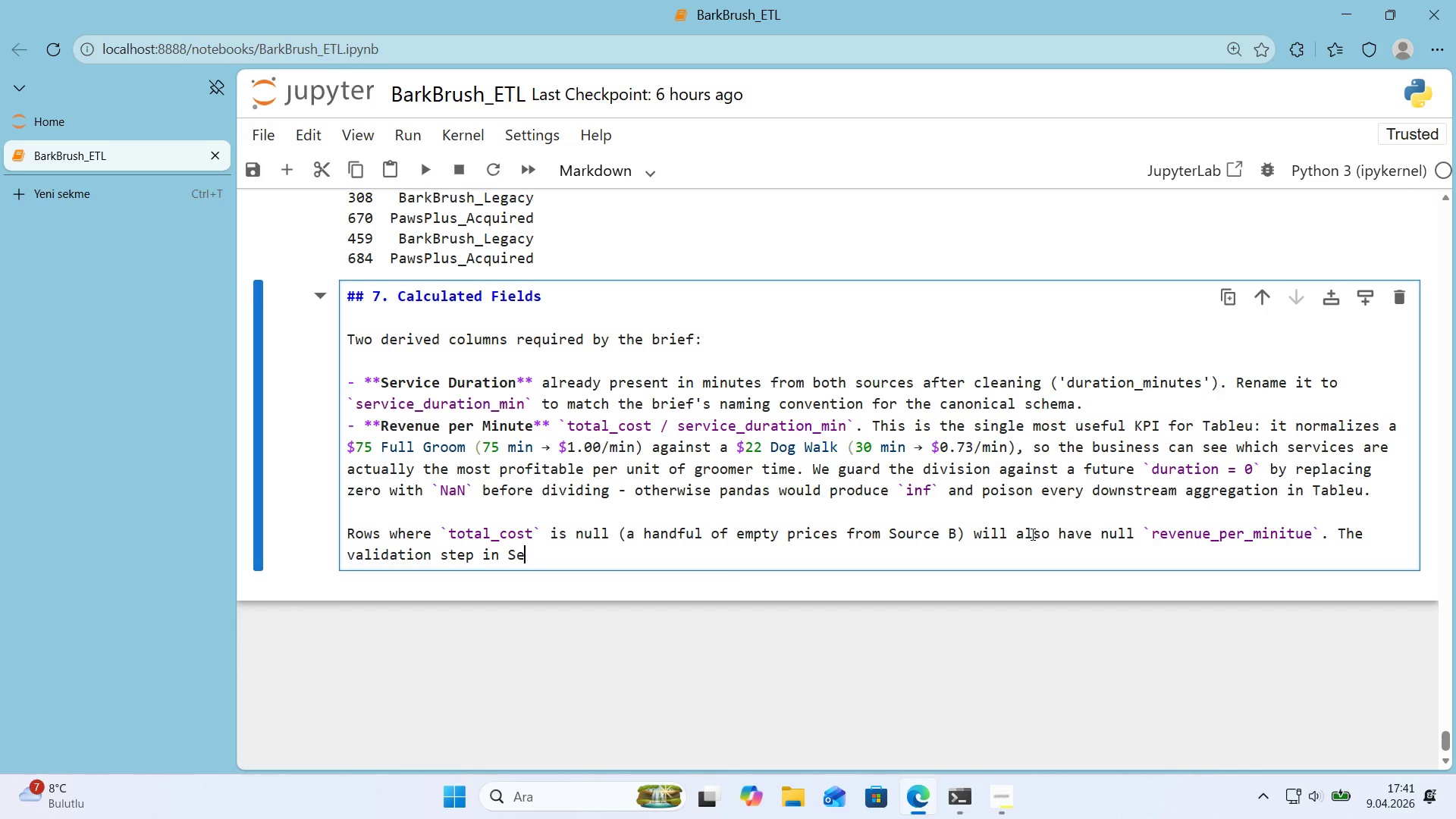 
key(Backspace)
 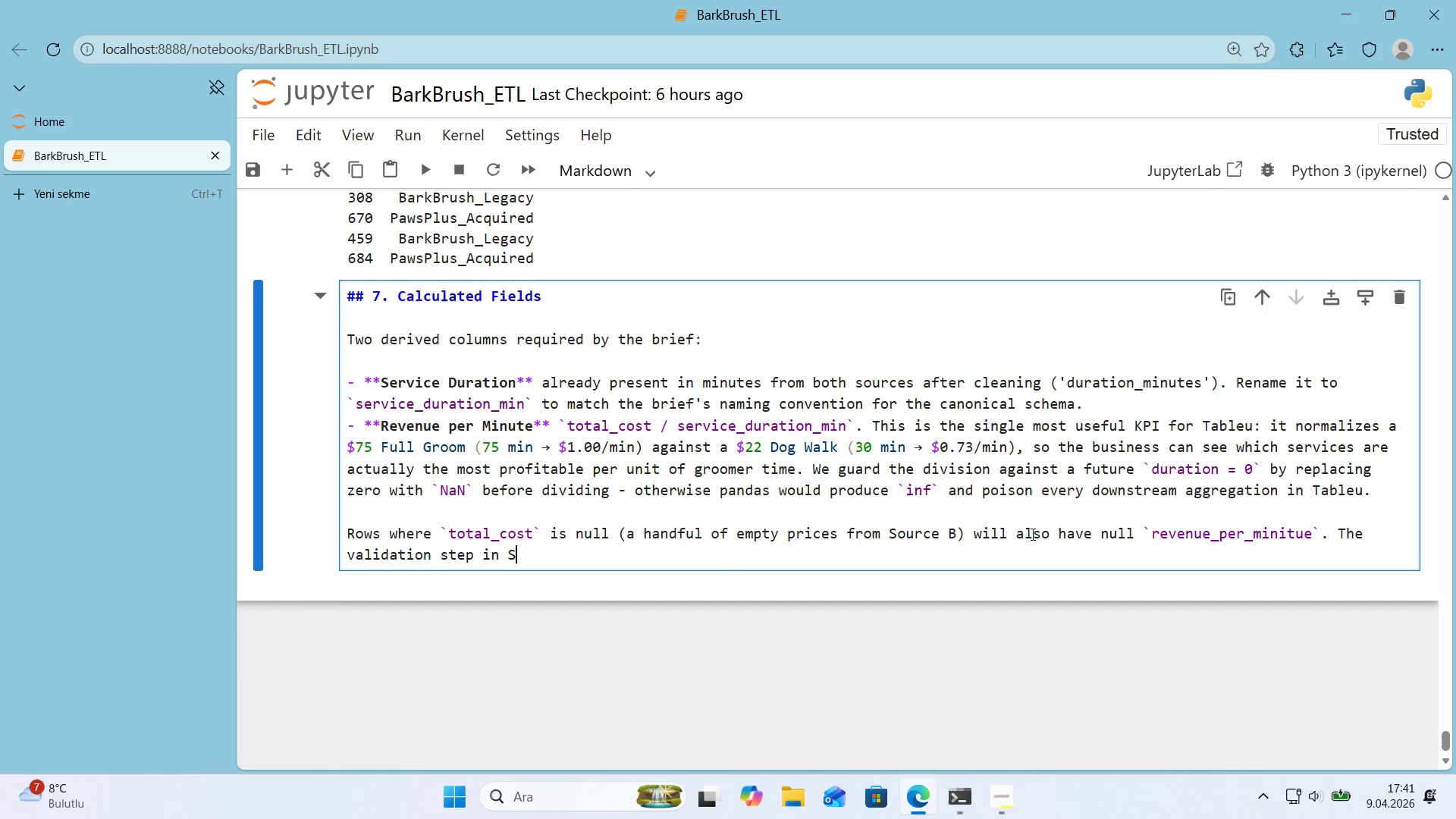 
key(Backspace)
 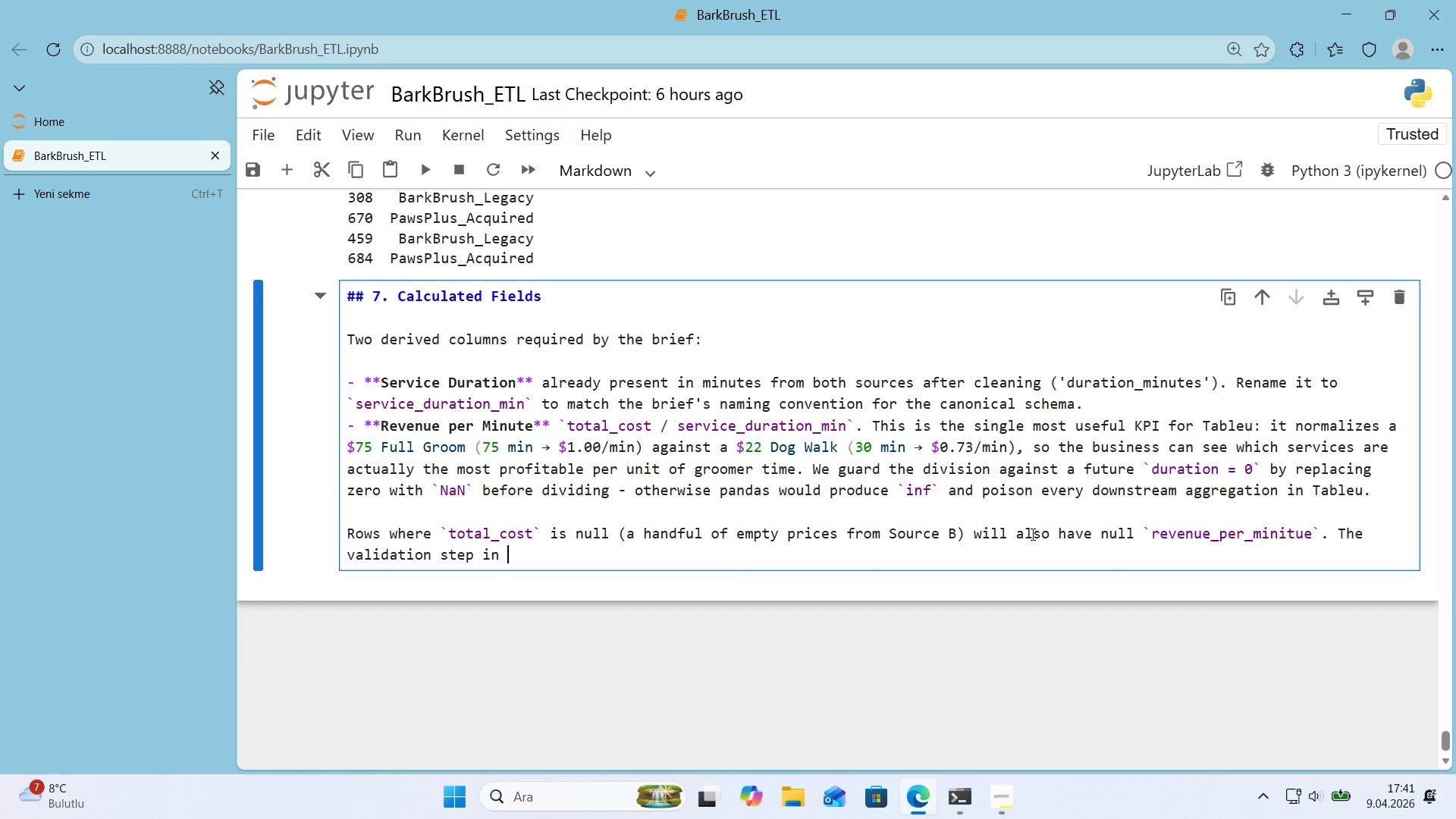 
key(Backspace)
 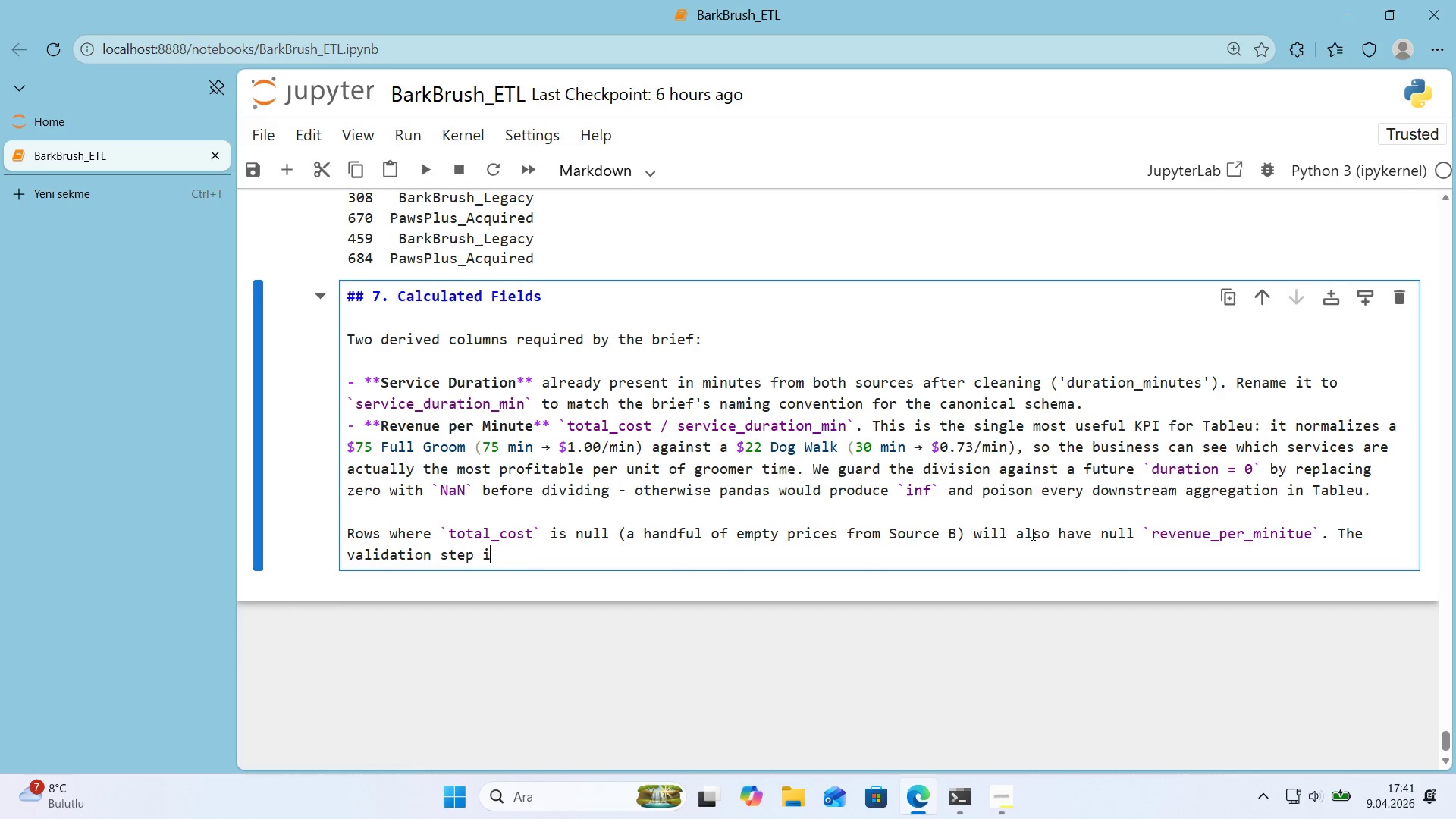 
key(Backspace)
 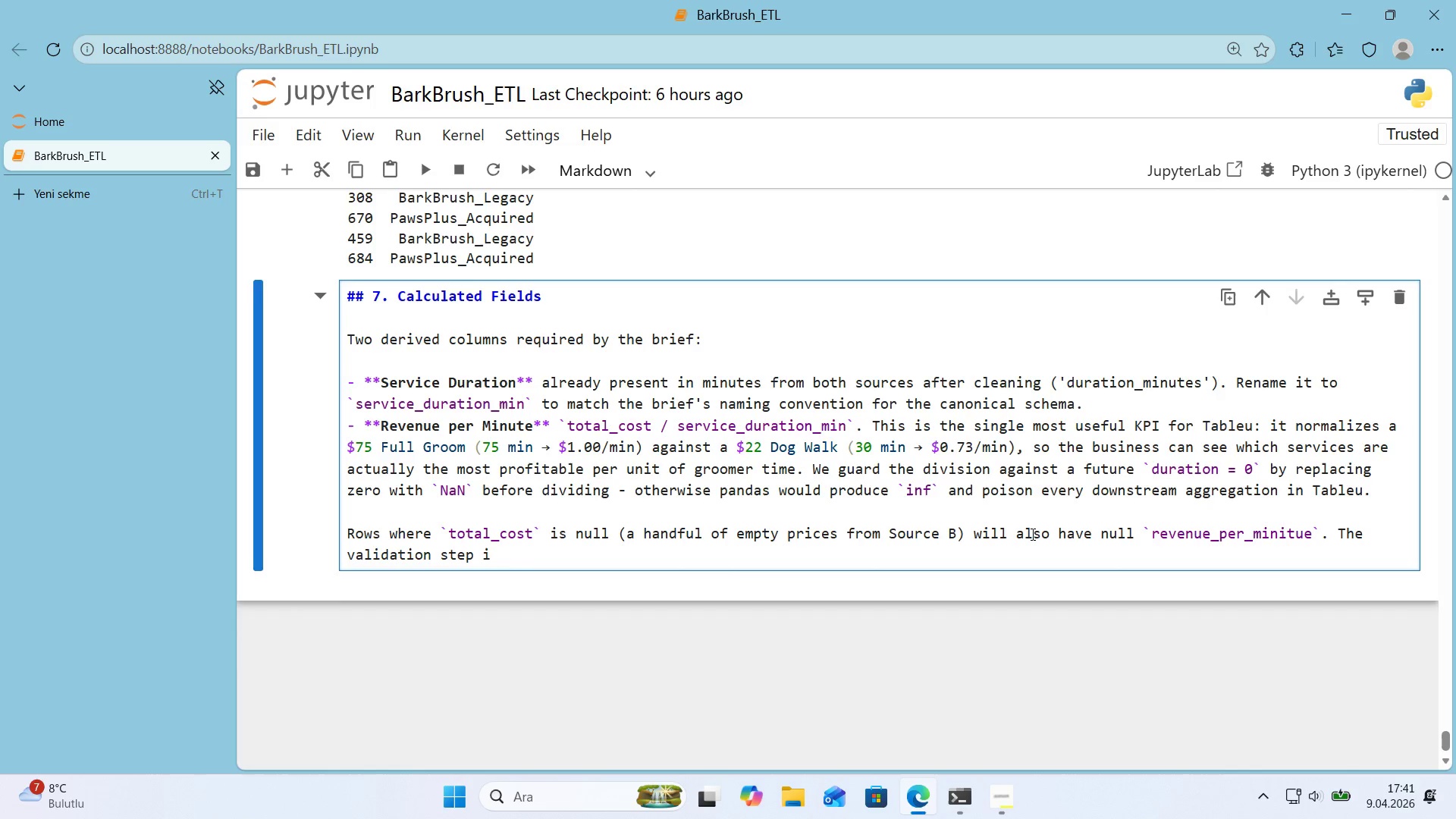 
type(n dec'des)
 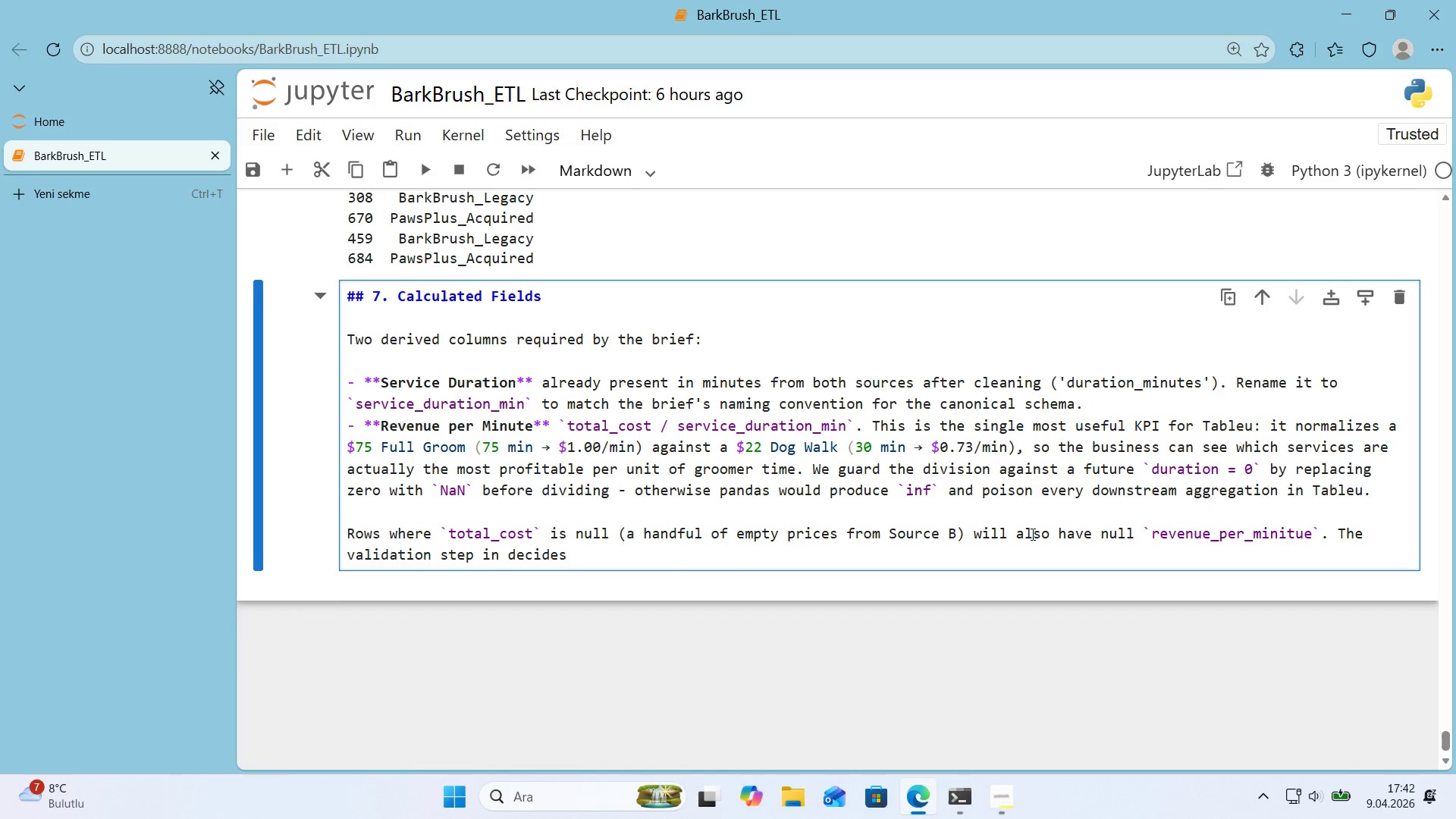 
hold_key(key=Backspace, duration=0.73)
 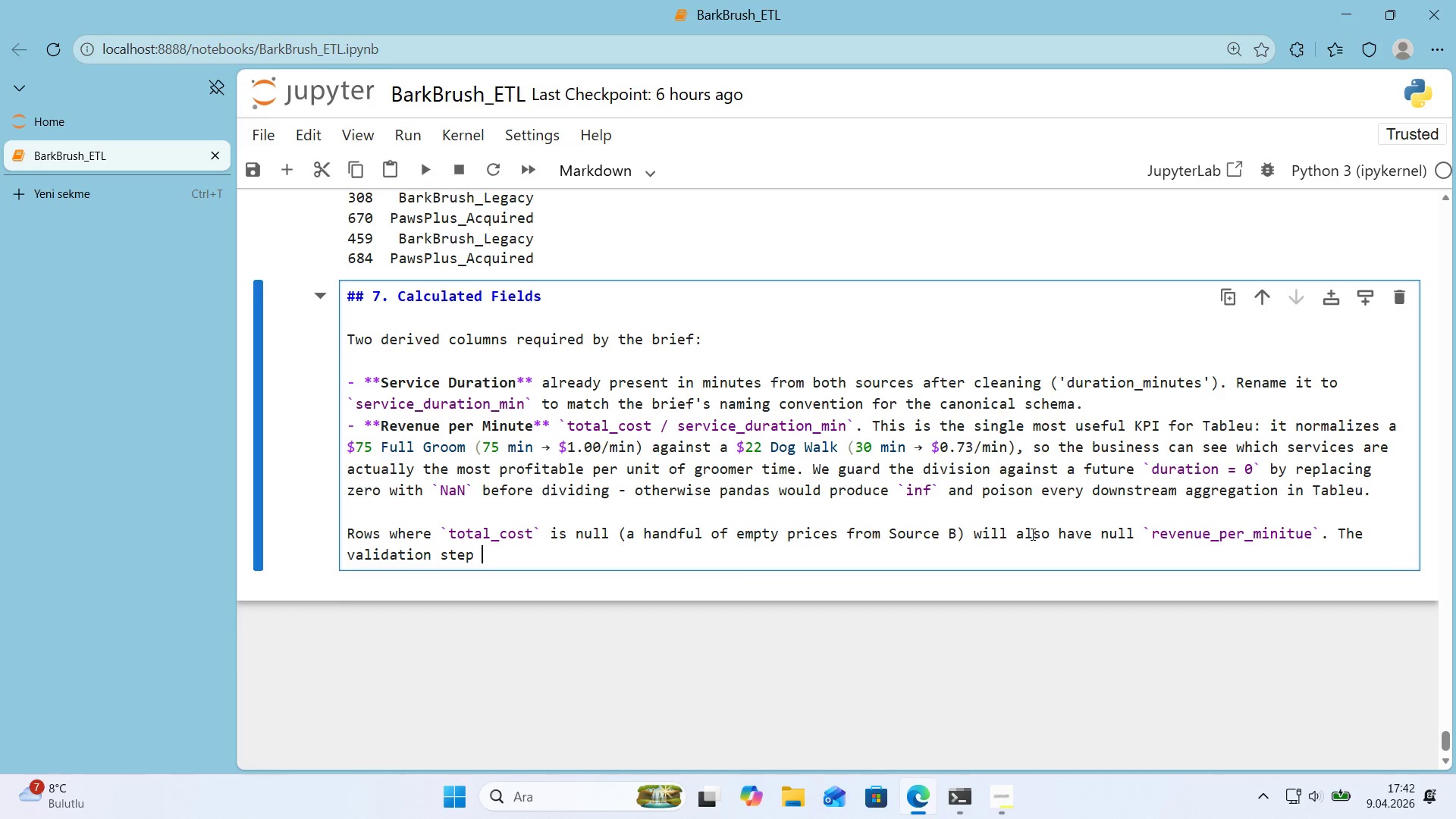 
key(Backspace)
 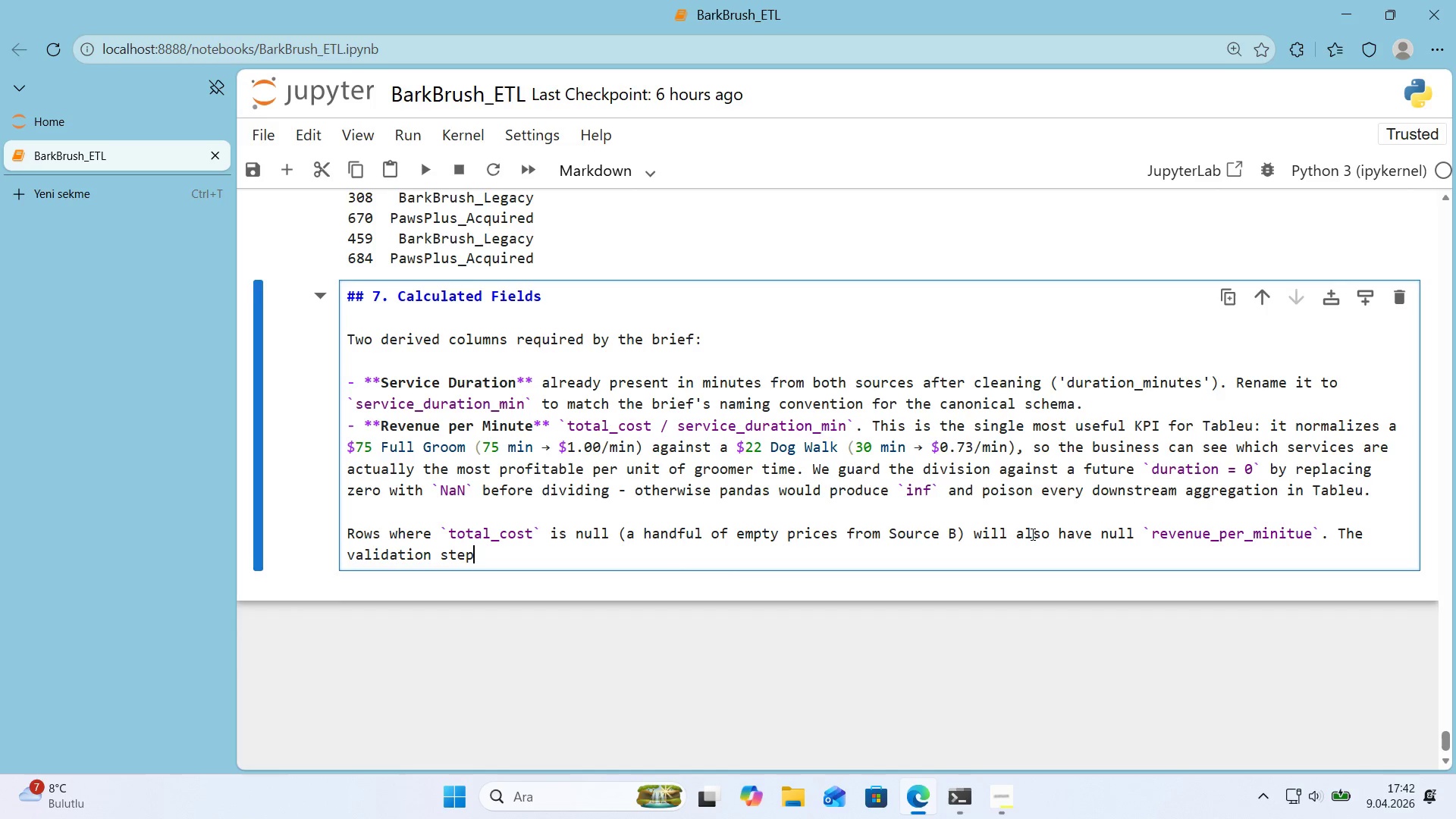 
key(Backspace)
 